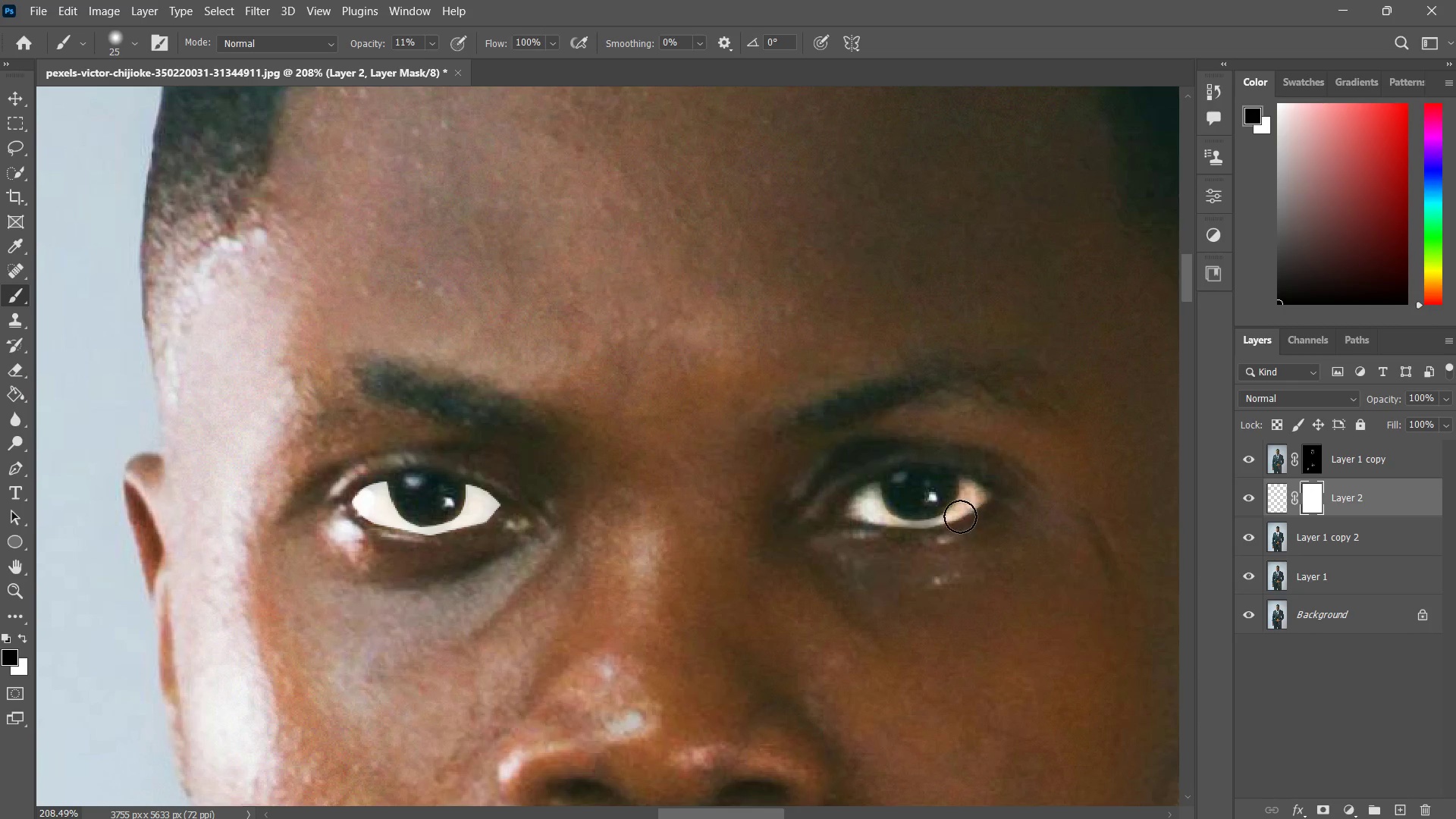 
type(zz)
 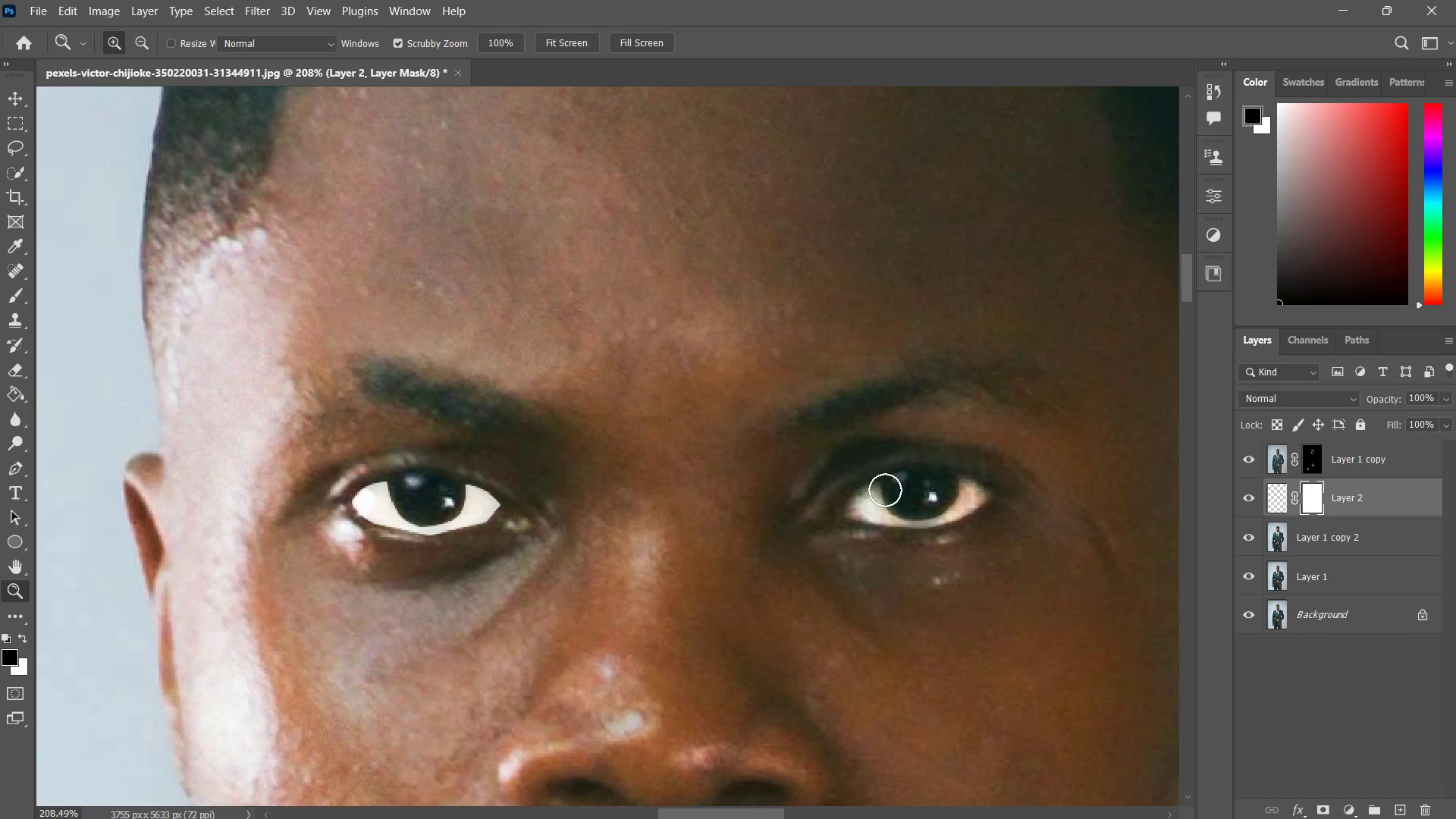 
left_click_drag(start_coordinate=[885, 490], to_coordinate=[910, 469])
 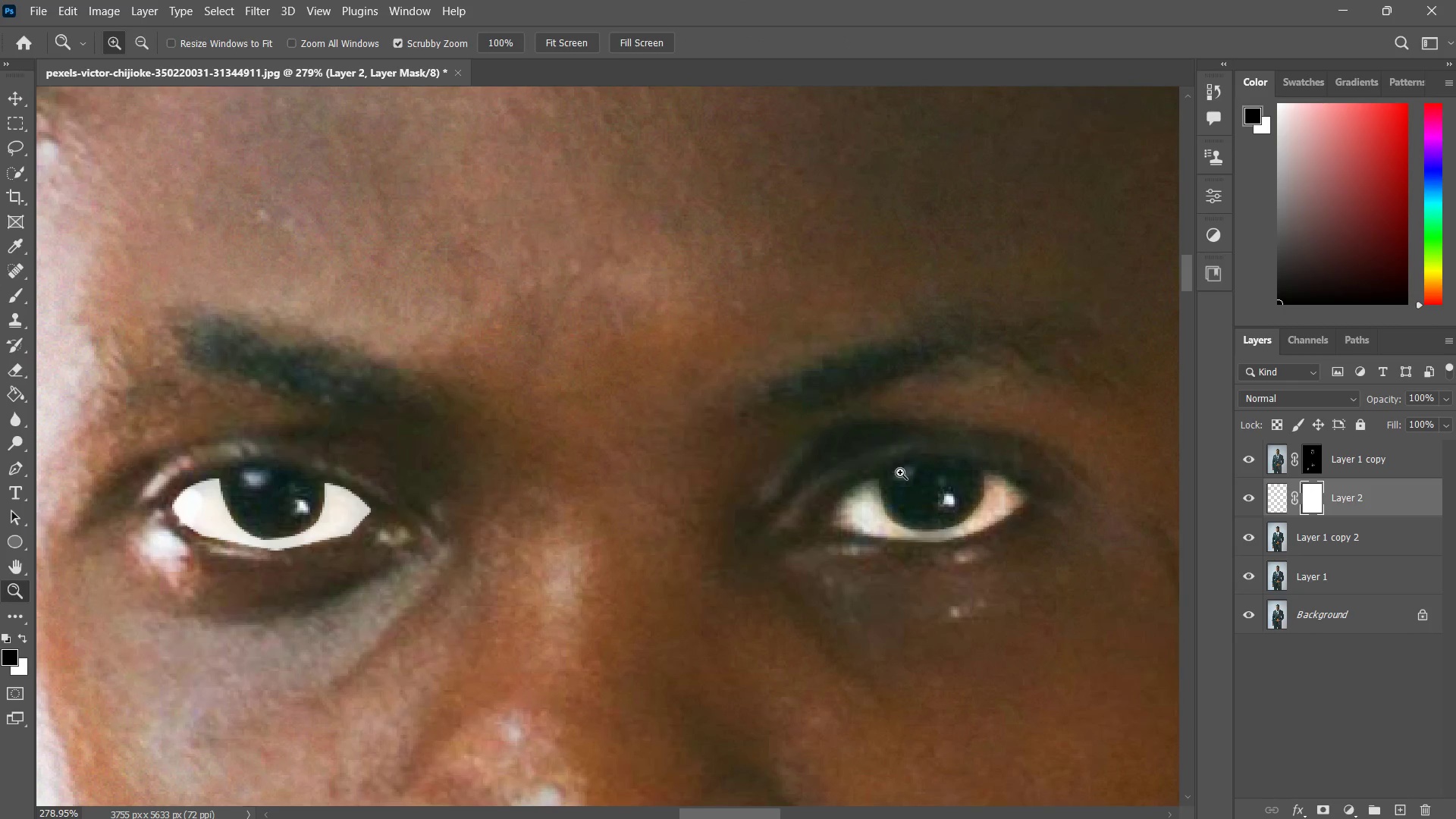 
key(B)
 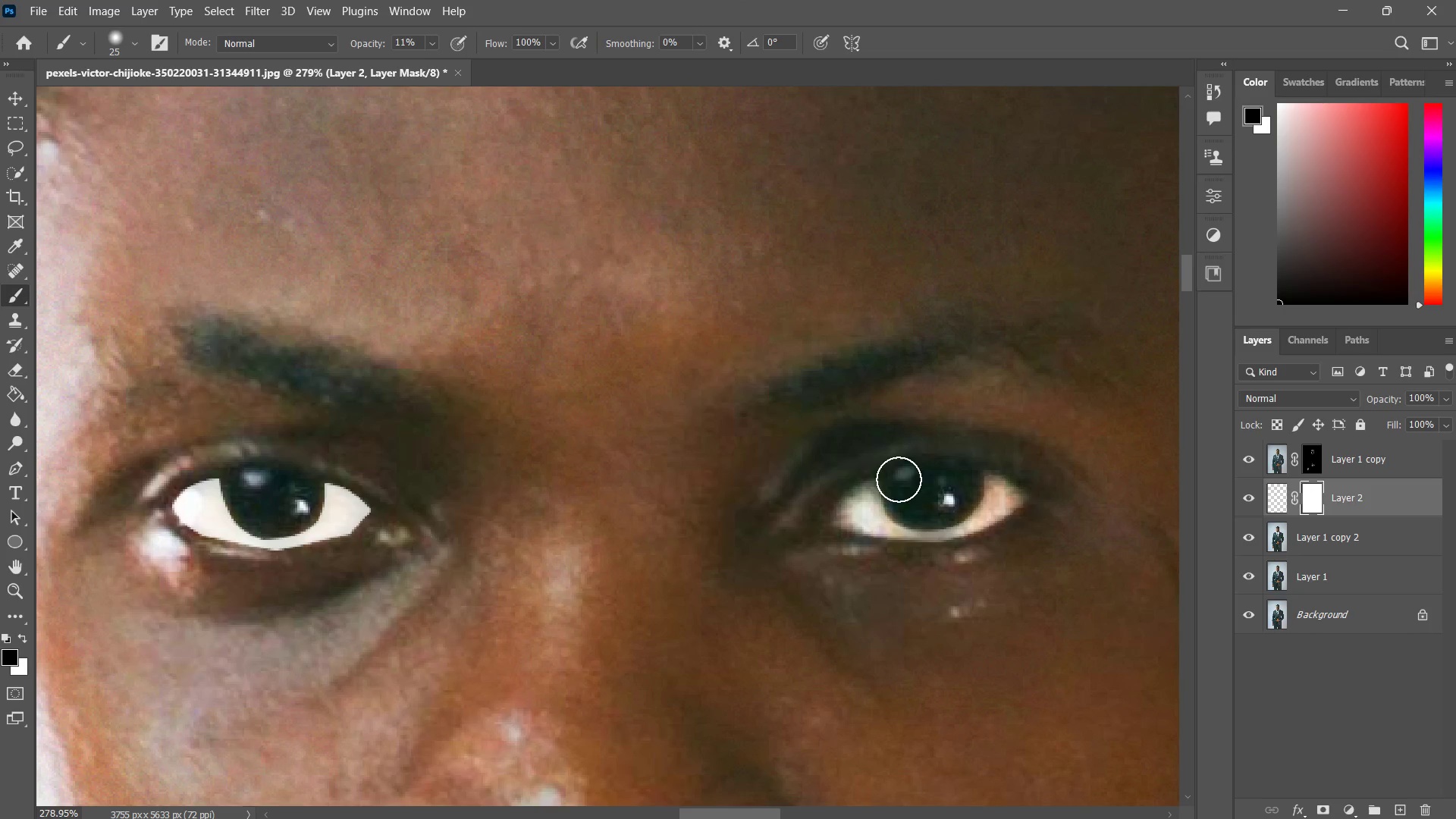 
left_click_drag(start_coordinate=[898, 479], to_coordinate=[896, 502])
 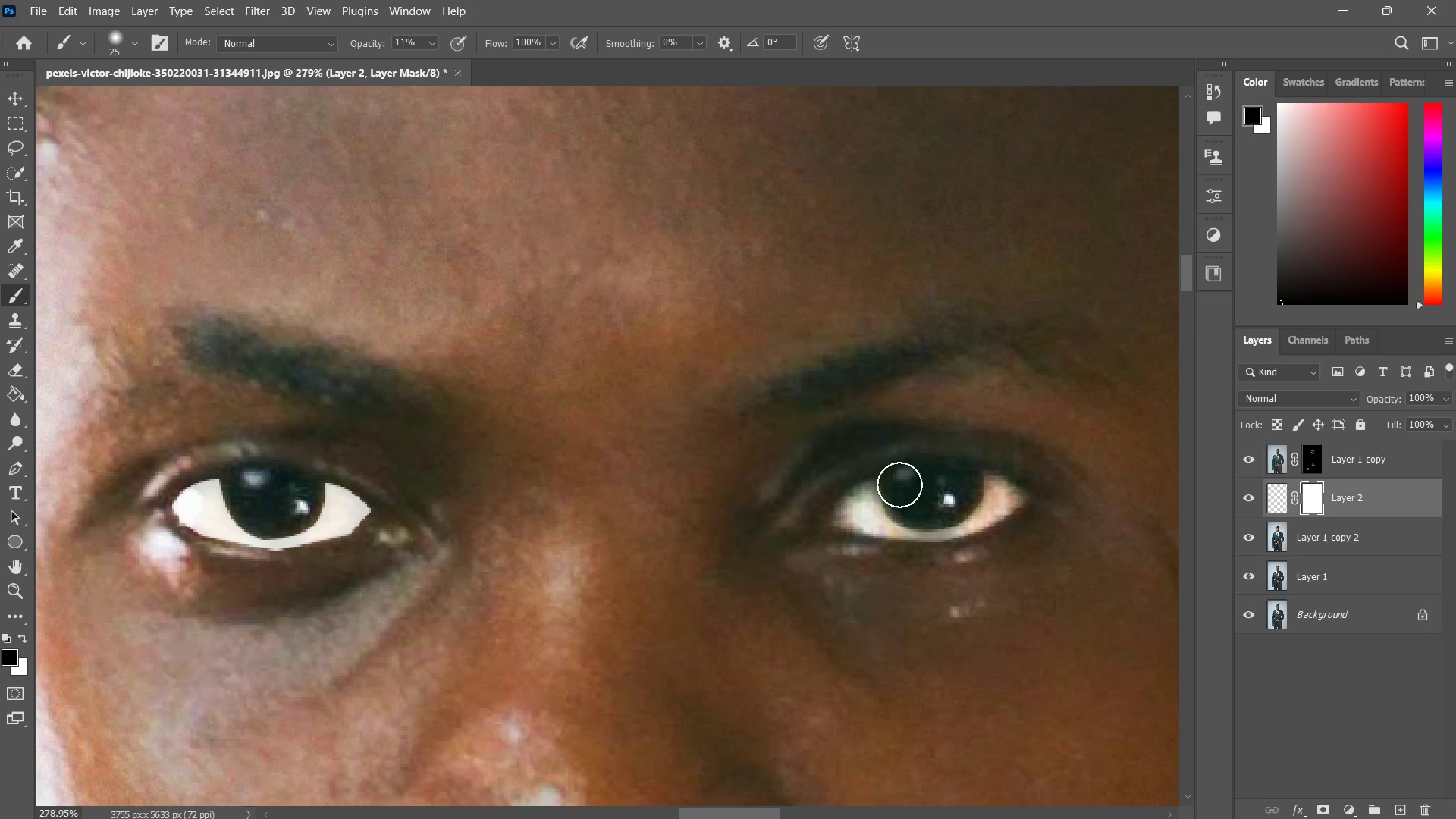 
left_click_drag(start_coordinate=[896, 485], to_coordinate=[912, 507])
 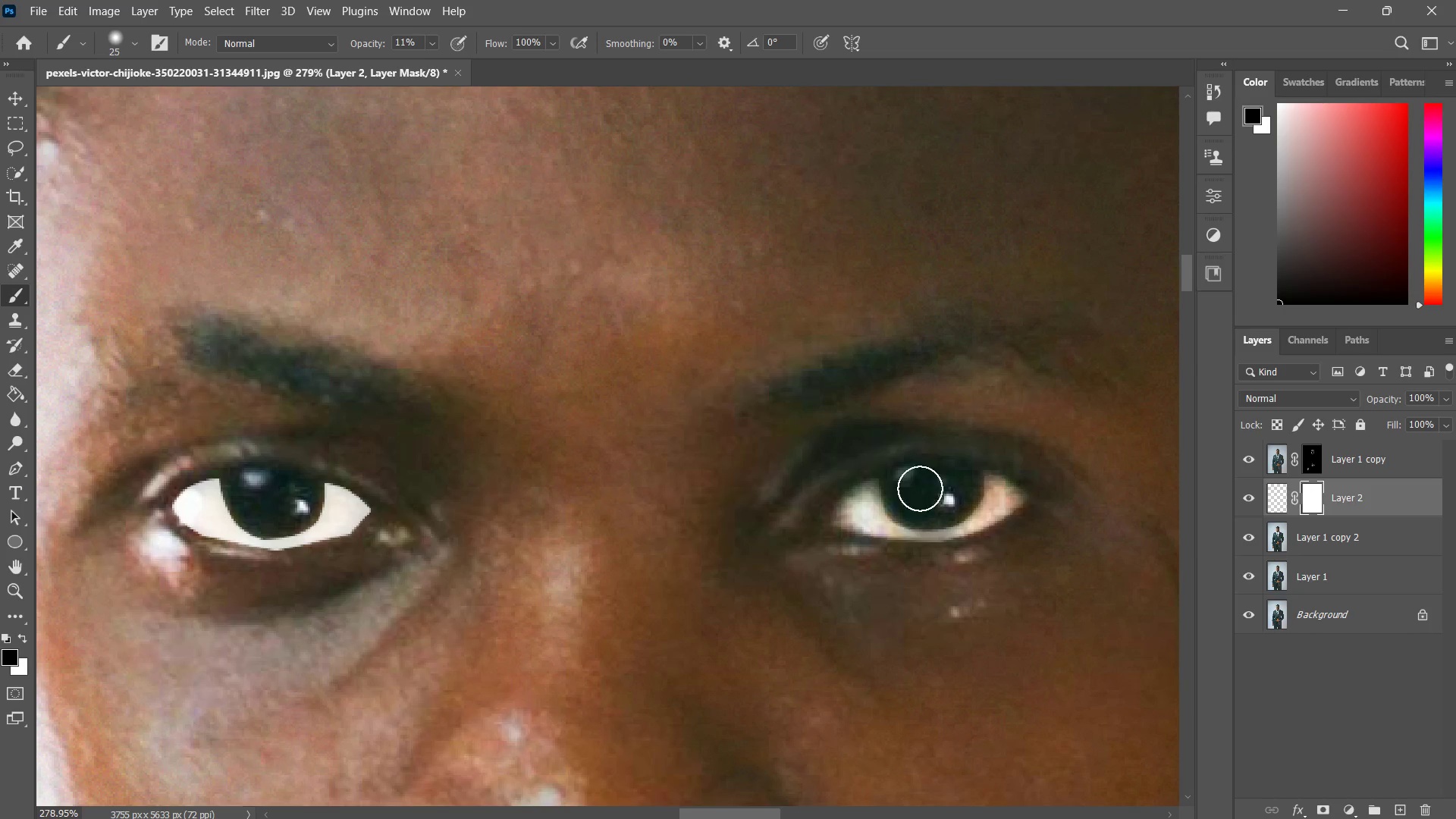 
left_click_drag(start_coordinate=[915, 488], to_coordinate=[908, 507])
 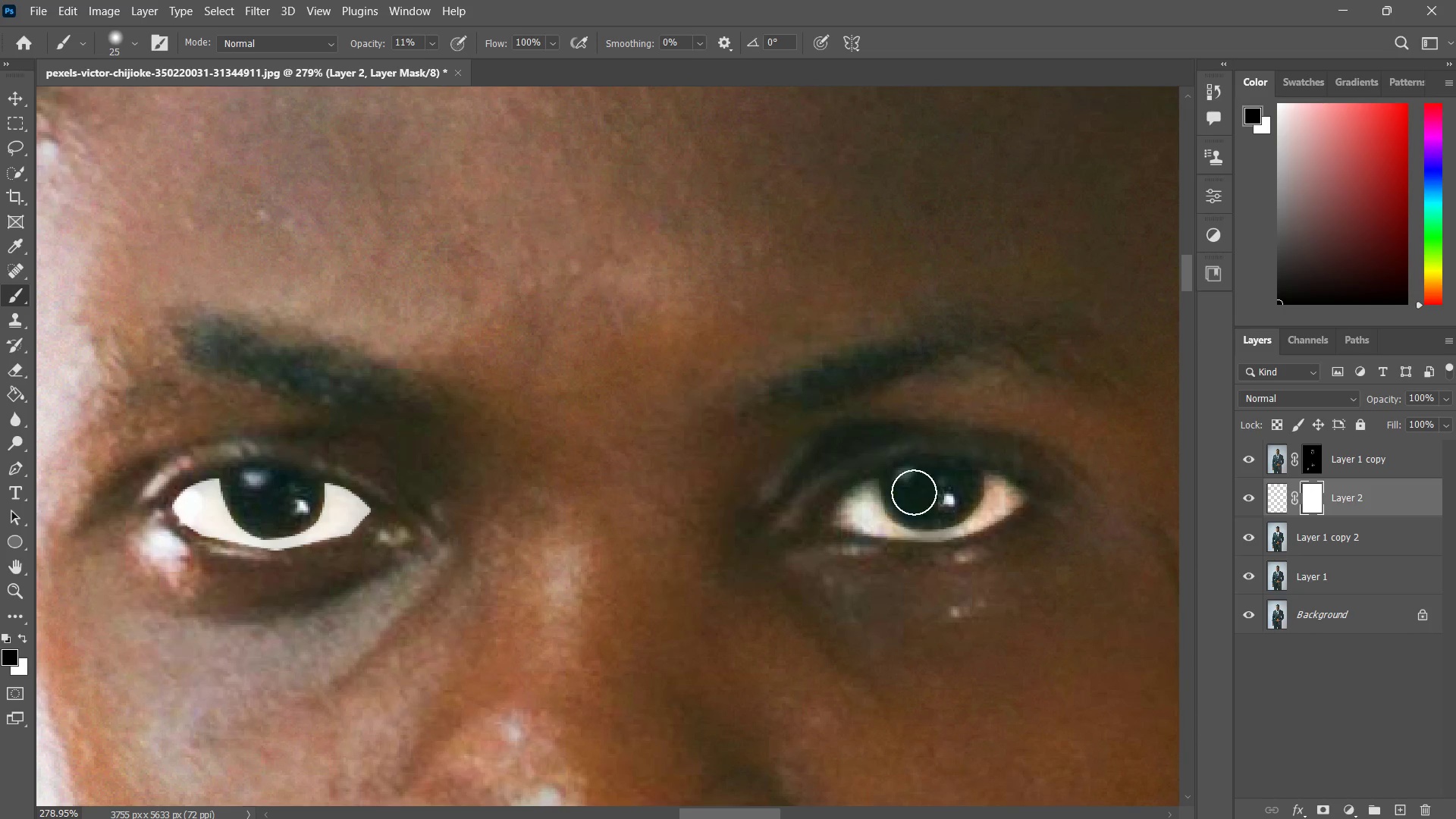 
left_click_drag(start_coordinate=[912, 491], to_coordinate=[908, 506])
 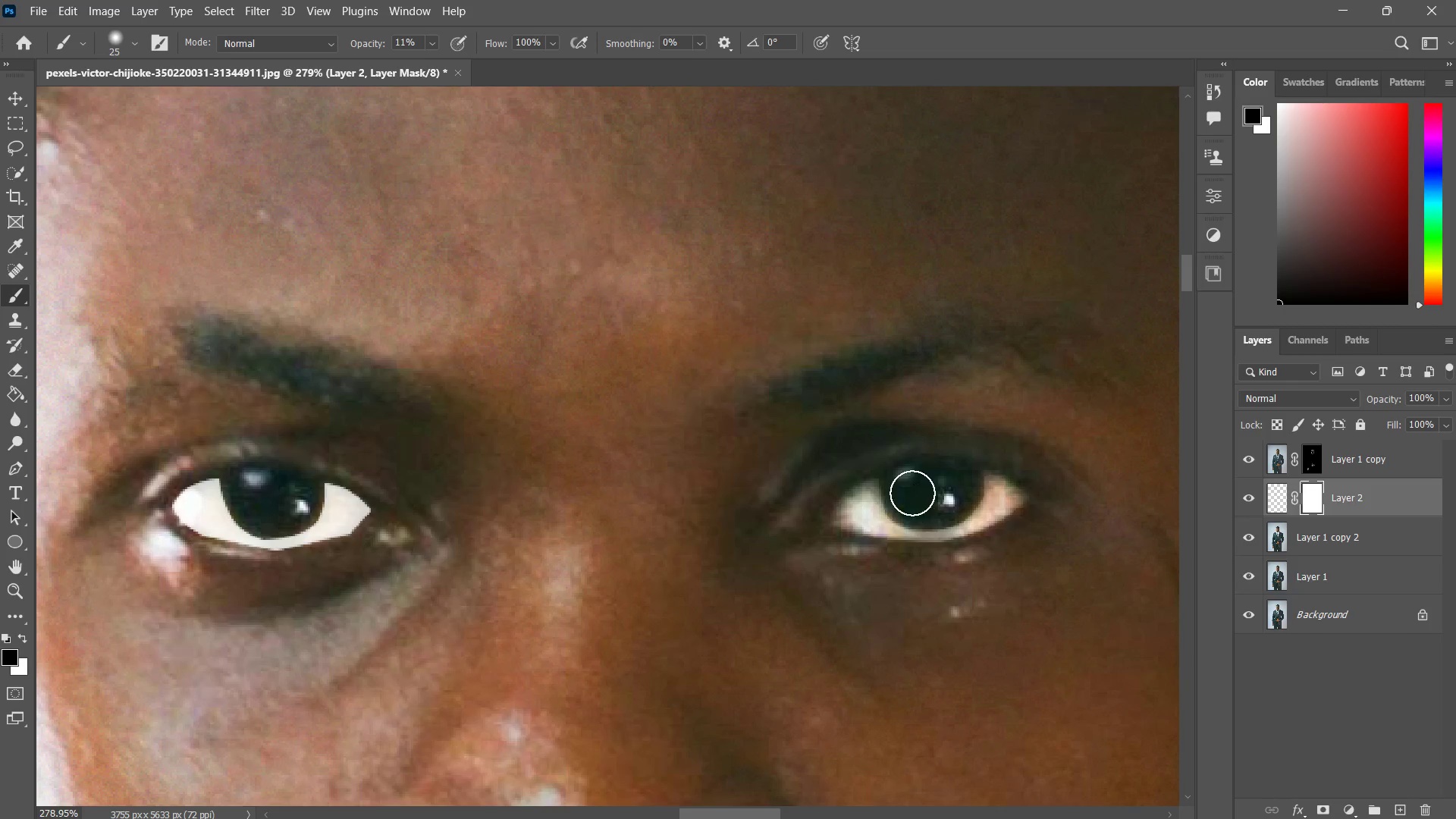 
left_click_drag(start_coordinate=[911, 491], to_coordinate=[912, 504])
 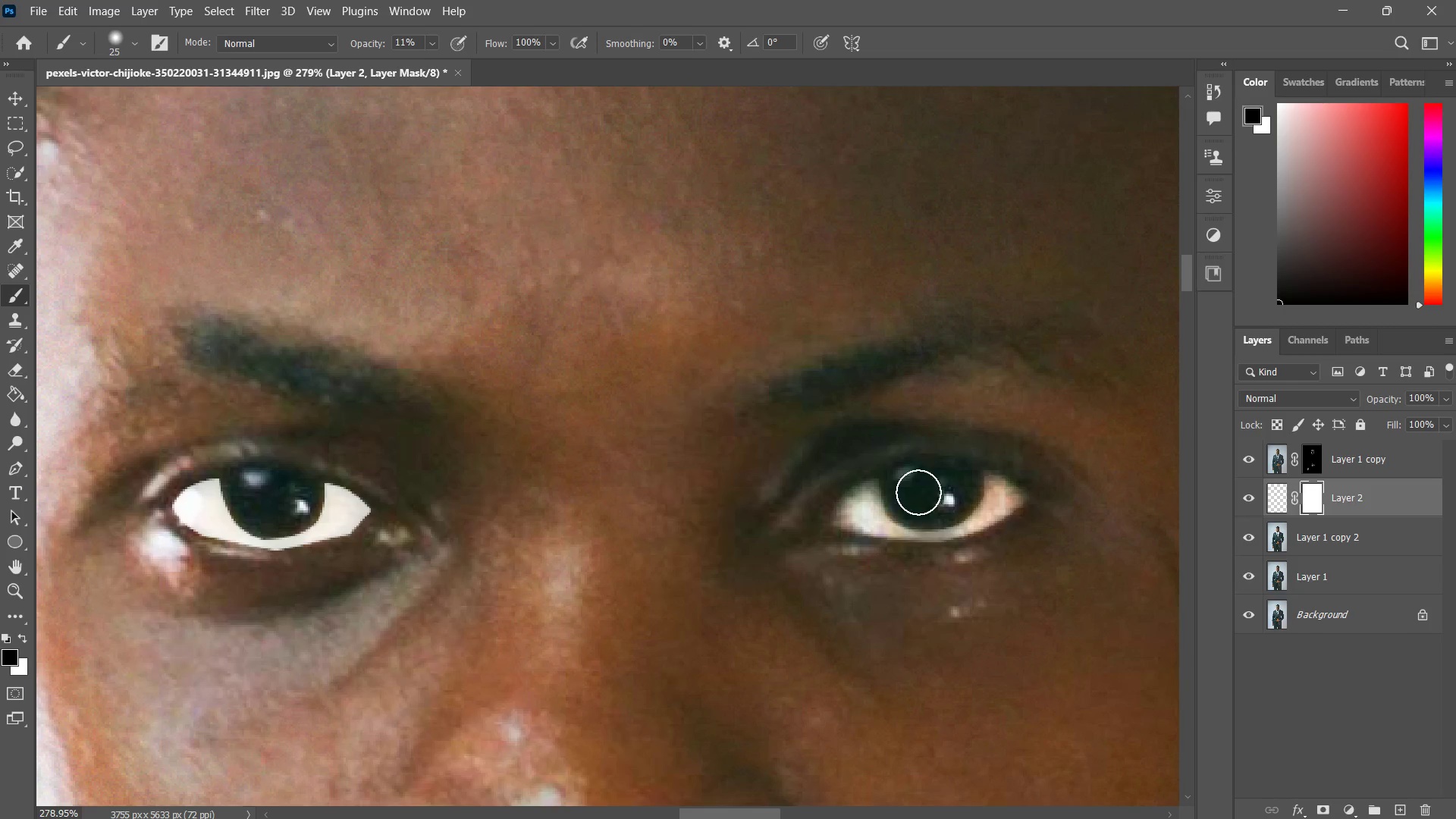 
left_click_drag(start_coordinate=[911, 491], to_coordinate=[907, 499])
 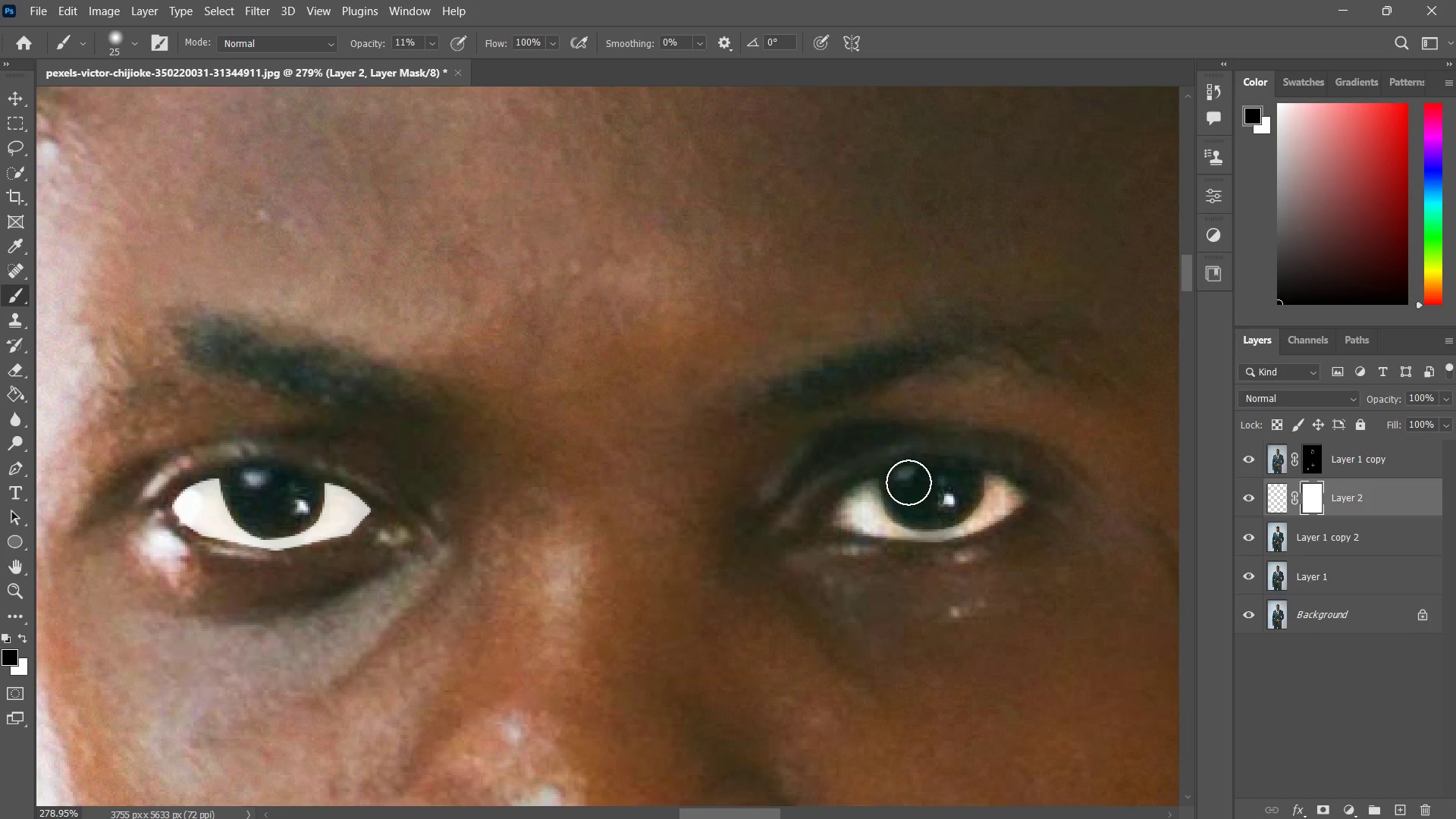 
left_click_drag(start_coordinate=[904, 478], to_coordinate=[901, 490])
 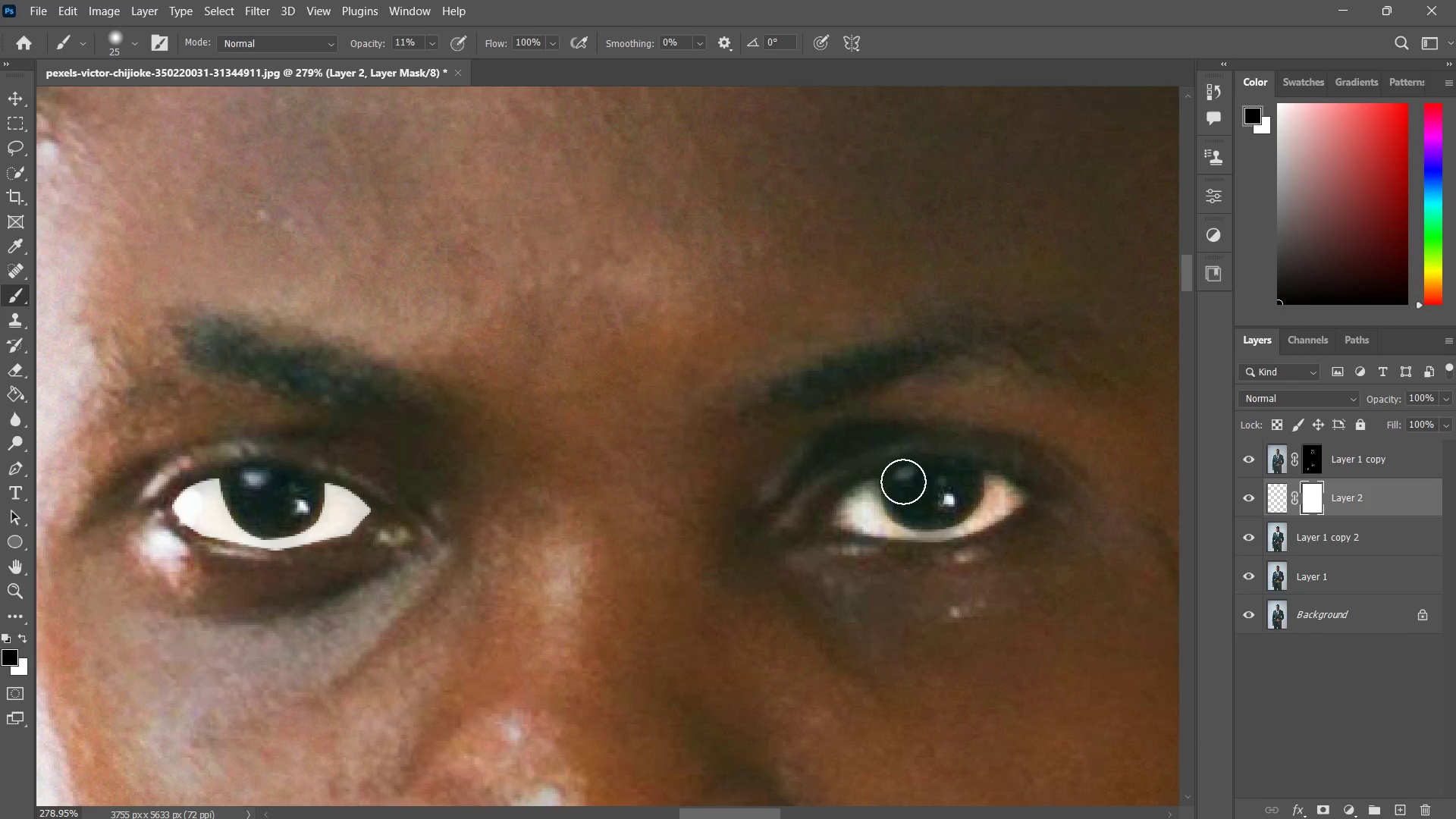 
left_click_drag(start_coordinate=[902, 480], to_coordinate=[902, 491])
 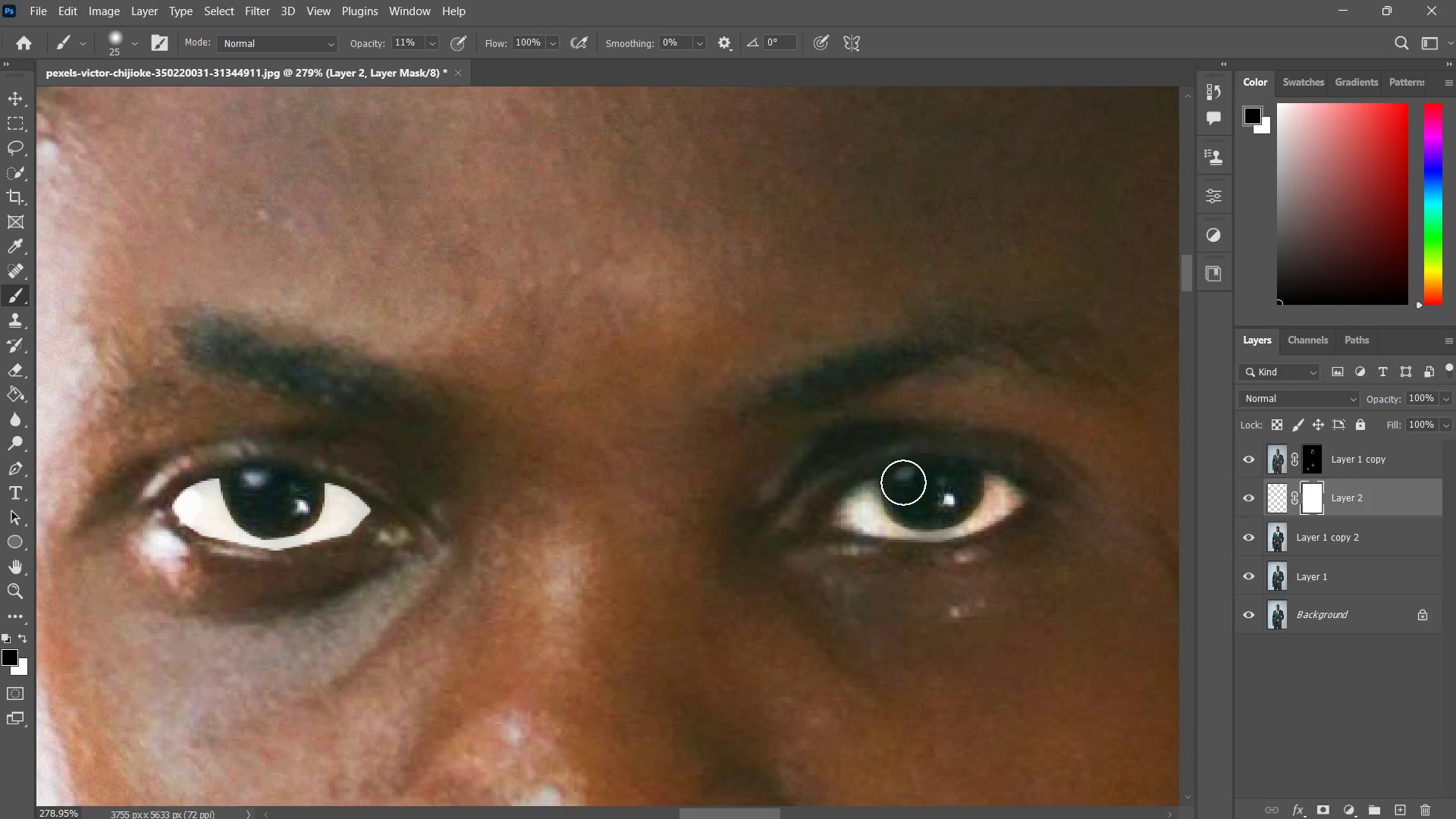 
left_click_drag(start_coordinate=[902, 482], to_coordinate=[902, 494])
 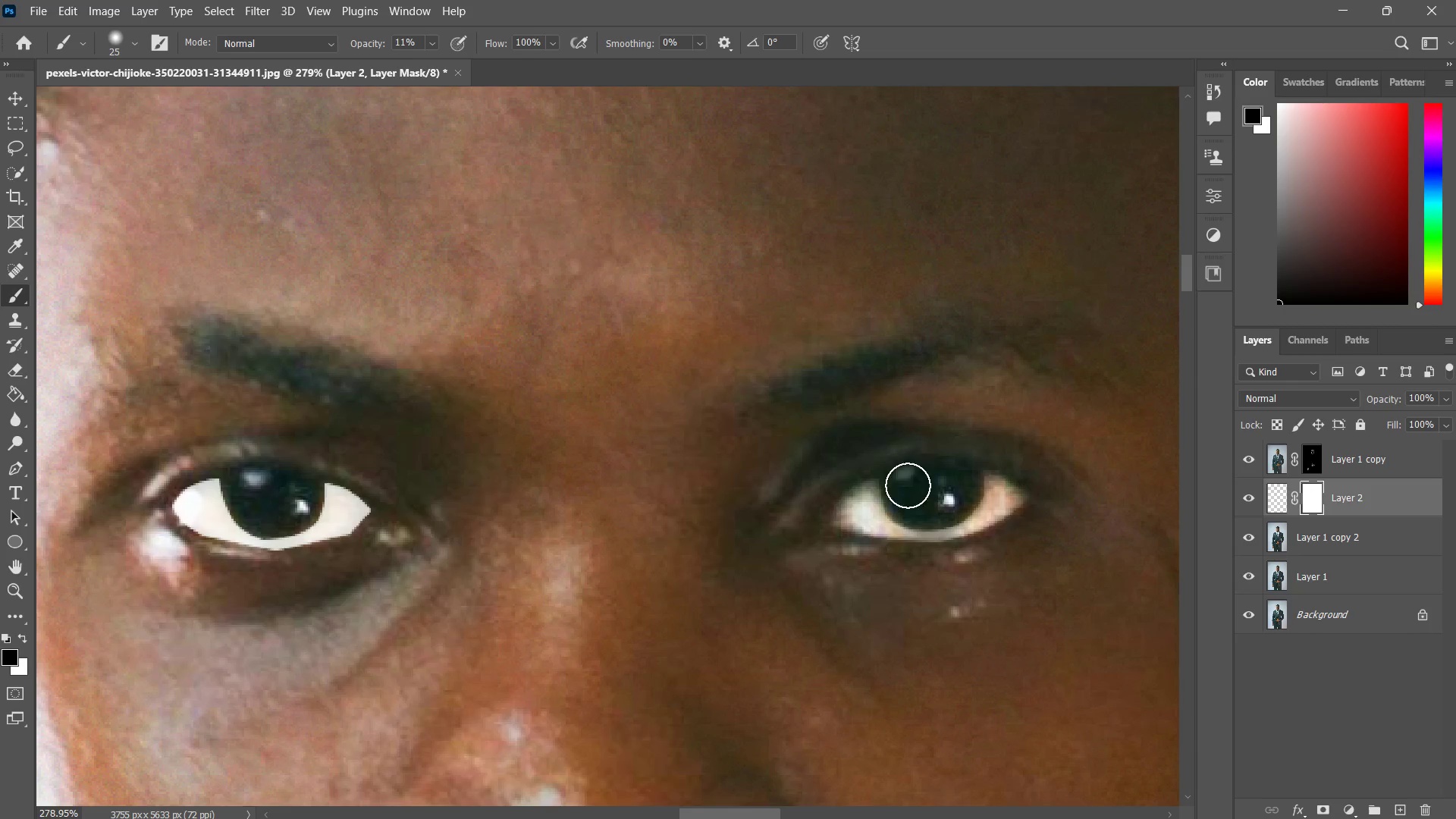 
left_click_drag(start_coordinate=[907, 485], to_coordinate=[909, 500])
 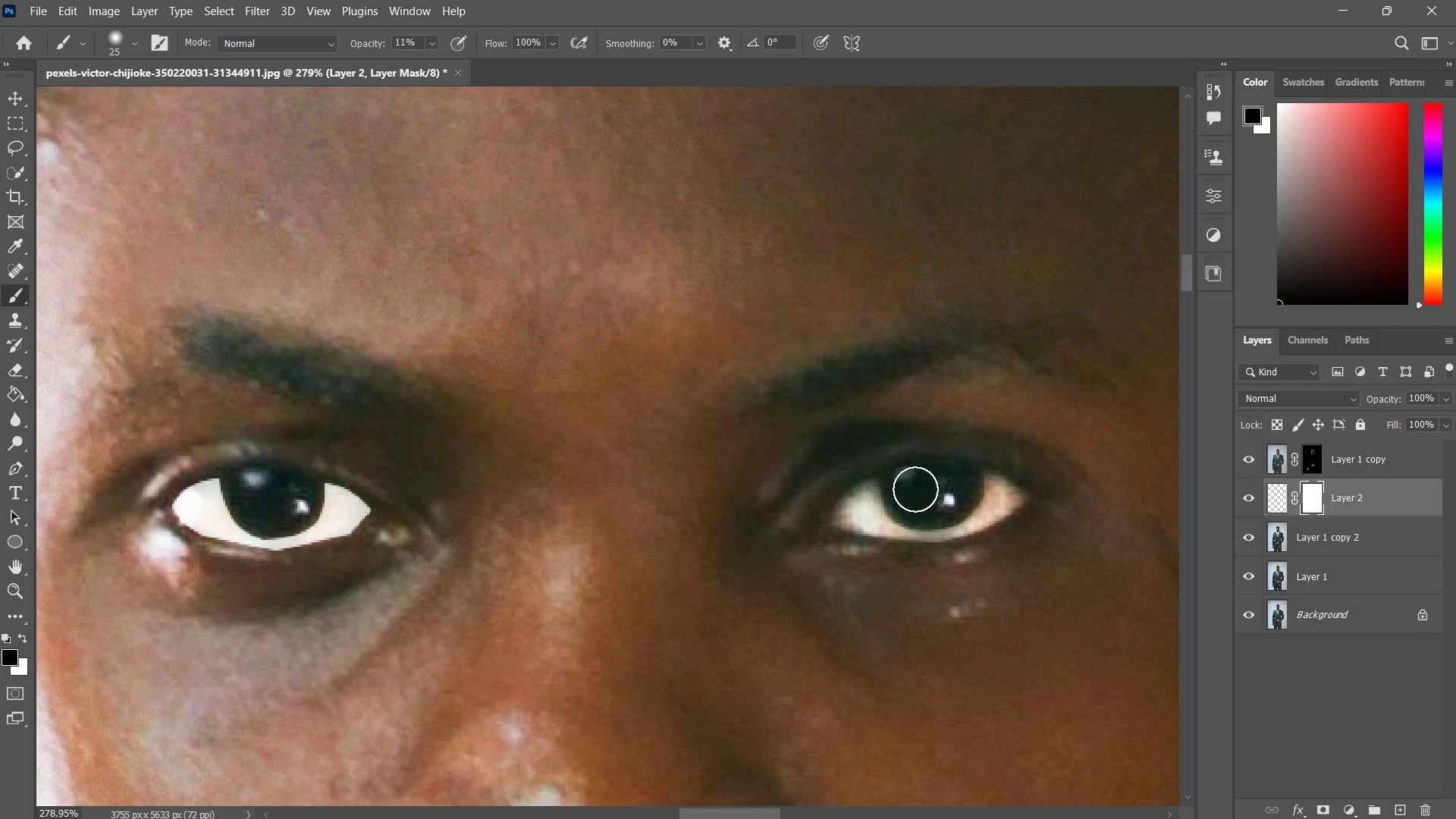 
left_click_drag(start_coordinate=[915, 489], to_coordinate=[911, 502])
 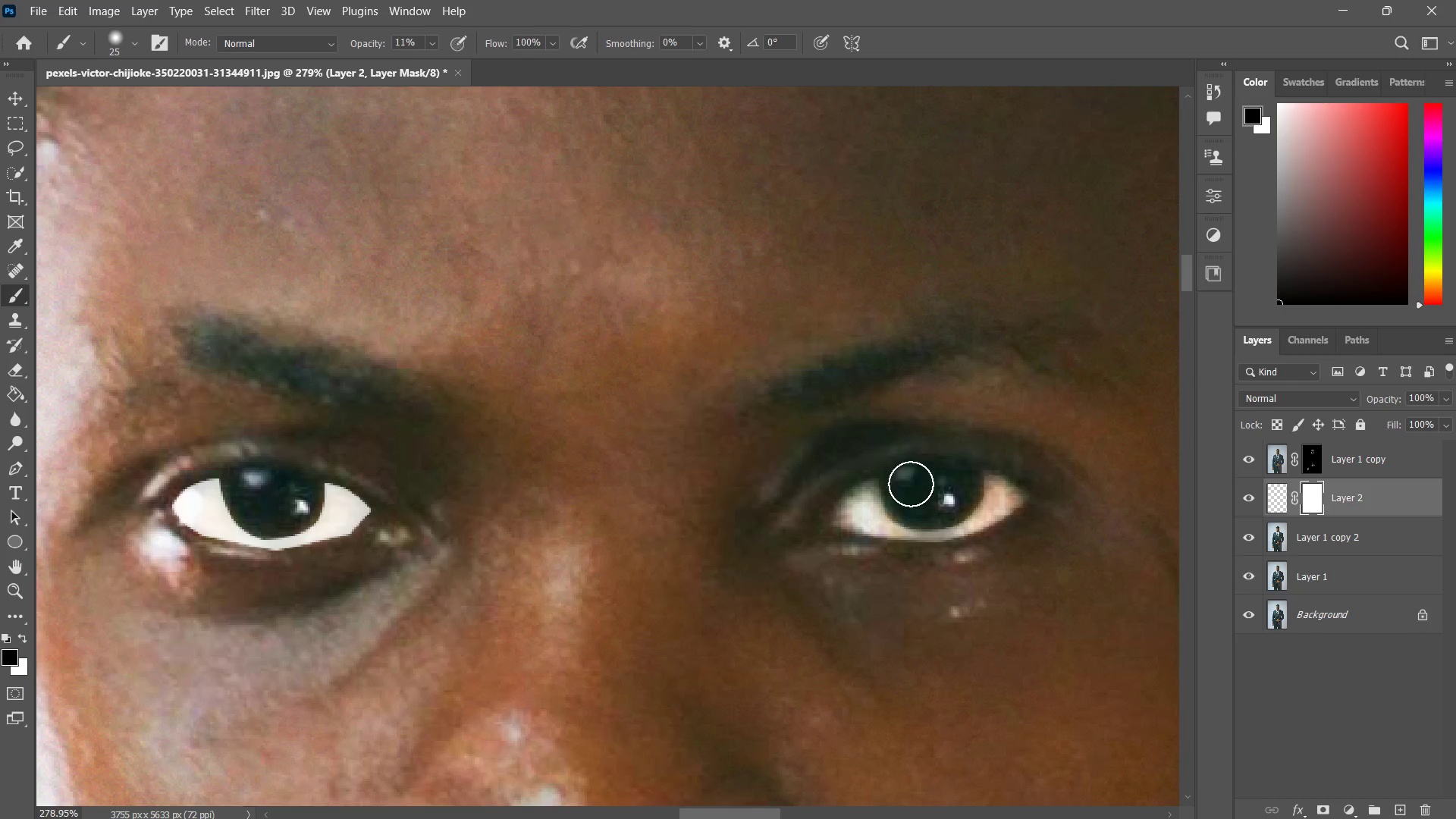 
left_click_drag(start_coordinate=[909, 484], to_coordinate=[899, 496])
 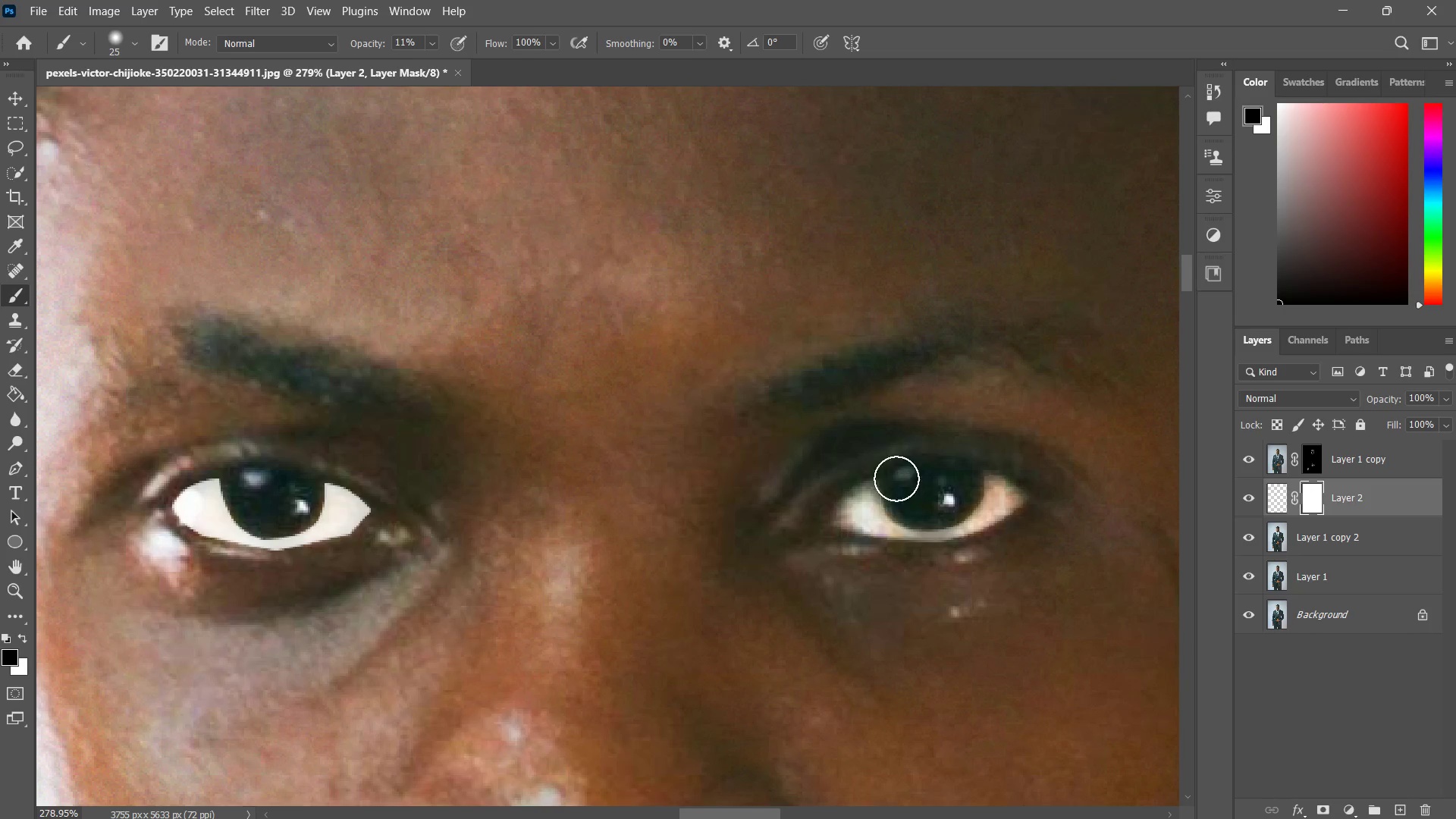 
left_click_drag(start_coordinate=[896, 479], to_coordinate=[893, 492])
 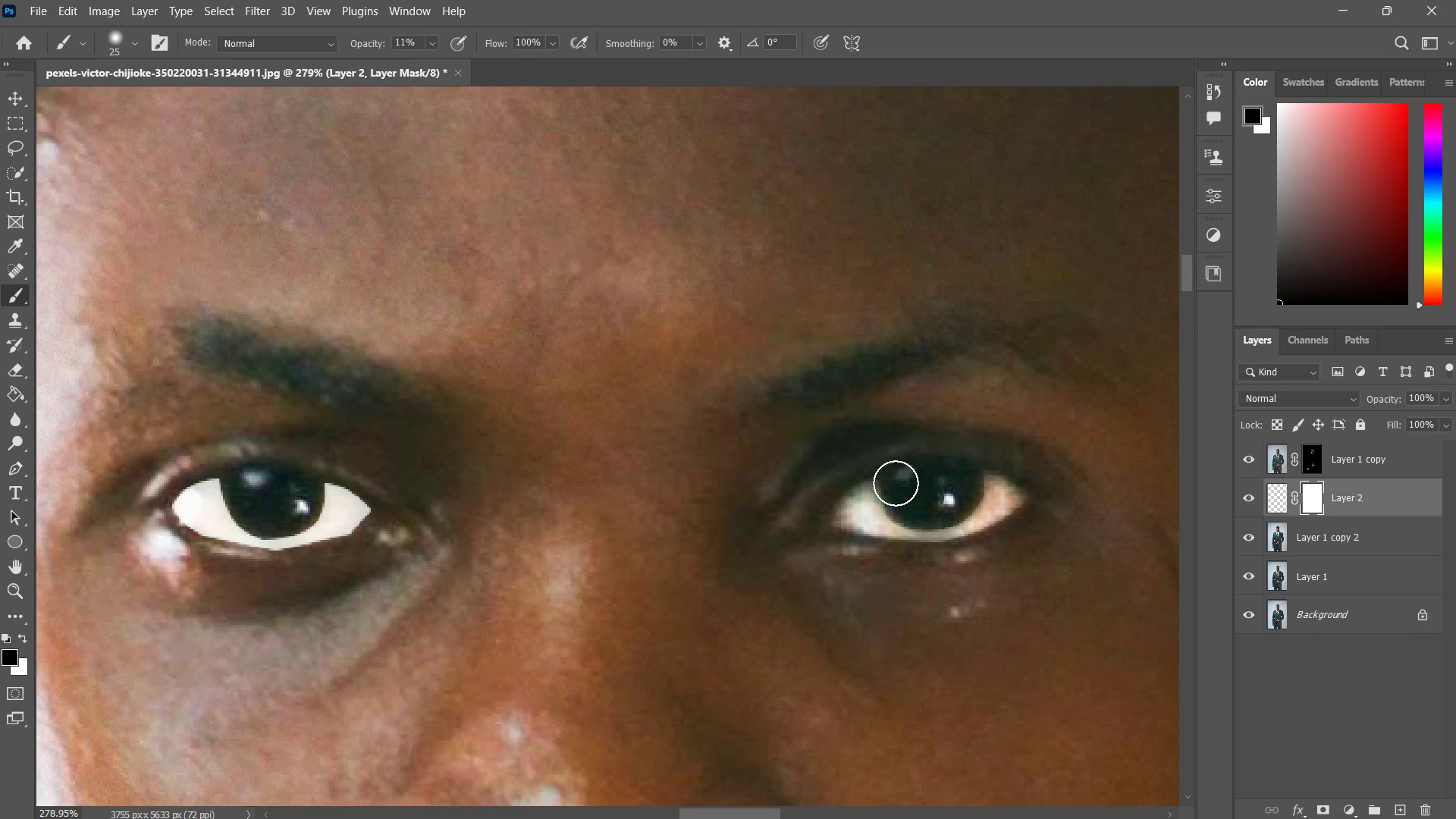 
left_click_drag(start_coordinate=[896, 483], to_coordinate=[893, 495])
 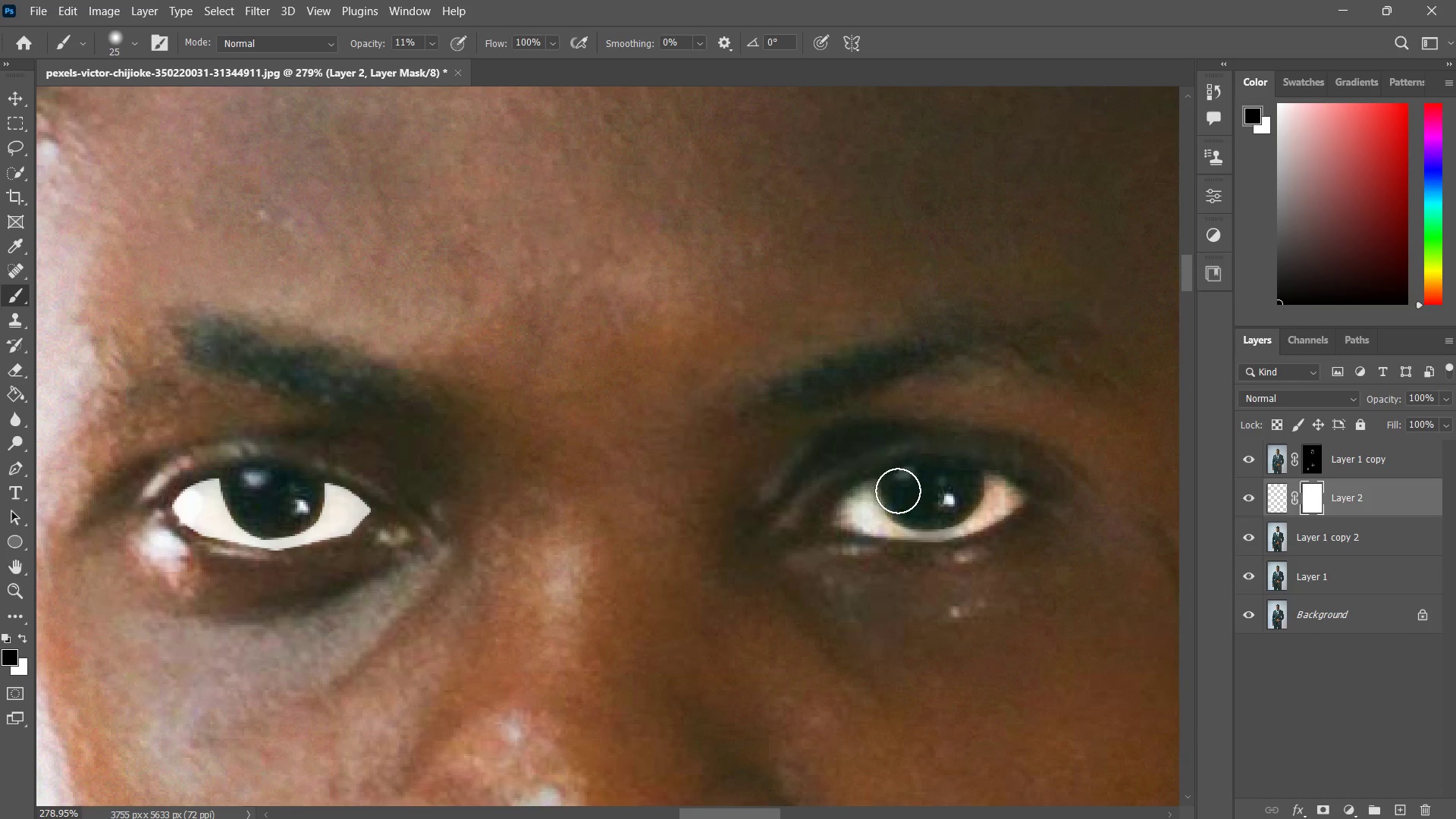 
left_click_drag(start_coordinate=[903, 488], to_coordinate=[917, 500])
 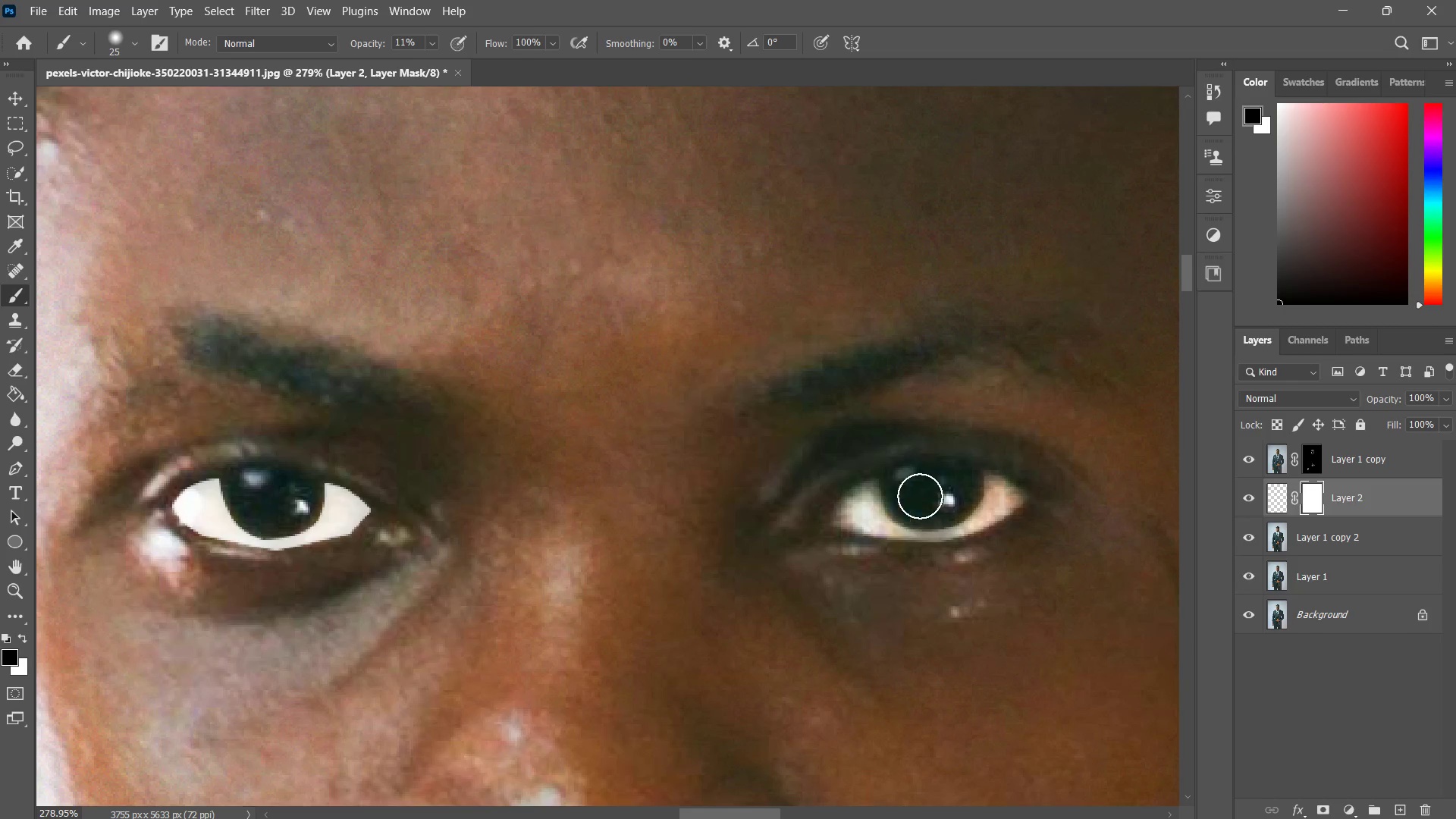 
left_click_drag(start_coordinate=[909, 490], to_coordinate=[915, 502])
 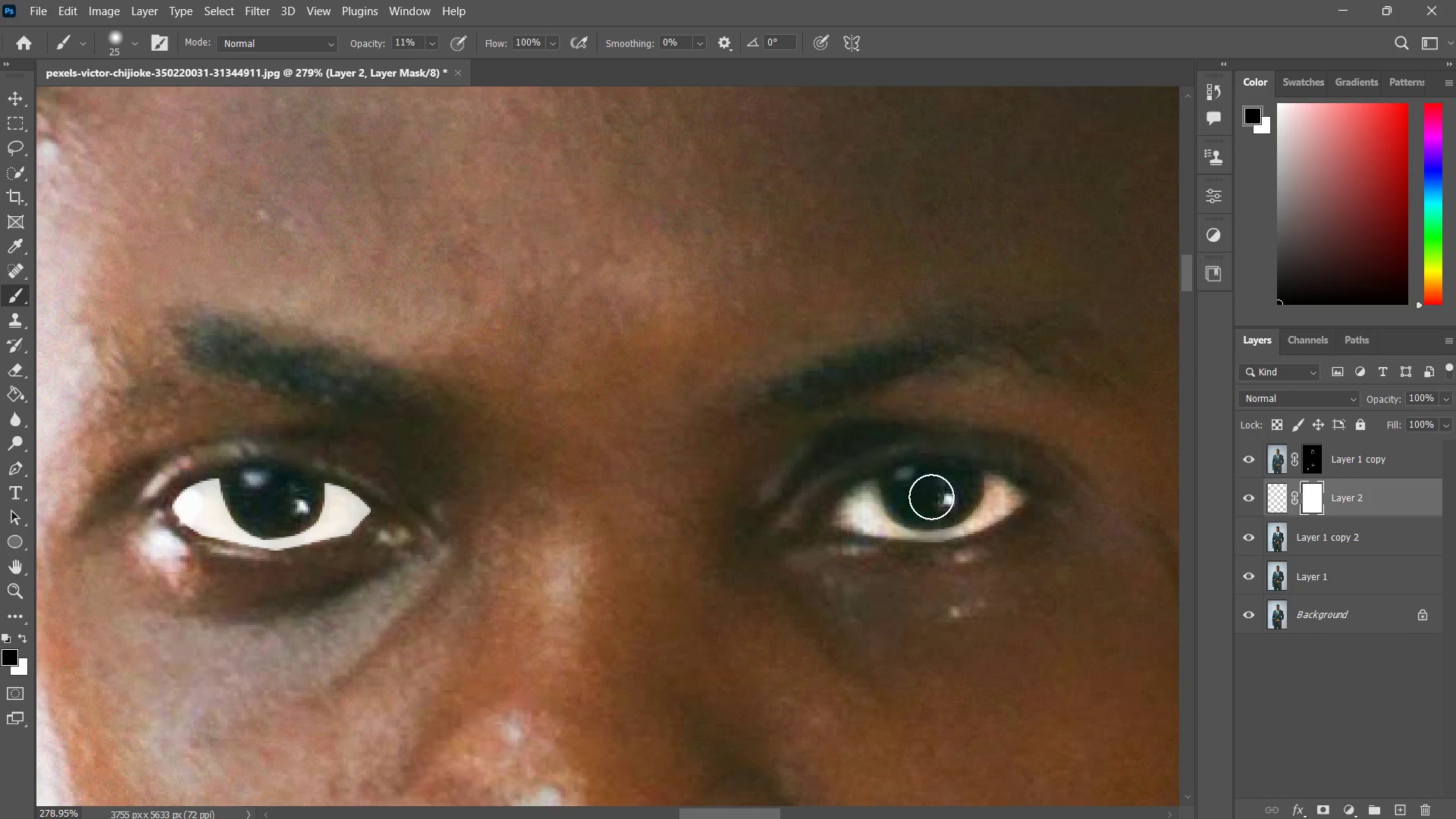 
left_click_drag(start_coordinate=[917, 488], to_coordinate=[917, 504])
 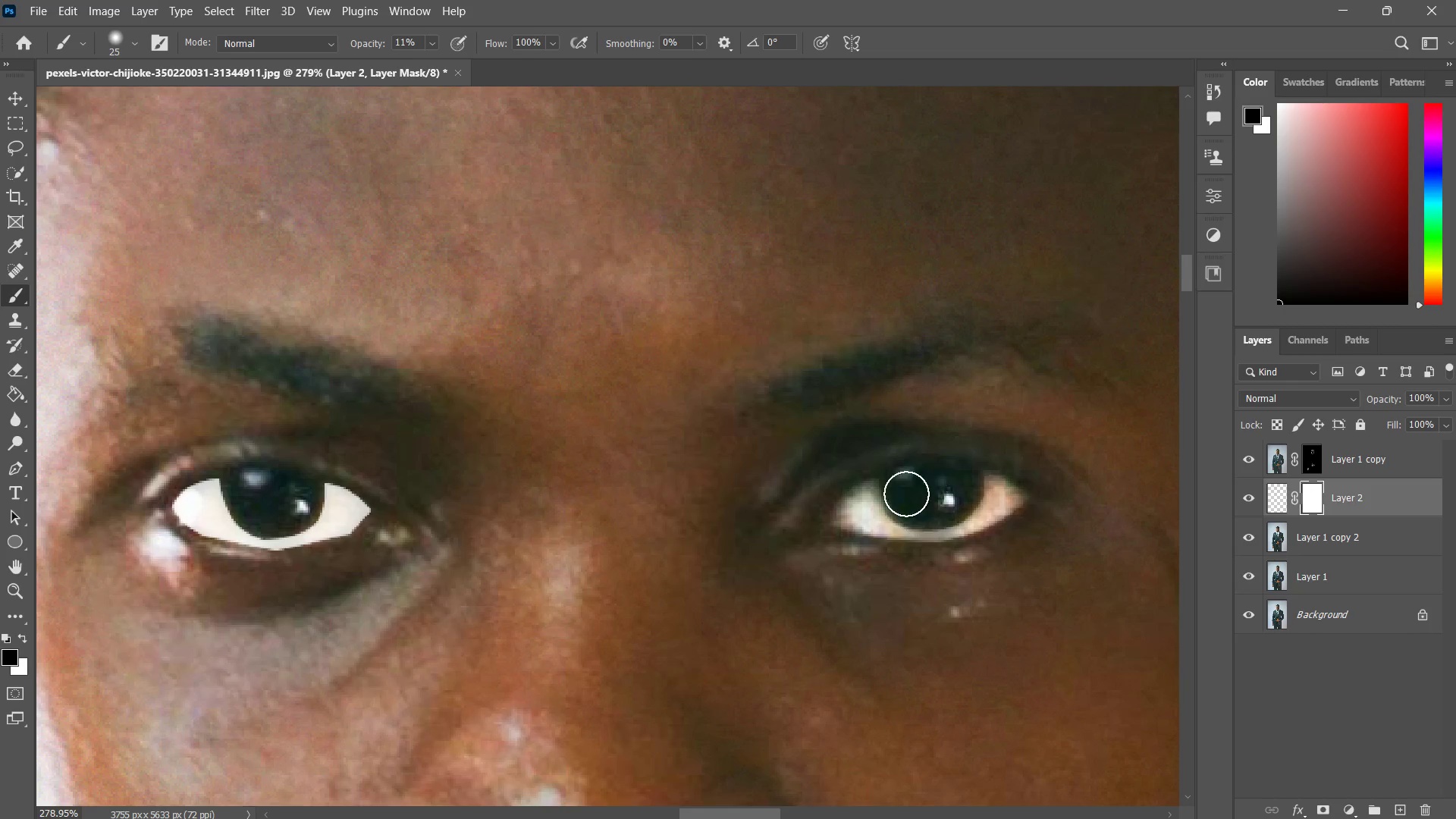 
left_click_drag(start_coordinate=[912, 487], to_coordinate=[916, 503])
 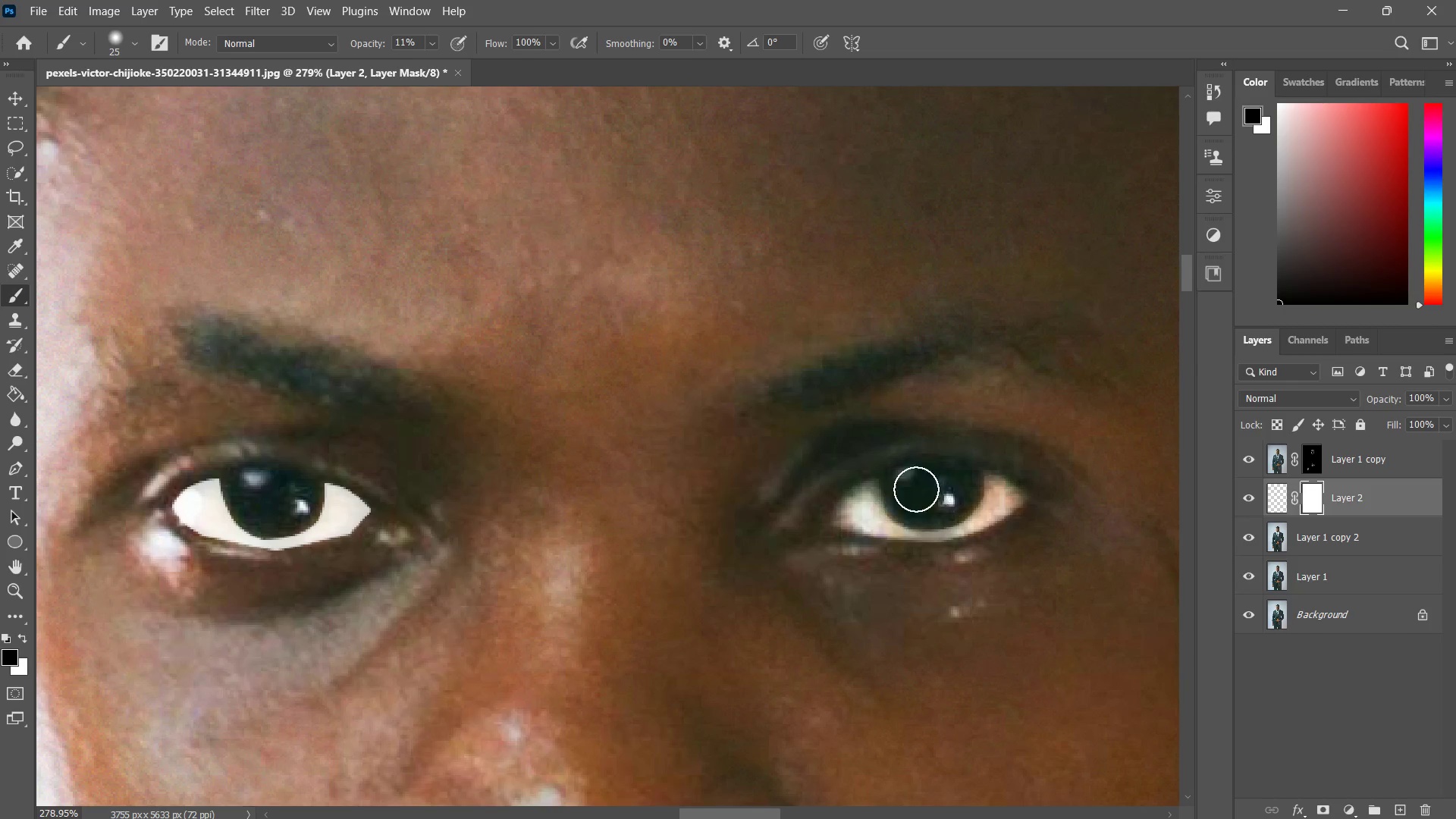 
left_click_drag(start_coordinate=[915, 490], to_coordinate=[912, 507])
 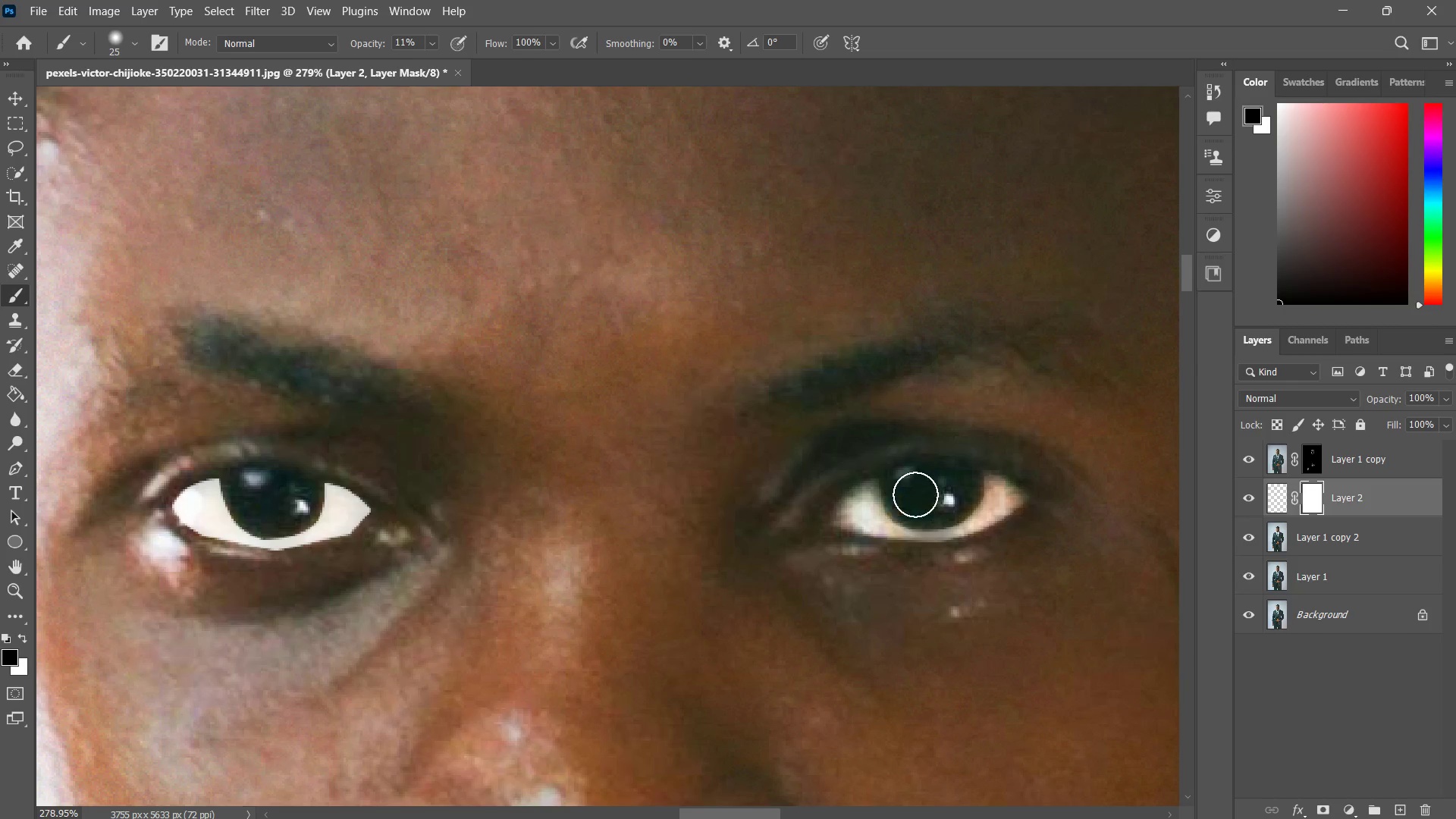 
left_click_drag(start_coordinate=[914, 494], to_coordinate=[921, 509])
 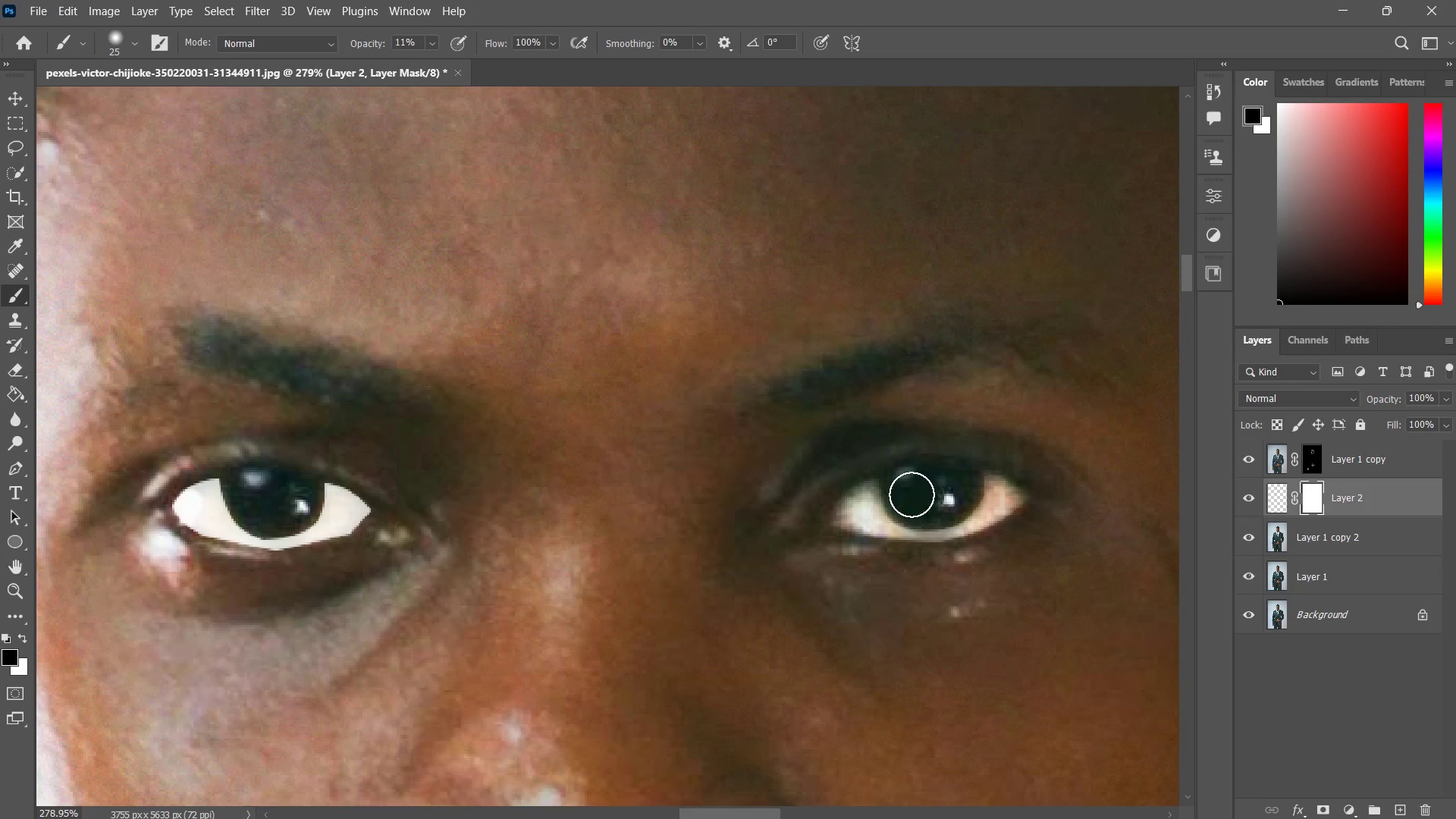 
left_click_drag(start_coordinate=[912, 494], to_coordinate=[915, 507])
 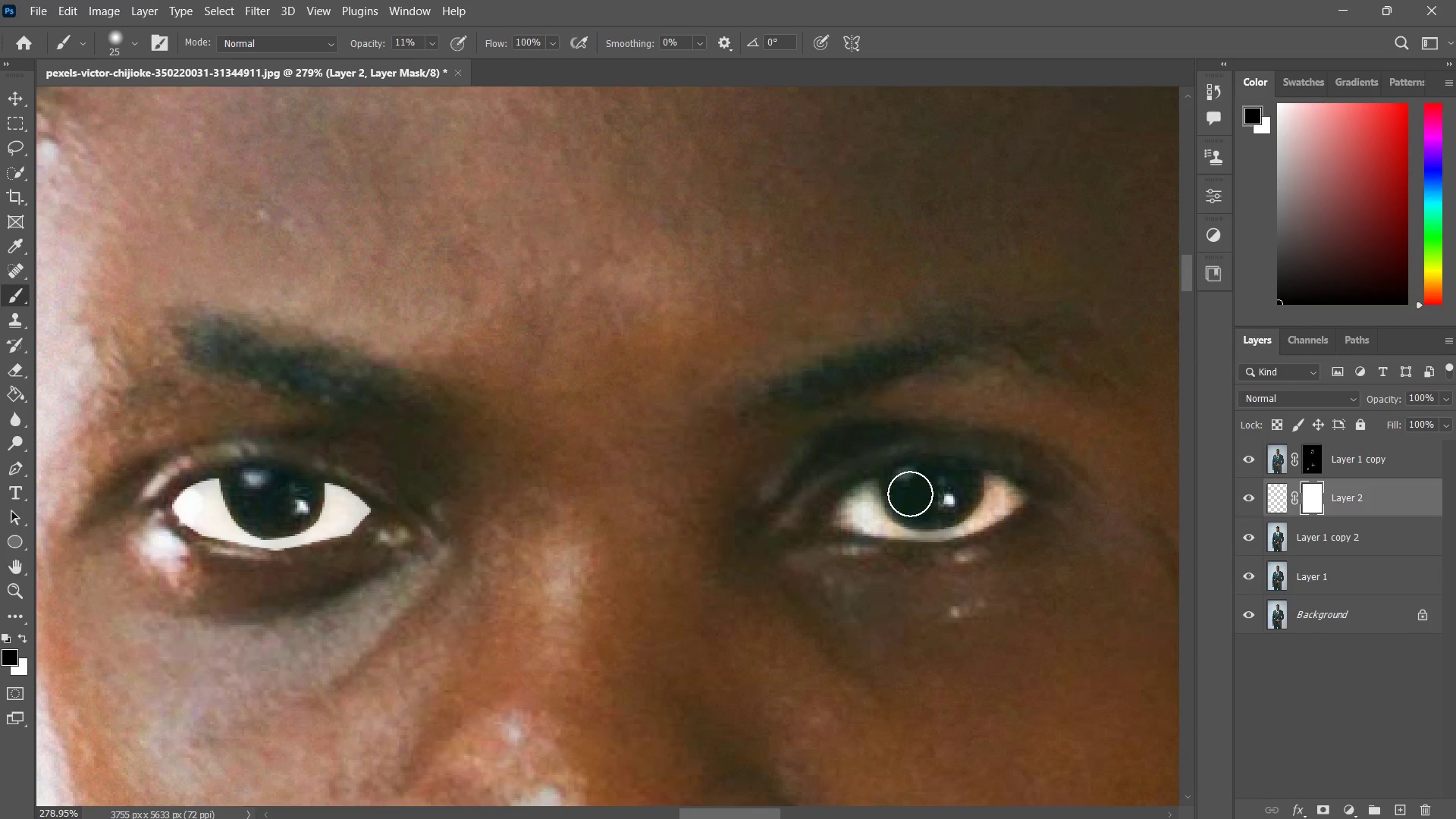 
left_click_drag(start_coordinate=[908, 495], to_coordinate=[915, 508])
 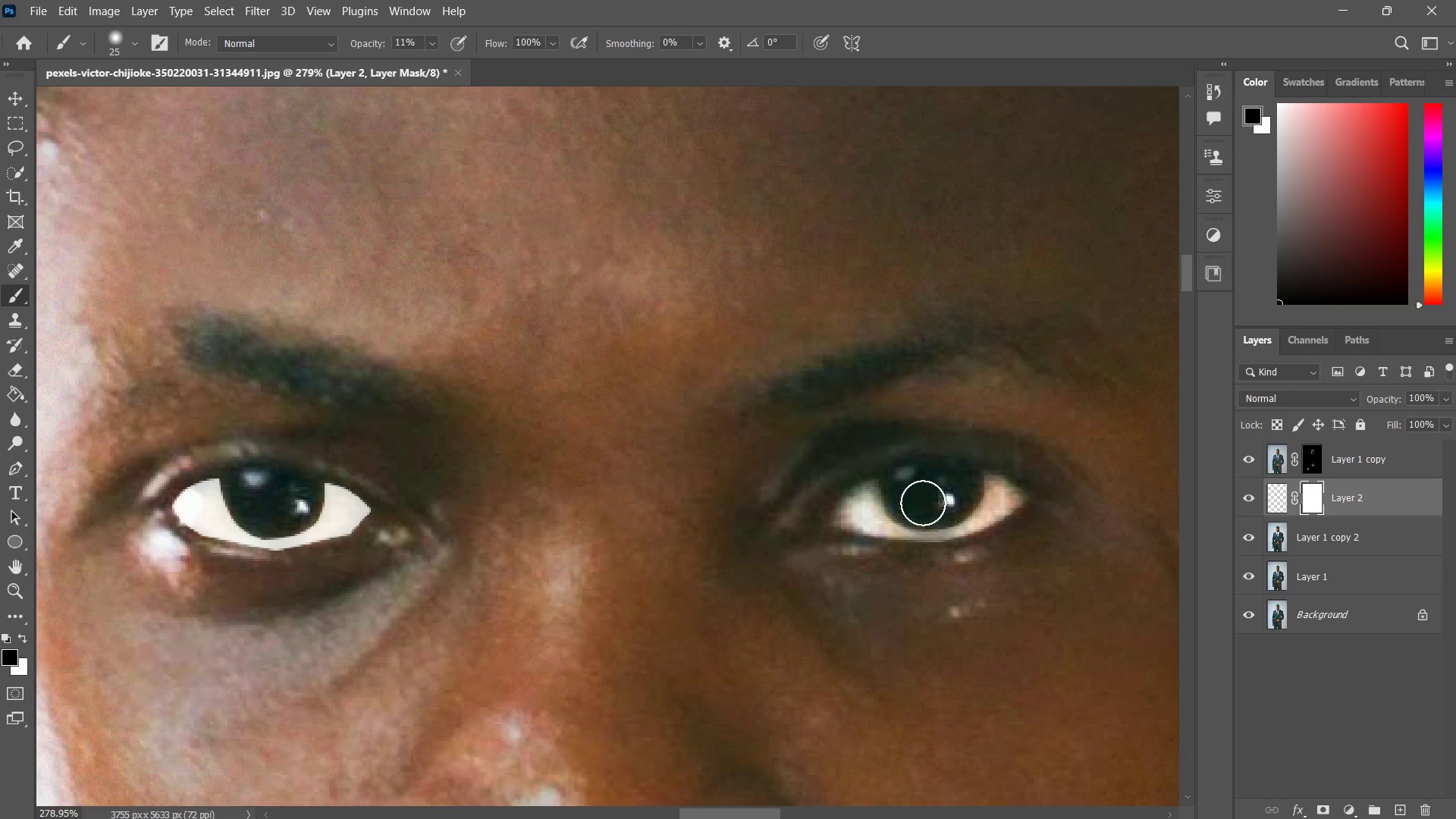 
left_click_drag(start_coordinate=[915, 506], to_coordinate=[926, 516])
 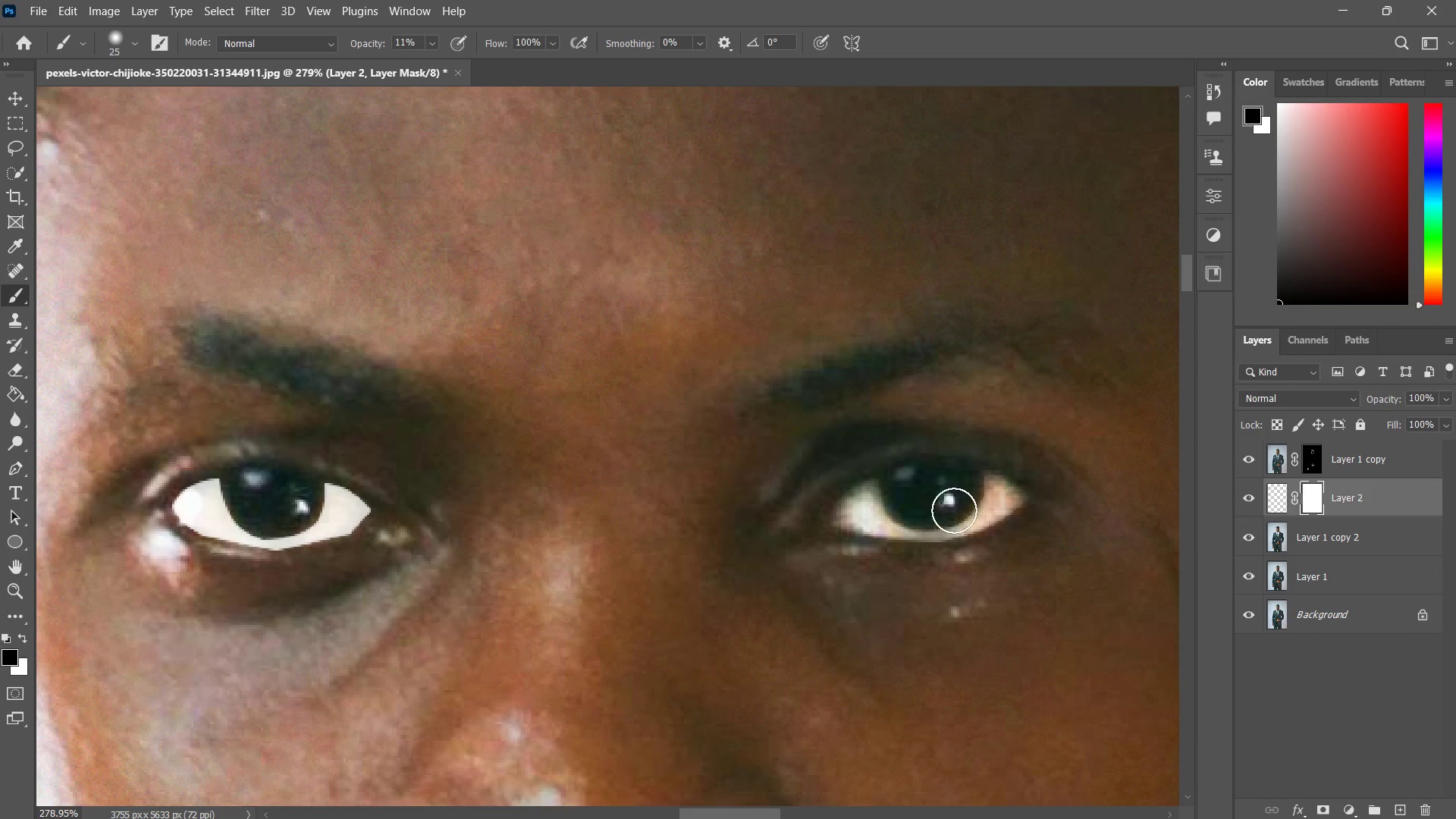 
left_click_drag(start_coordinate=[952, 510], to_coordinate=[929, 514])
 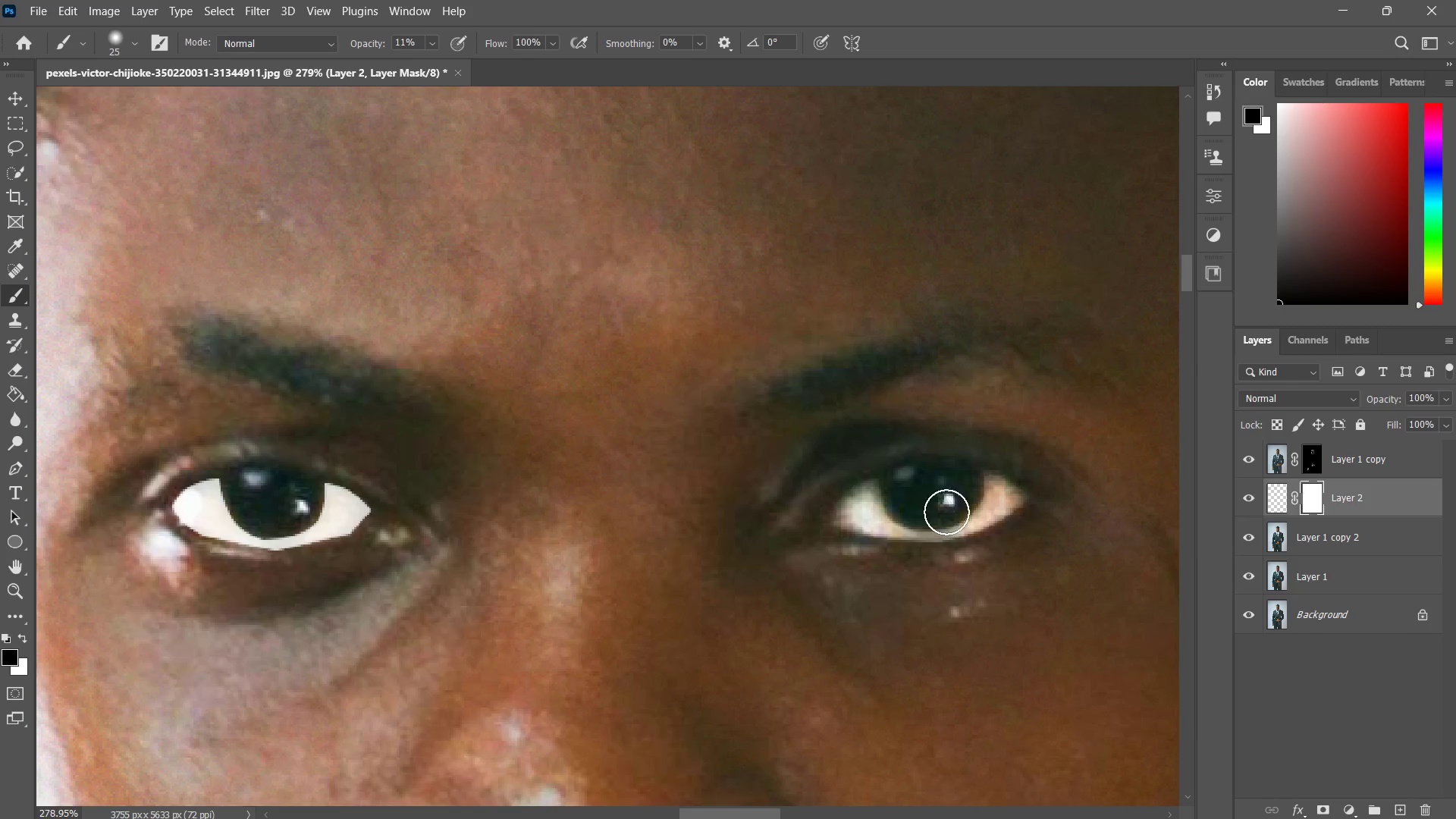 
left_click_drag(start_coordinate=[953, 509], to_coordinate=[944, 513])
 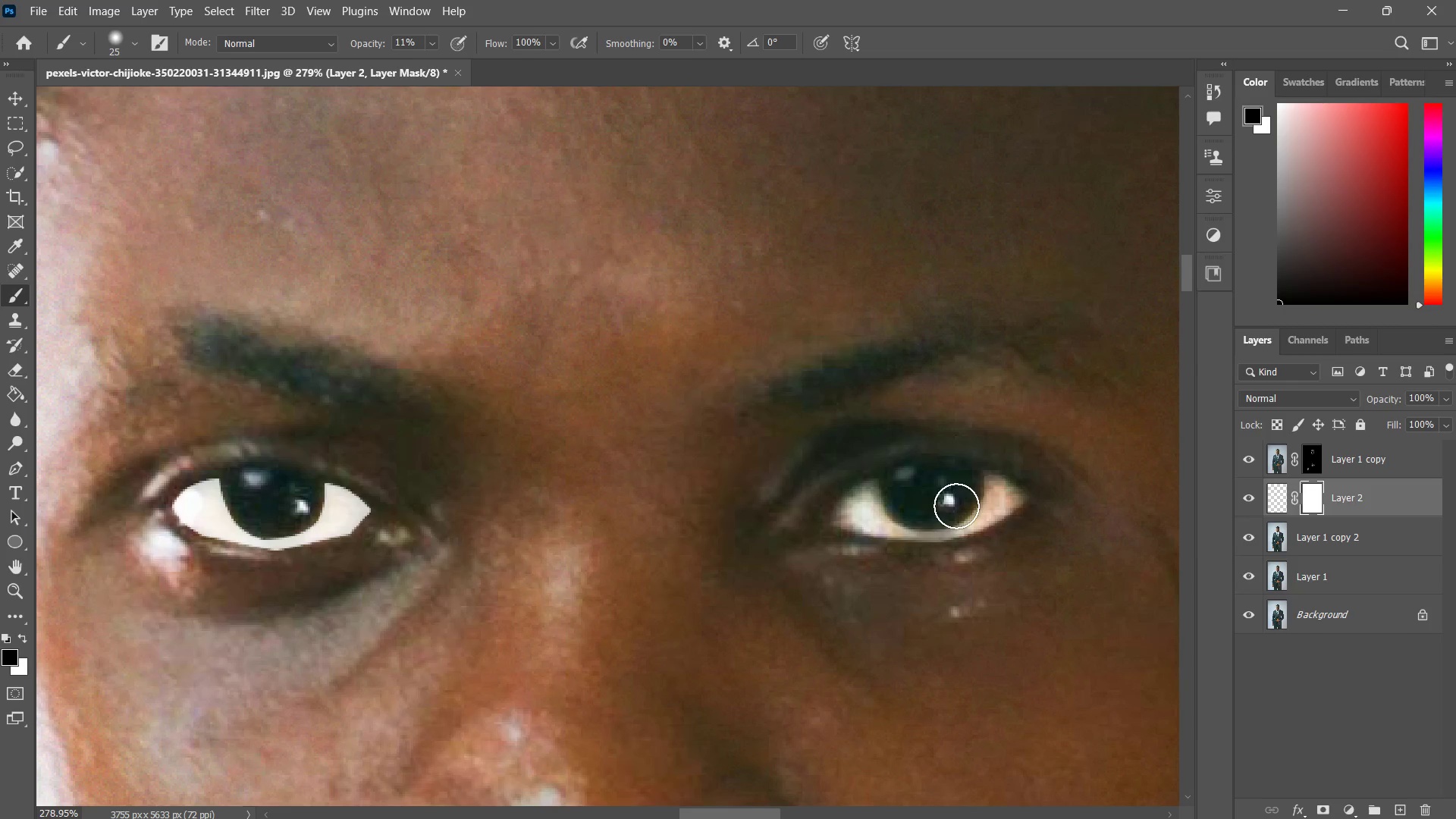 
left_click_drag(start_coordinate=[960, 504], to_coordinate=[953, 507])
 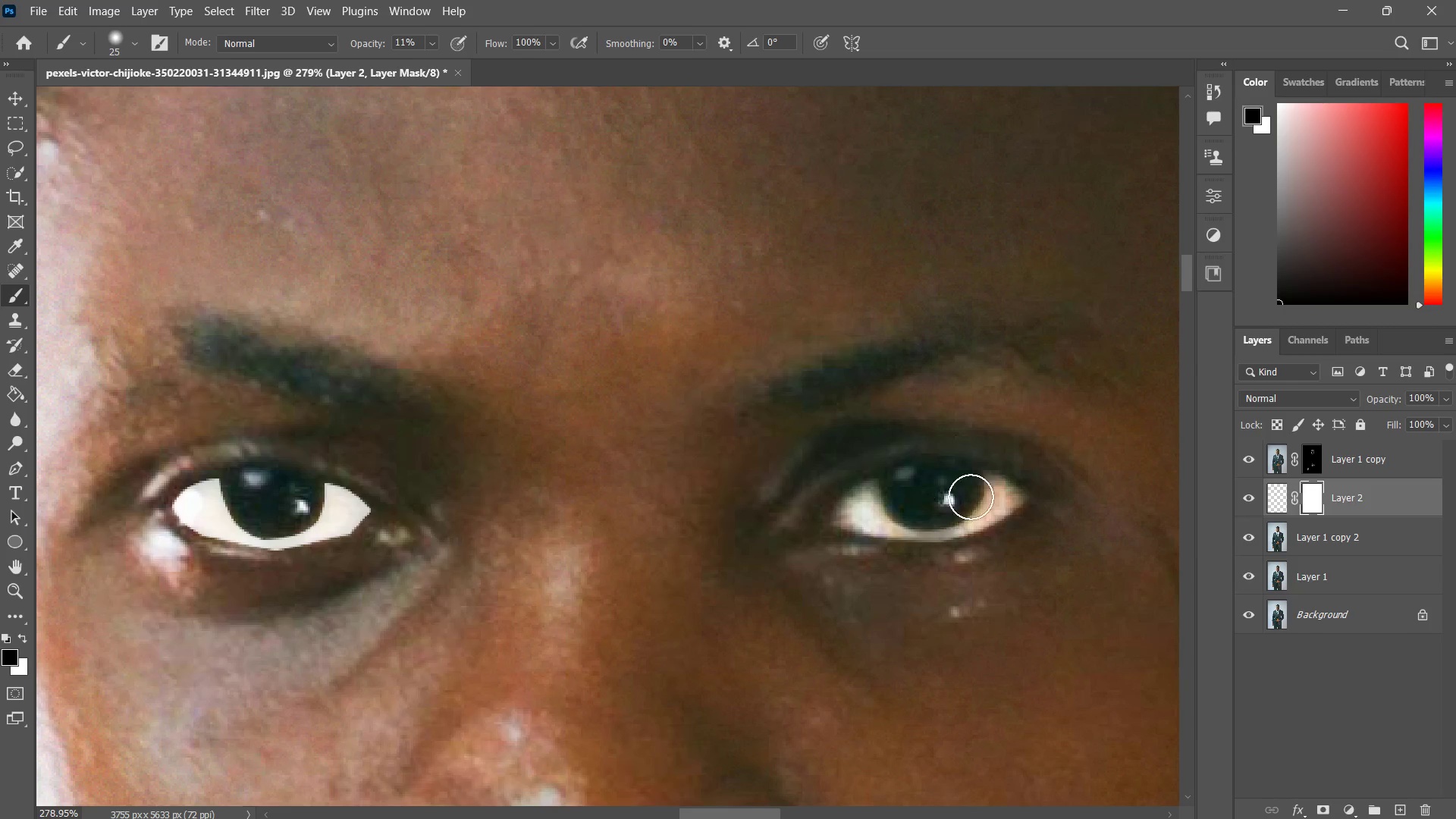 
left_click_drag(start_coordinate=[971, 497], to_coordinate=[956, 506])
 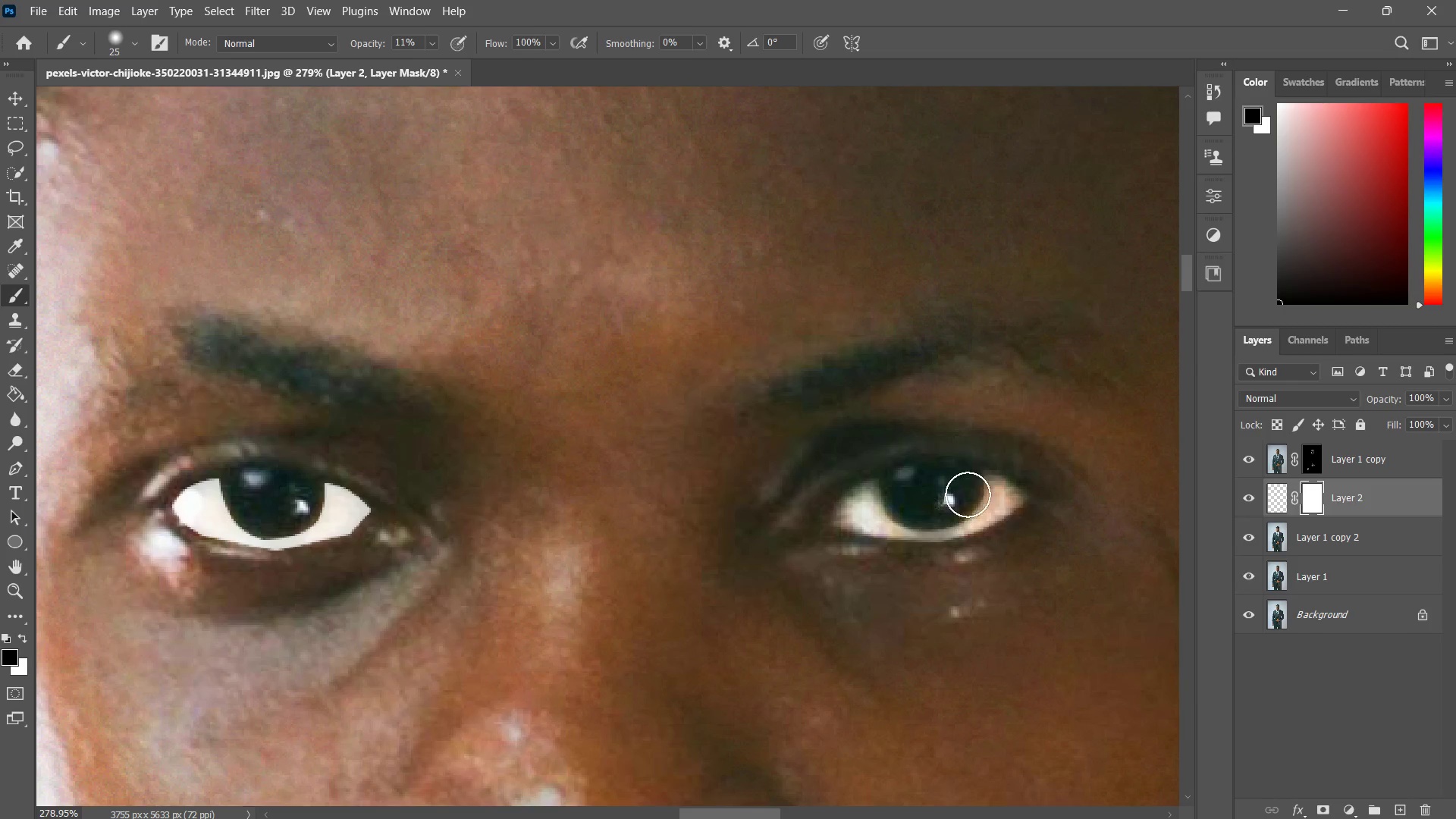 
left_click_drag(start_coordinate=[968, 494], to_coordinate=[965, 500])
 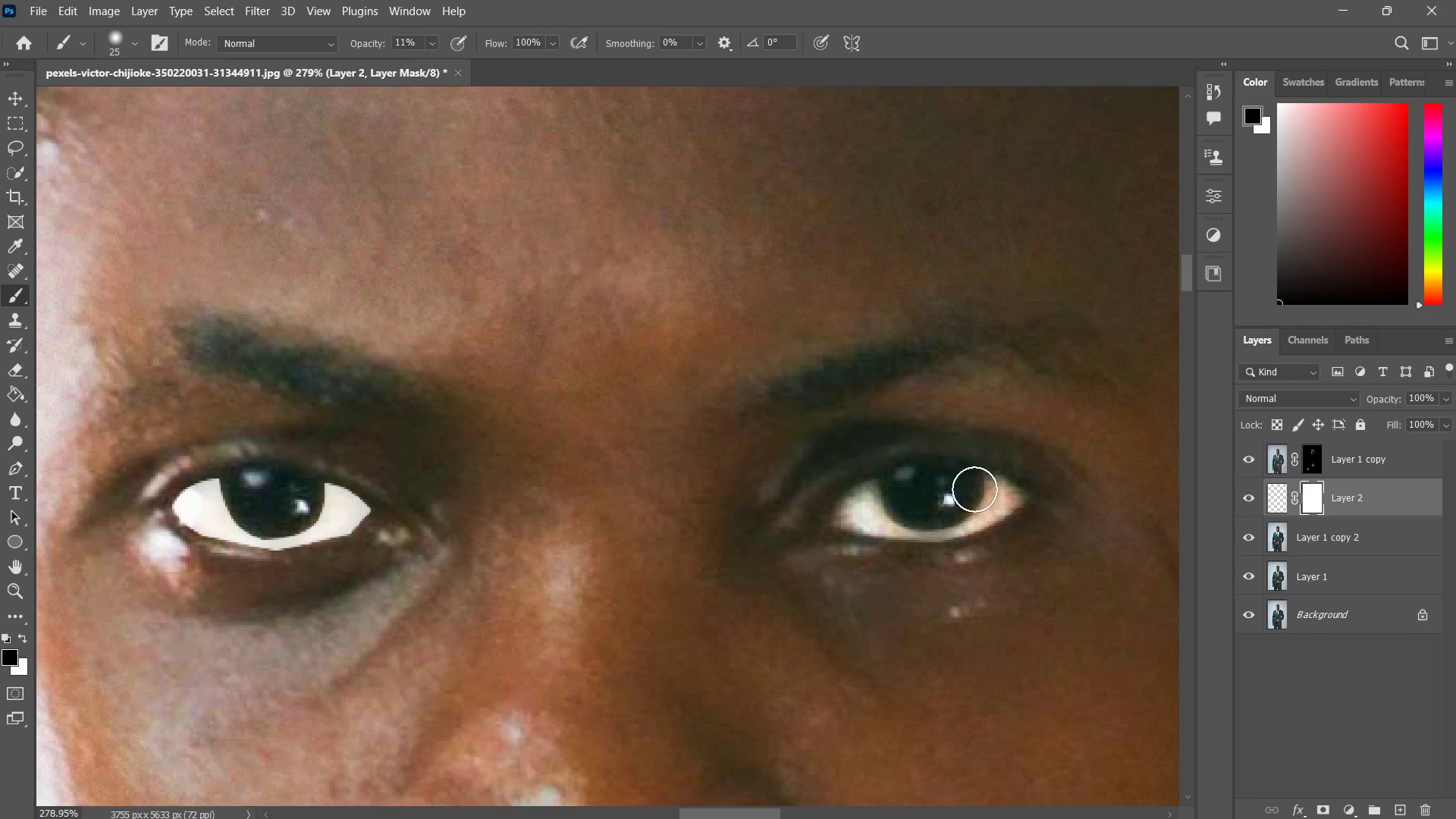 
left_click_drag(start_coordinate=[974, 489], to_coordinate=[962, 496])
 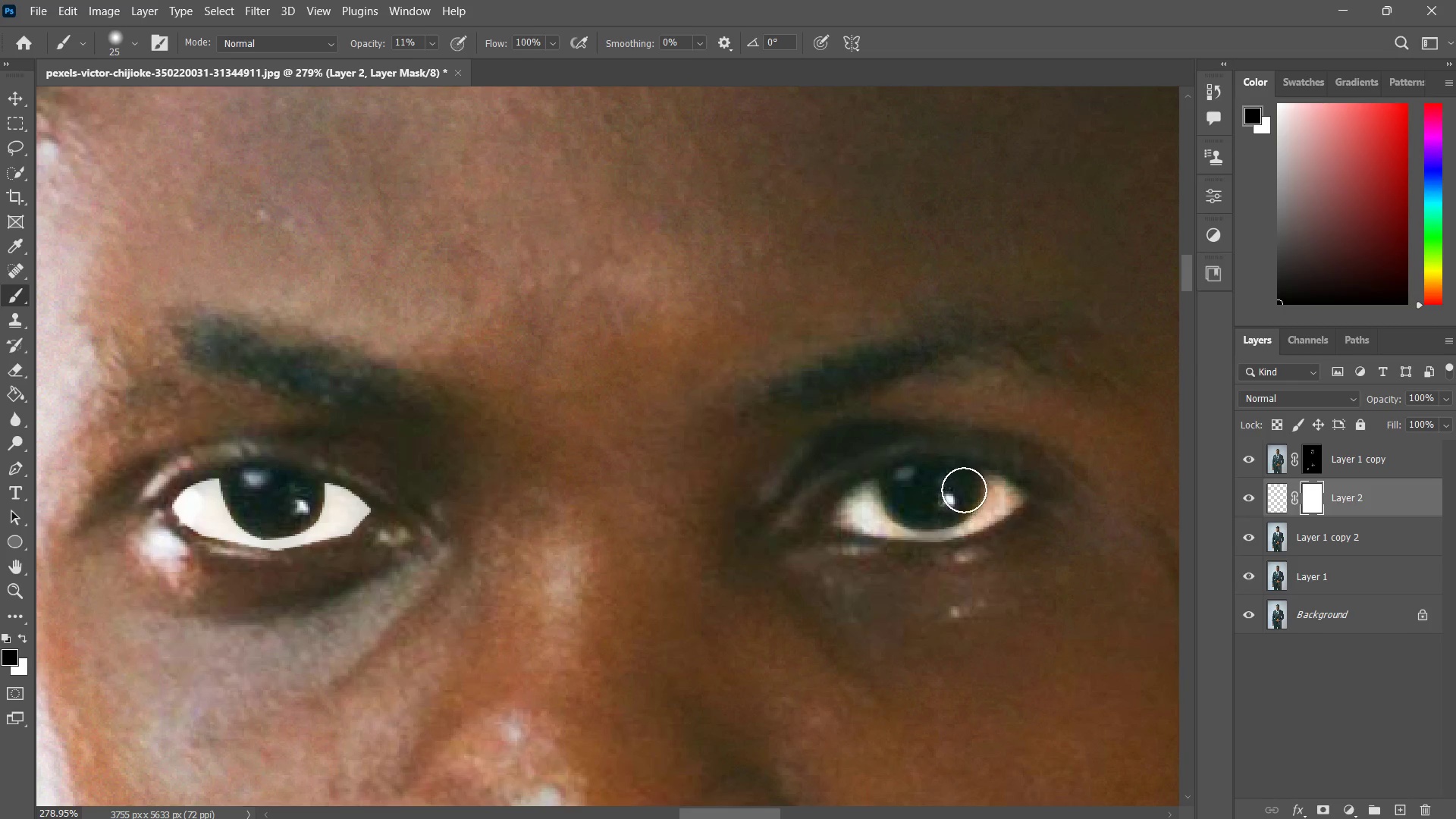 
left_click_drag(start_coordinate=[968, 485], to_coordinate=[962, 491])
 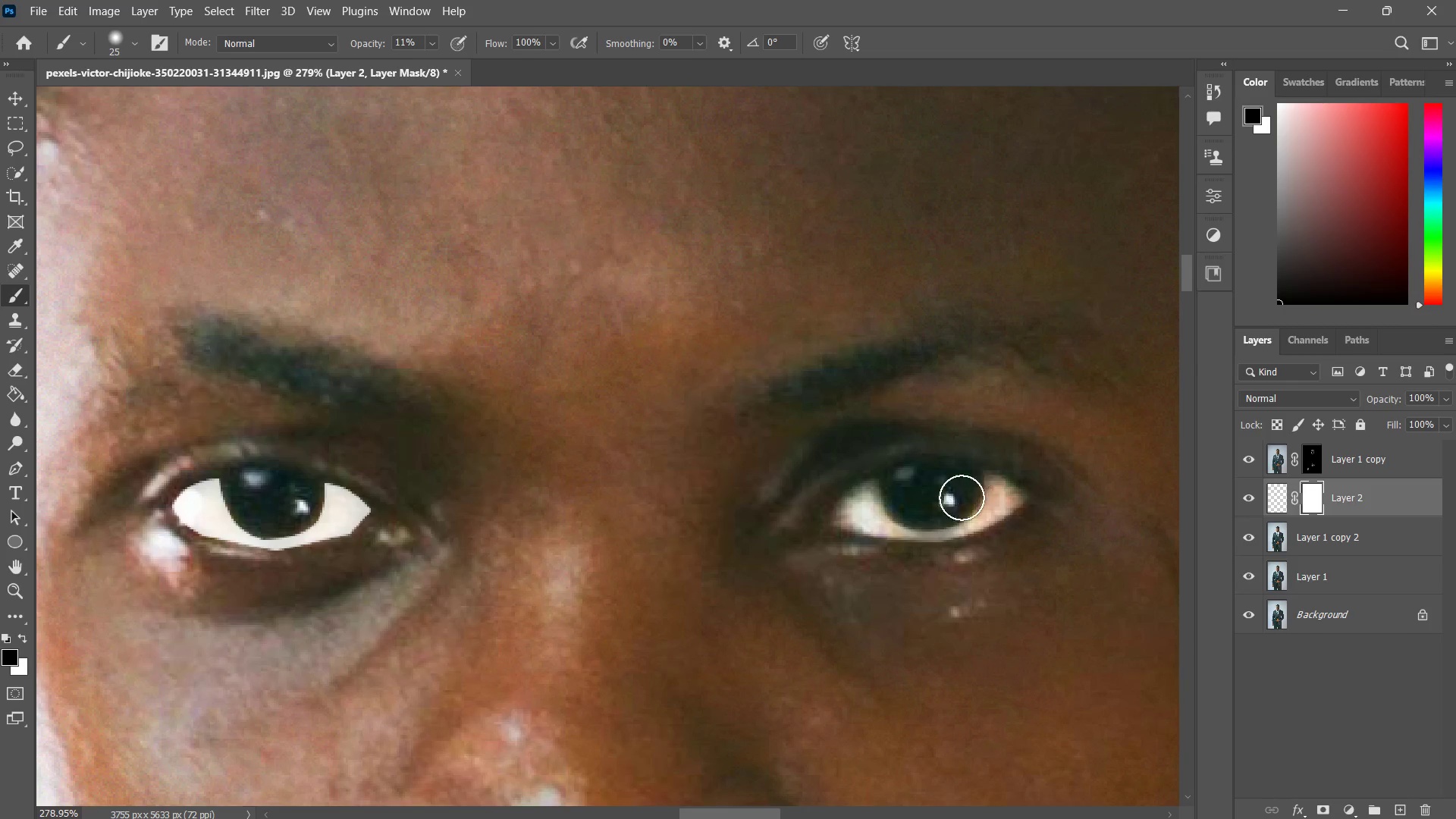 
left_click_drag(start_coordinate=[966, 483], to_coordinate=[962, 502])
 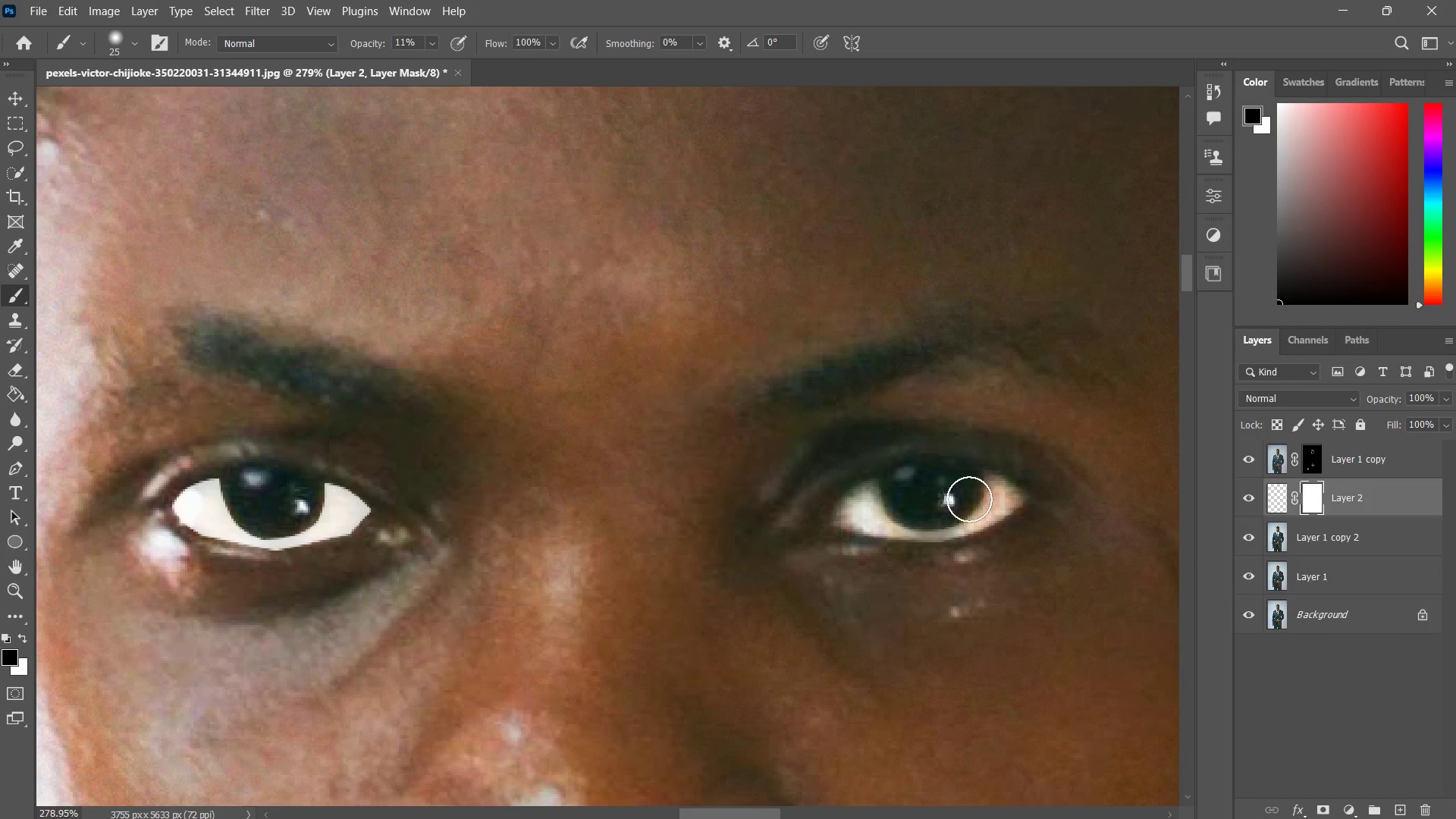 
left_click_drag(start_coordinate=[970, 488], to_coordinate=[965, 500])
 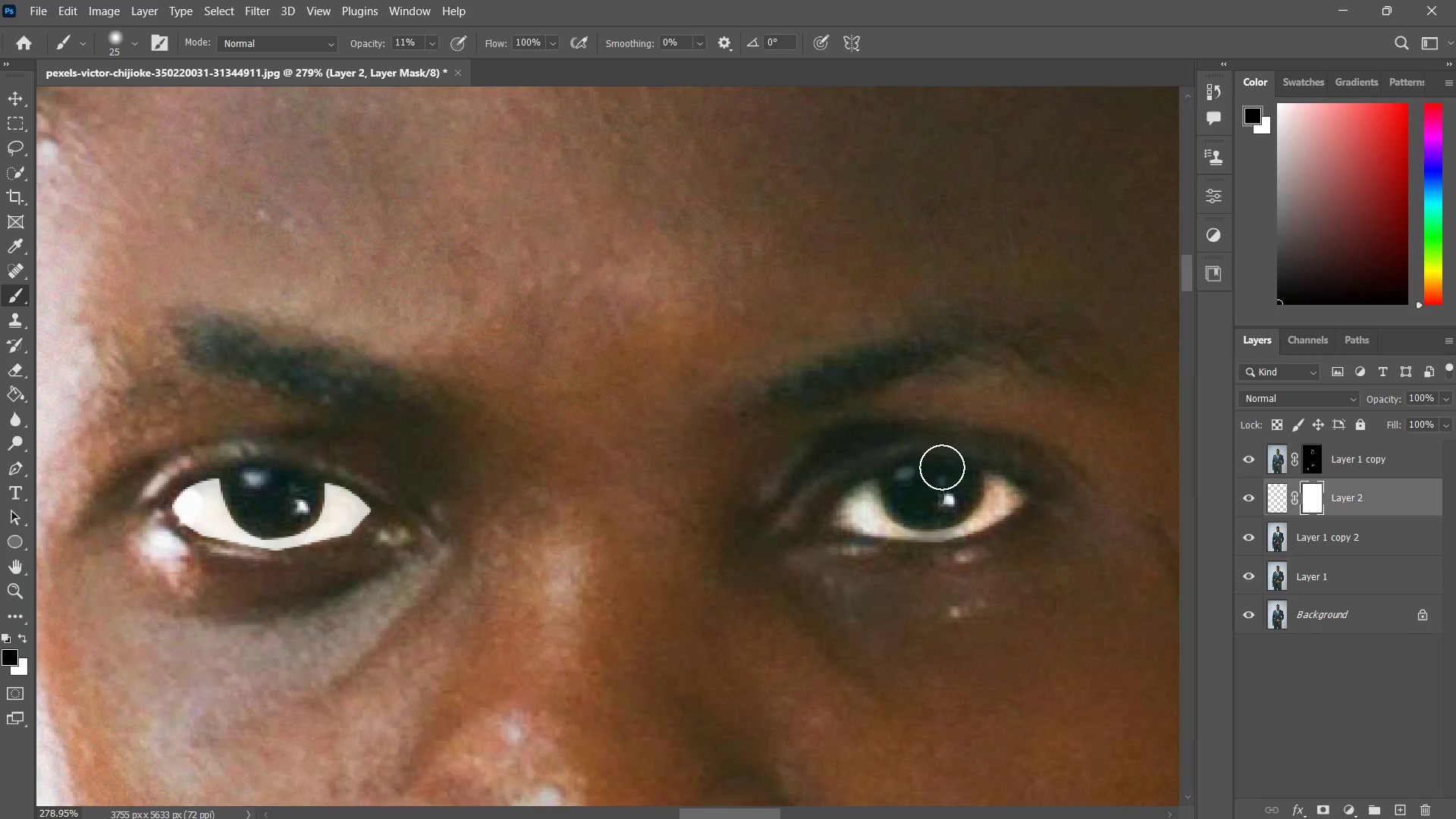 
hold_key(key=AltLeft, duration=0.86)
 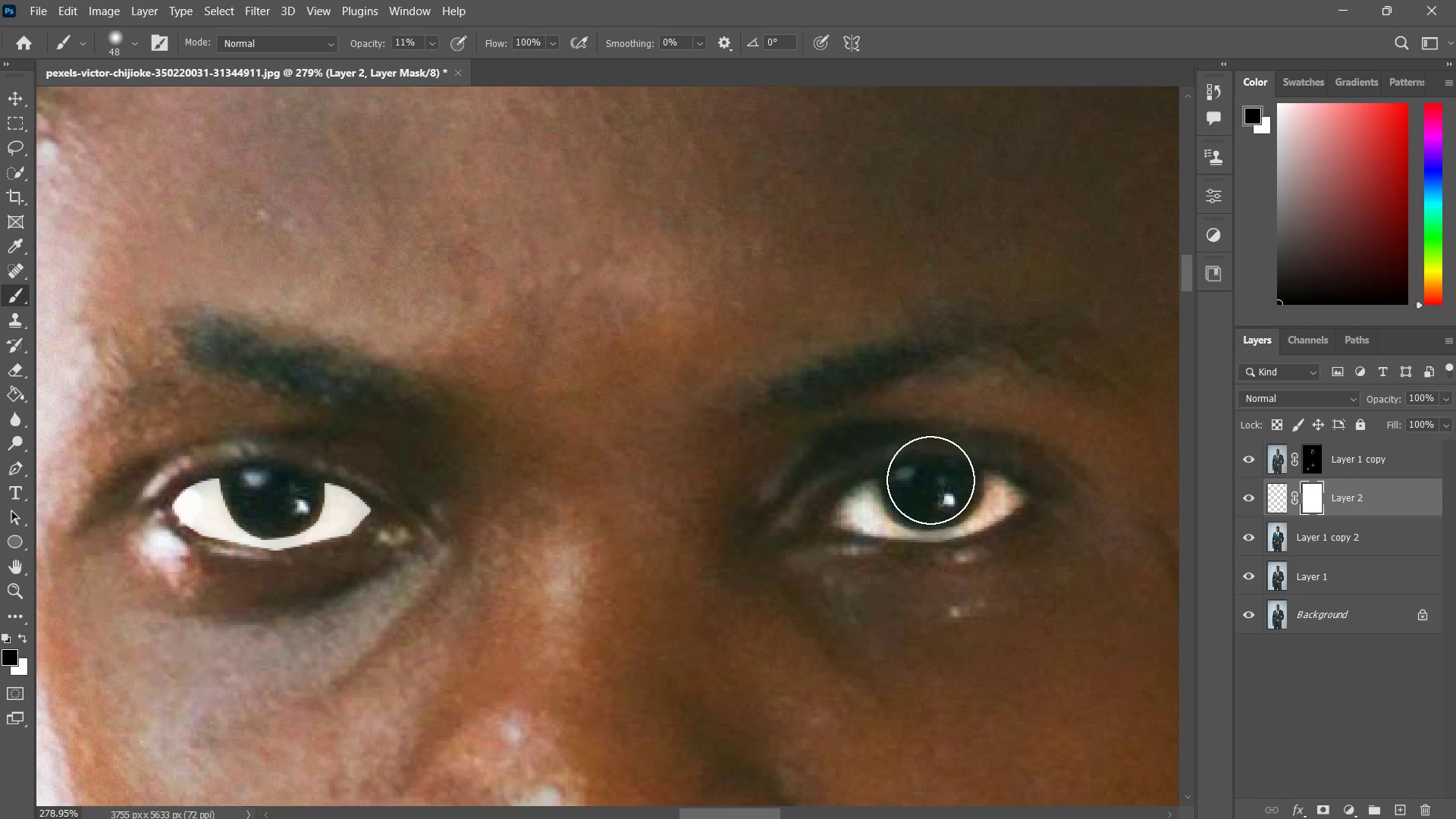 
left_click([925, 485])
 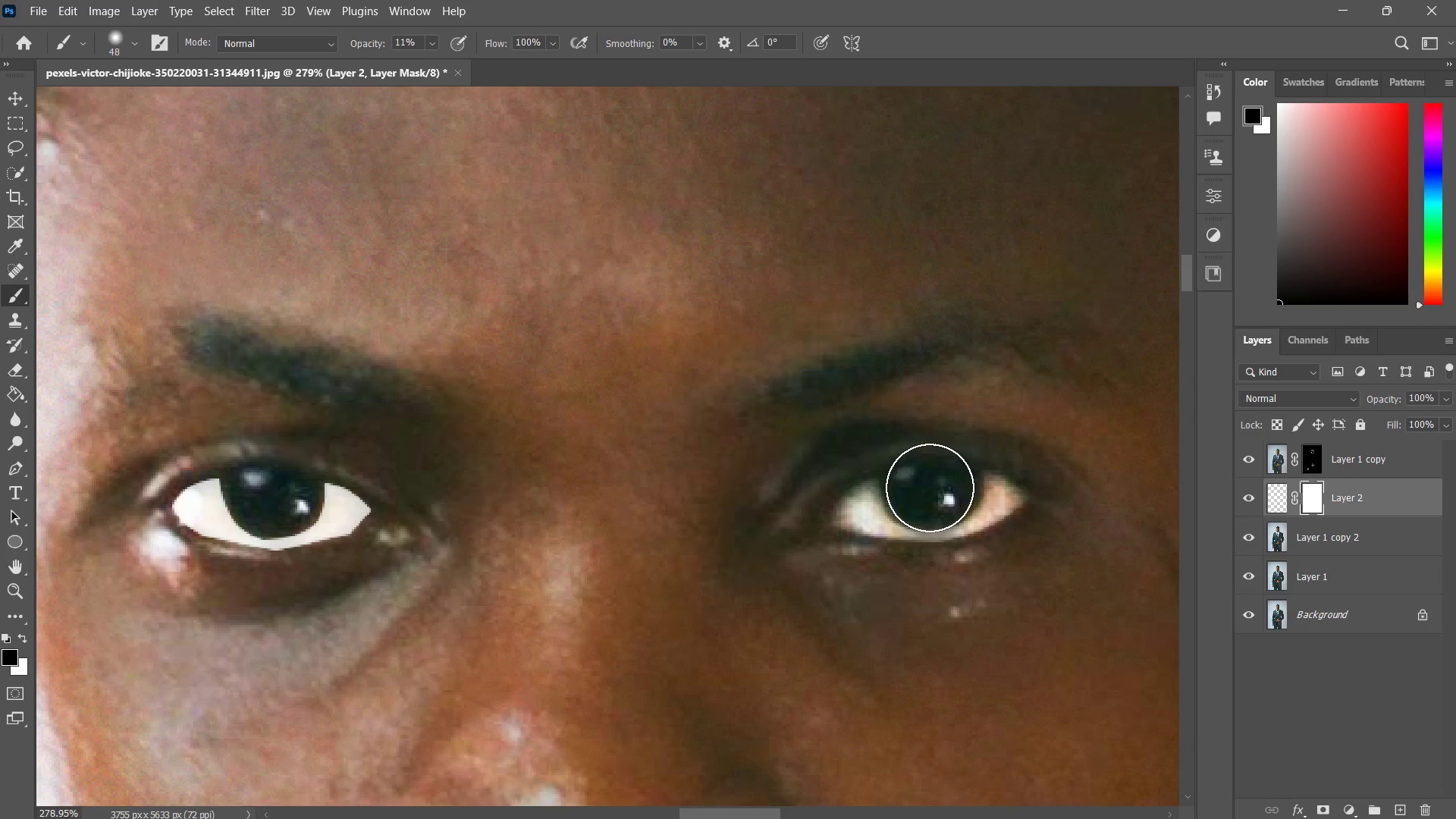 
triple_click([930, 488])
 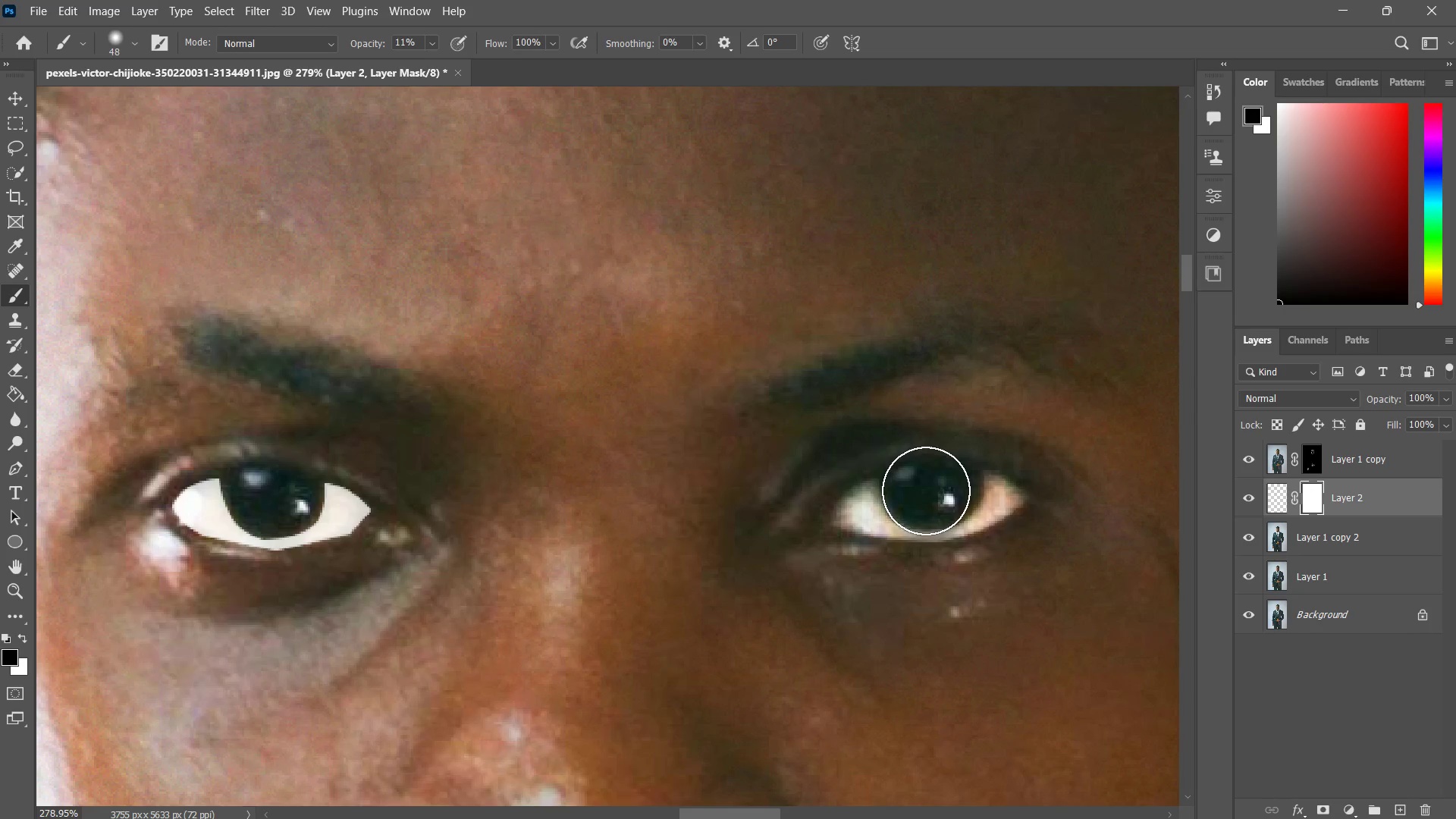 
triple_click([924, 491])
 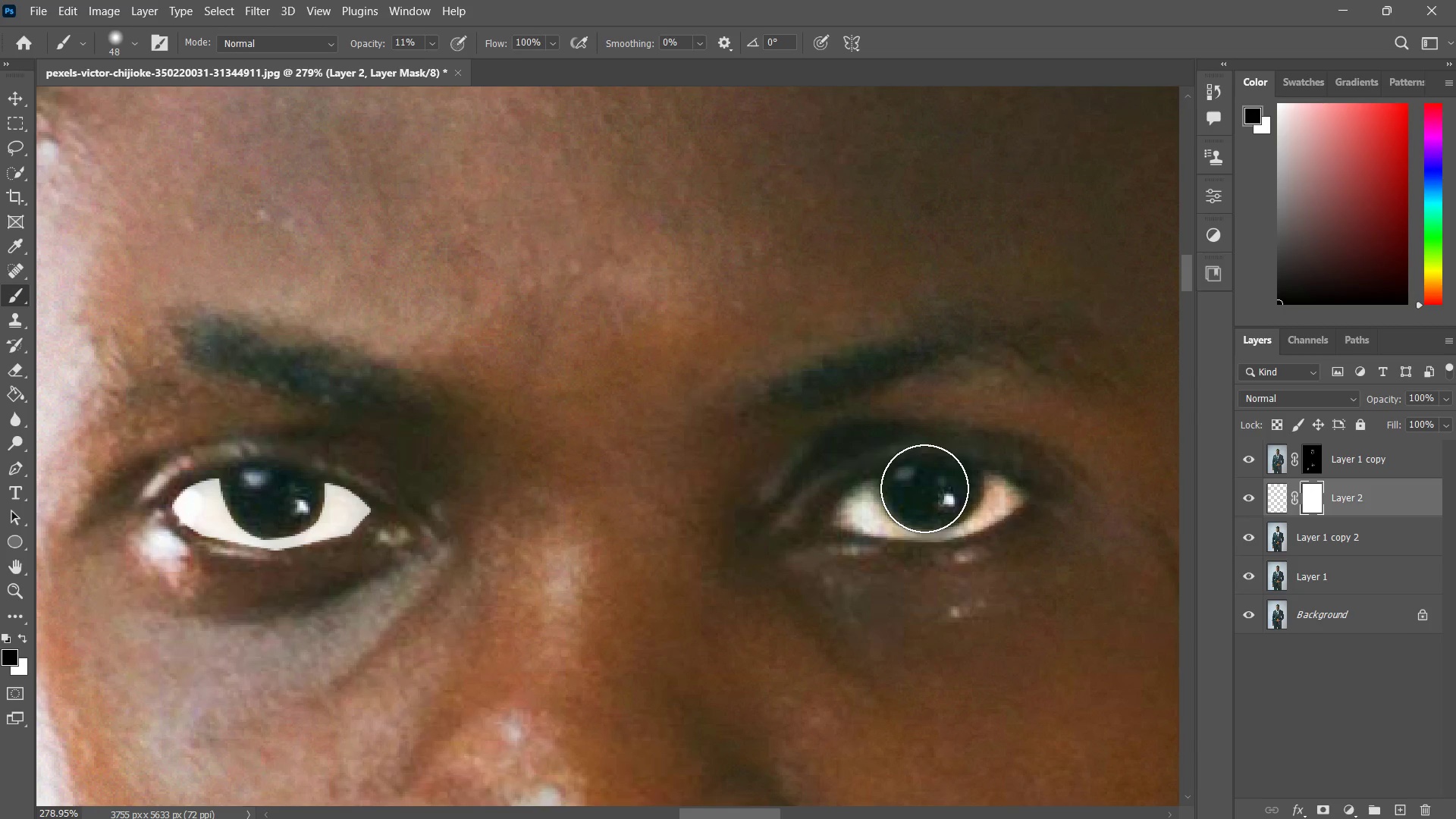 
triple_click([924, 488])
 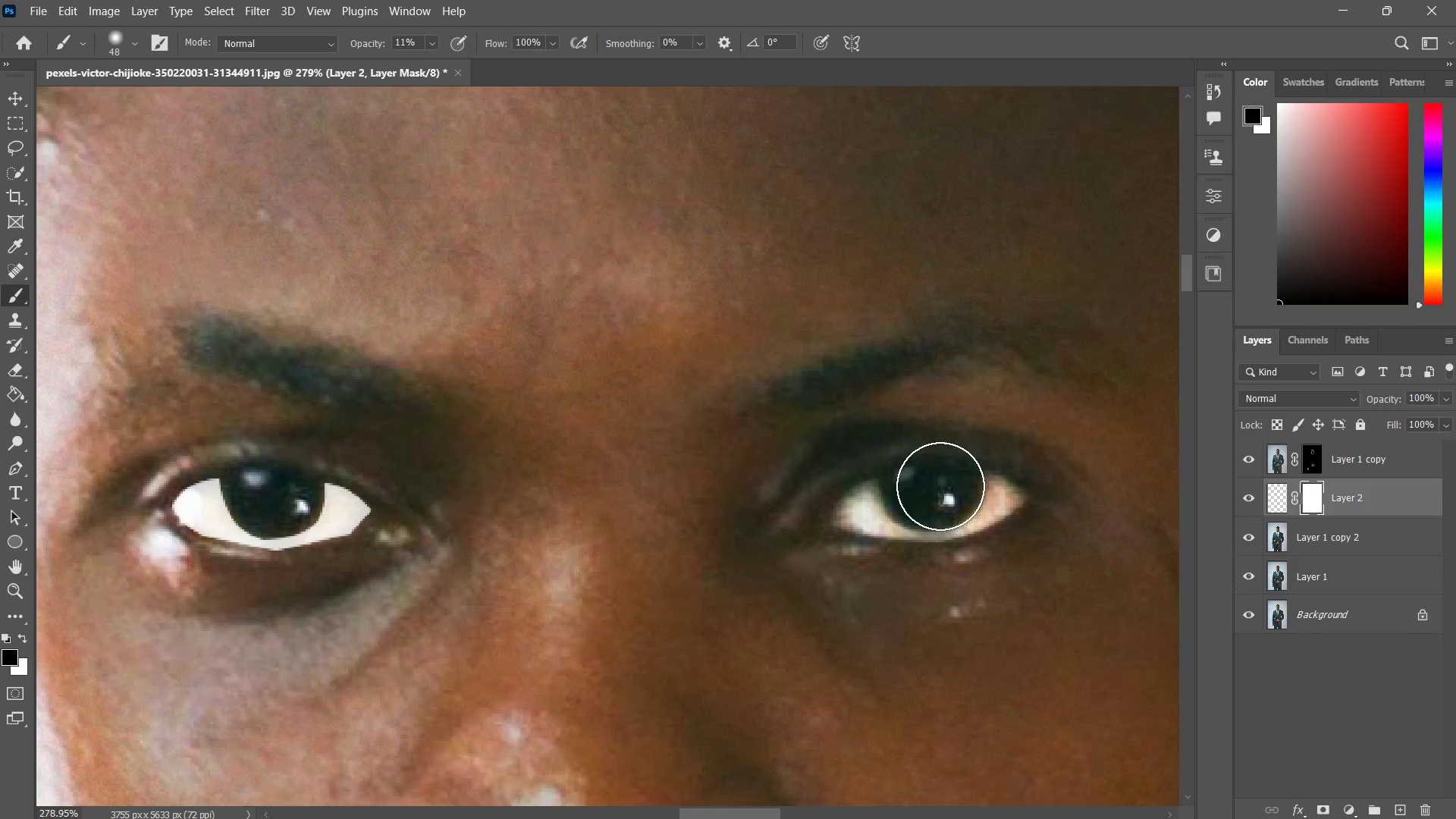 
left_click_drag(start_coordinate=[943, 482], to_coordinate=[944, 486])
 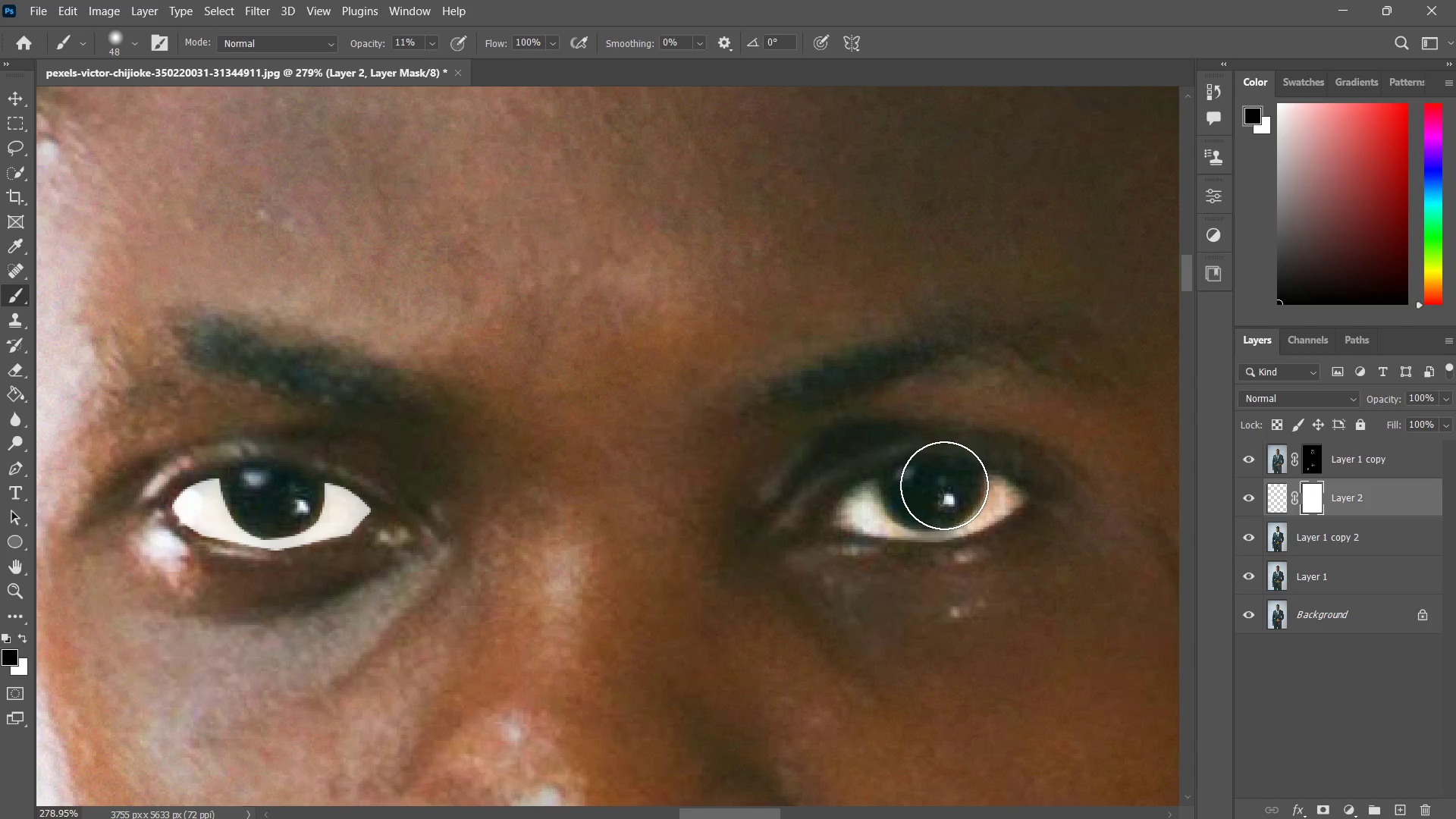 
triple_click([943, 485])
 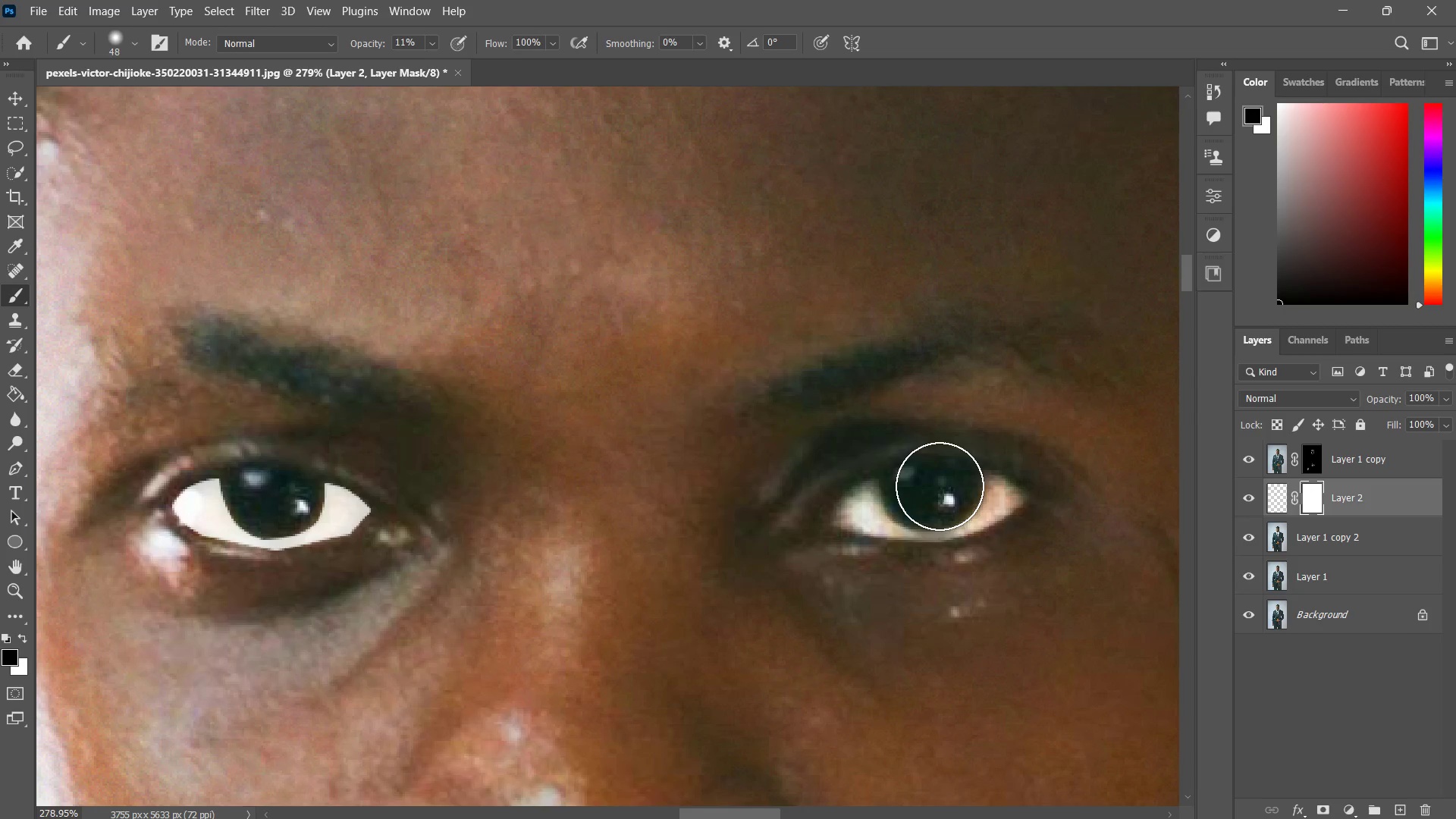 
left_click_drag(start_coordinate=[939, 485], to_coordinate=[920, 483])
 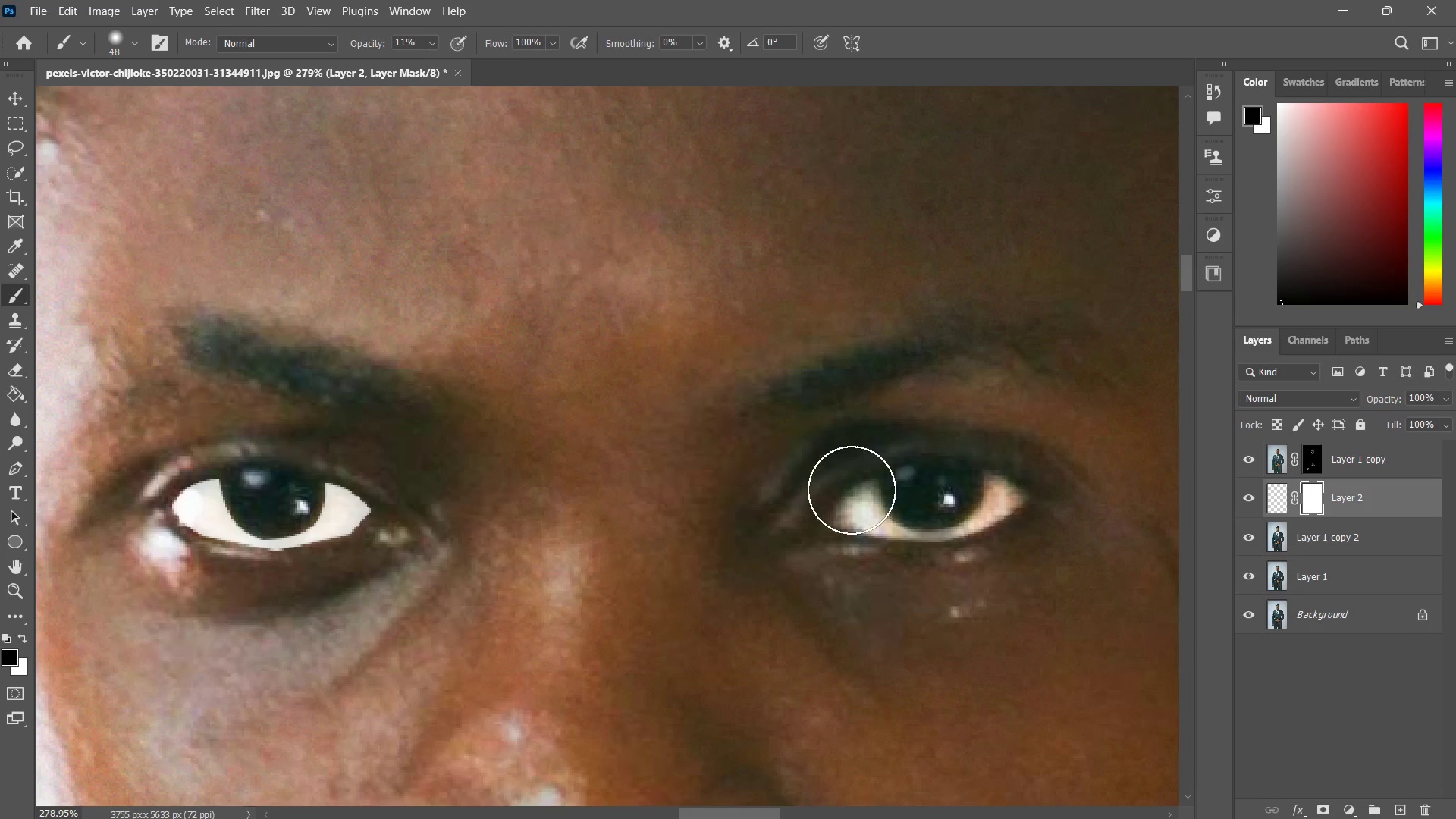 
type(zz)
 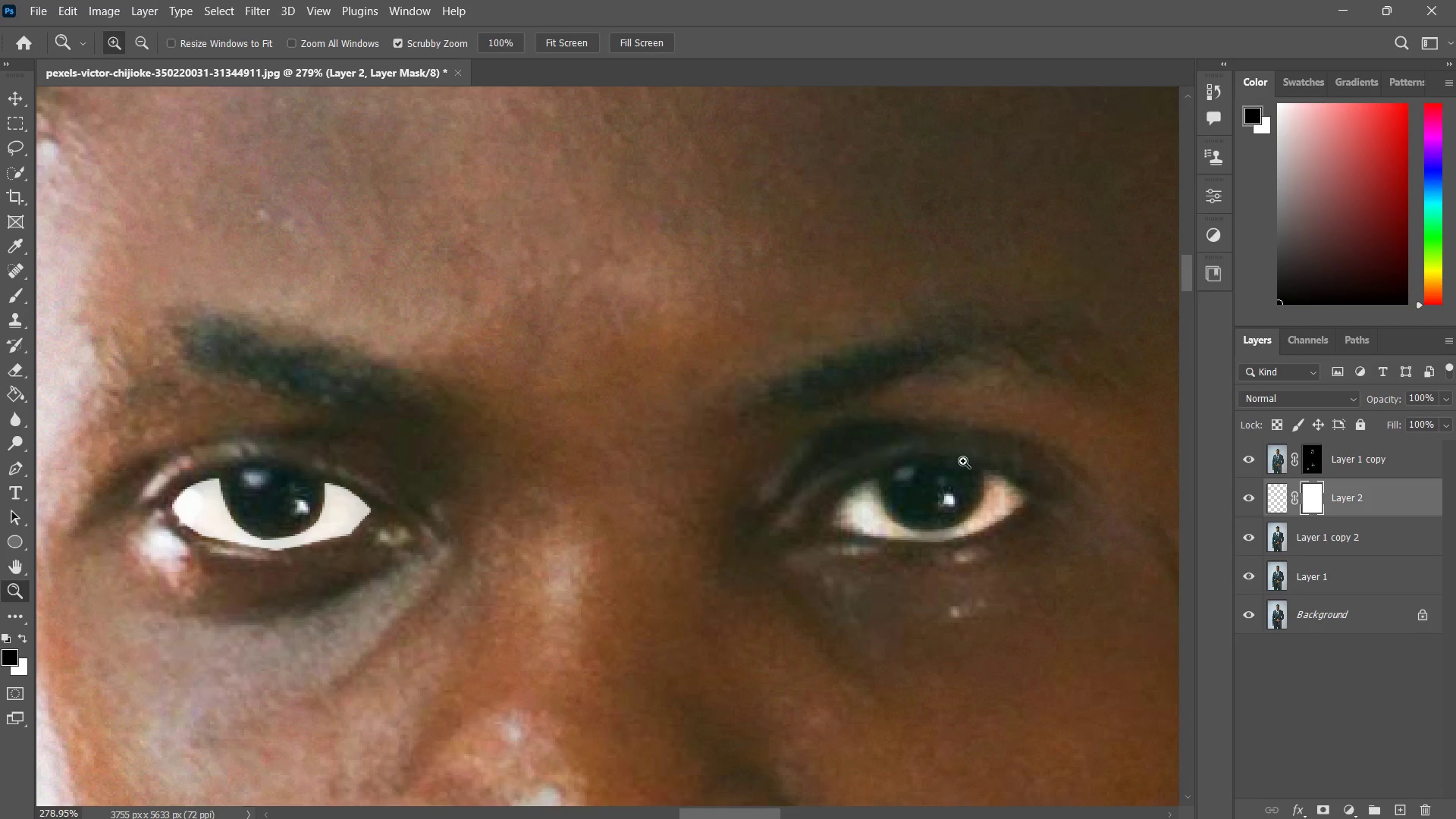 
left_click_drag(start_coordinate=[961, 454], to_coordinate=[902, 517])
 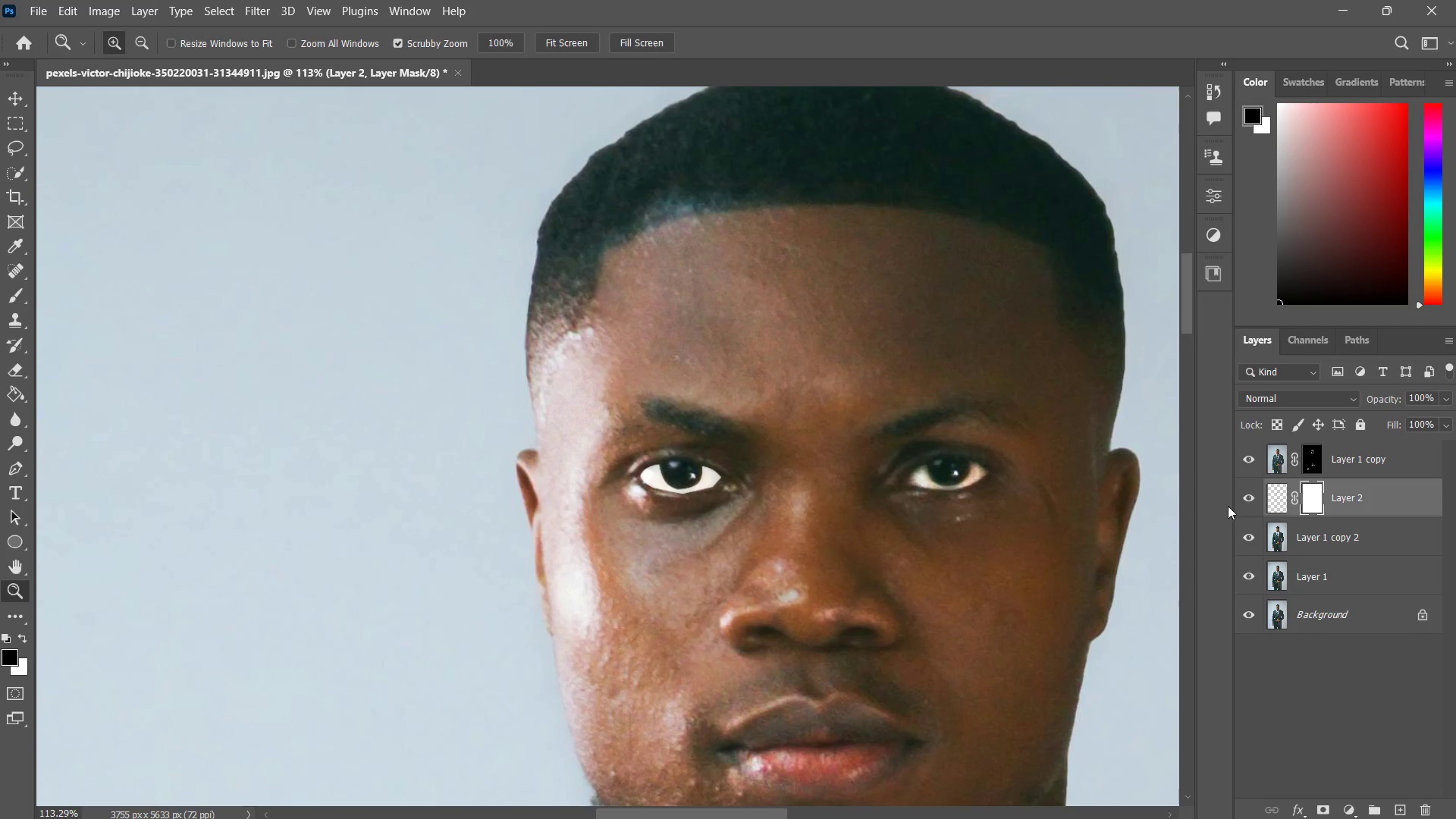 
left_click([1248, 497])
 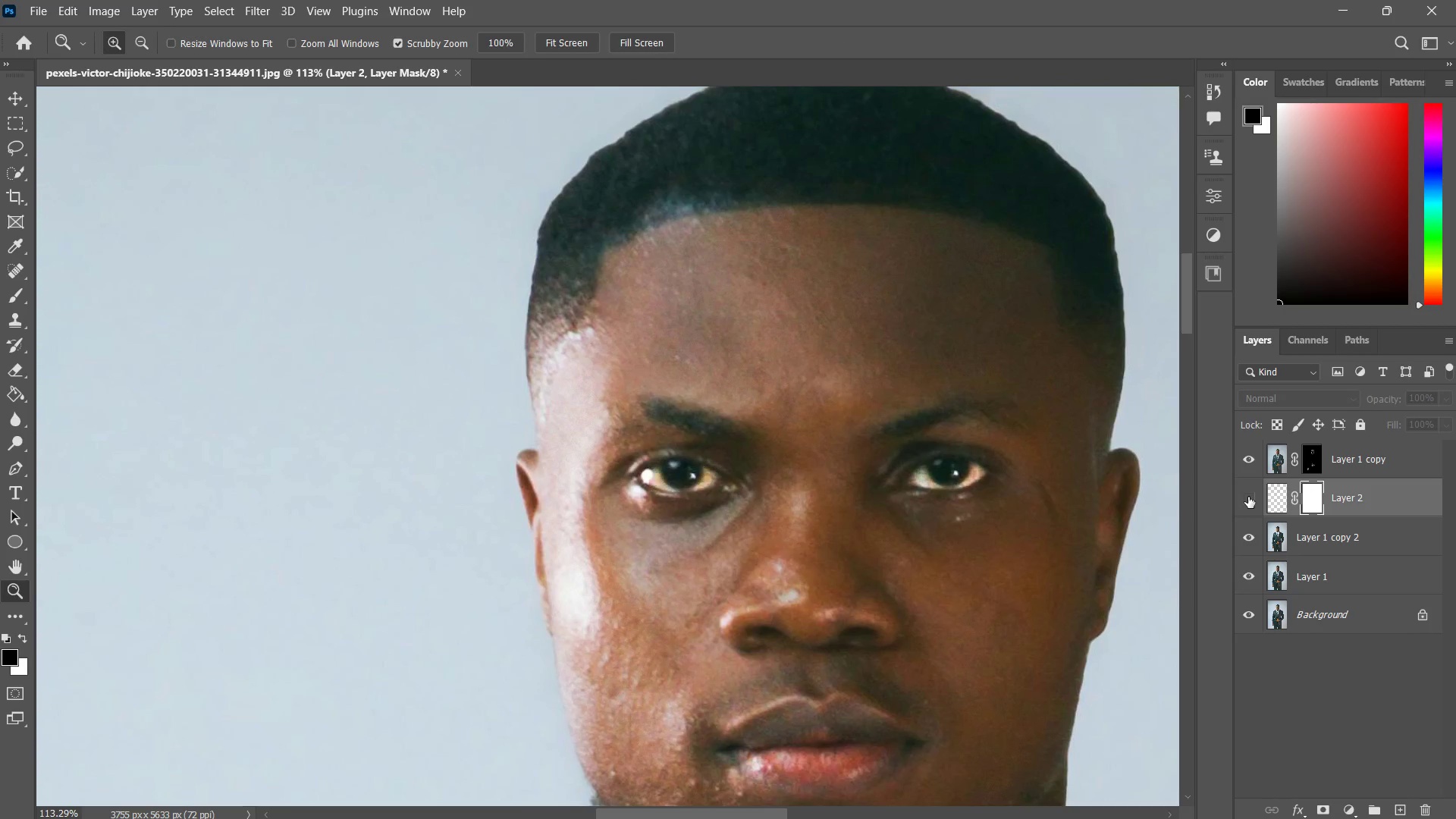 
left_click([1248, 497])
 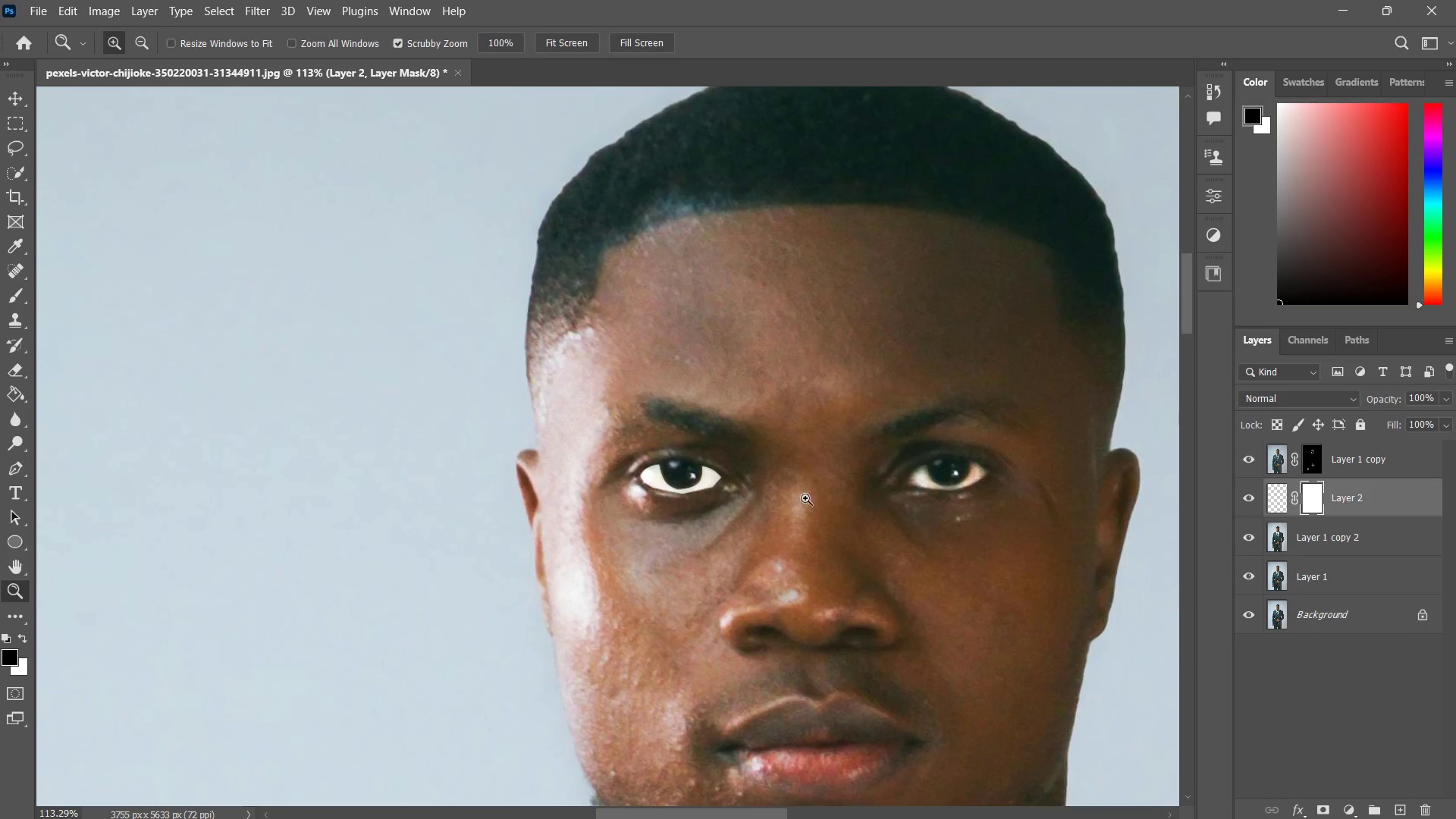 
type(zb)
 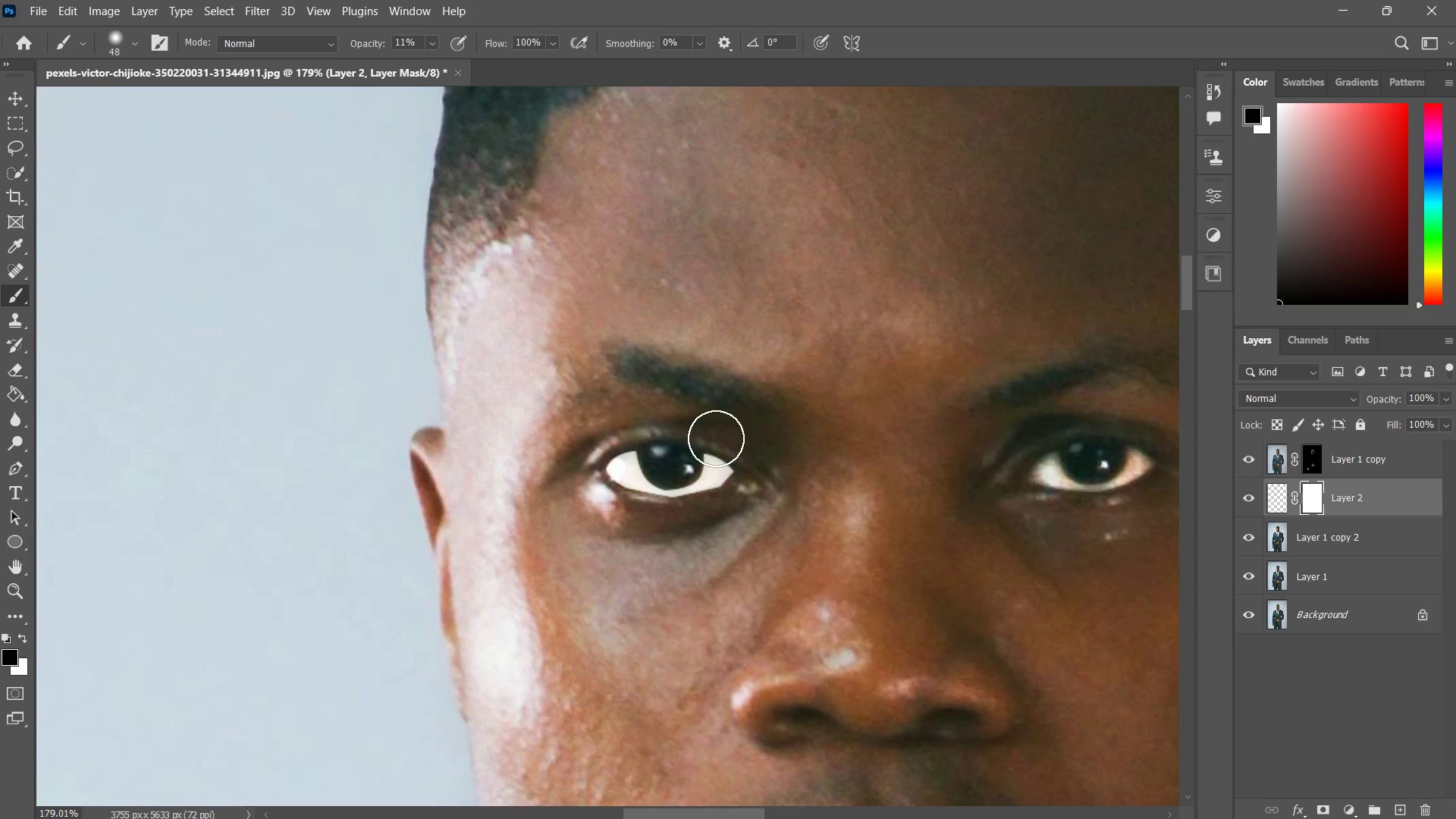 
left_click_drag(start_coordinate=[699, 487], to_coordinate=[733, 467])
 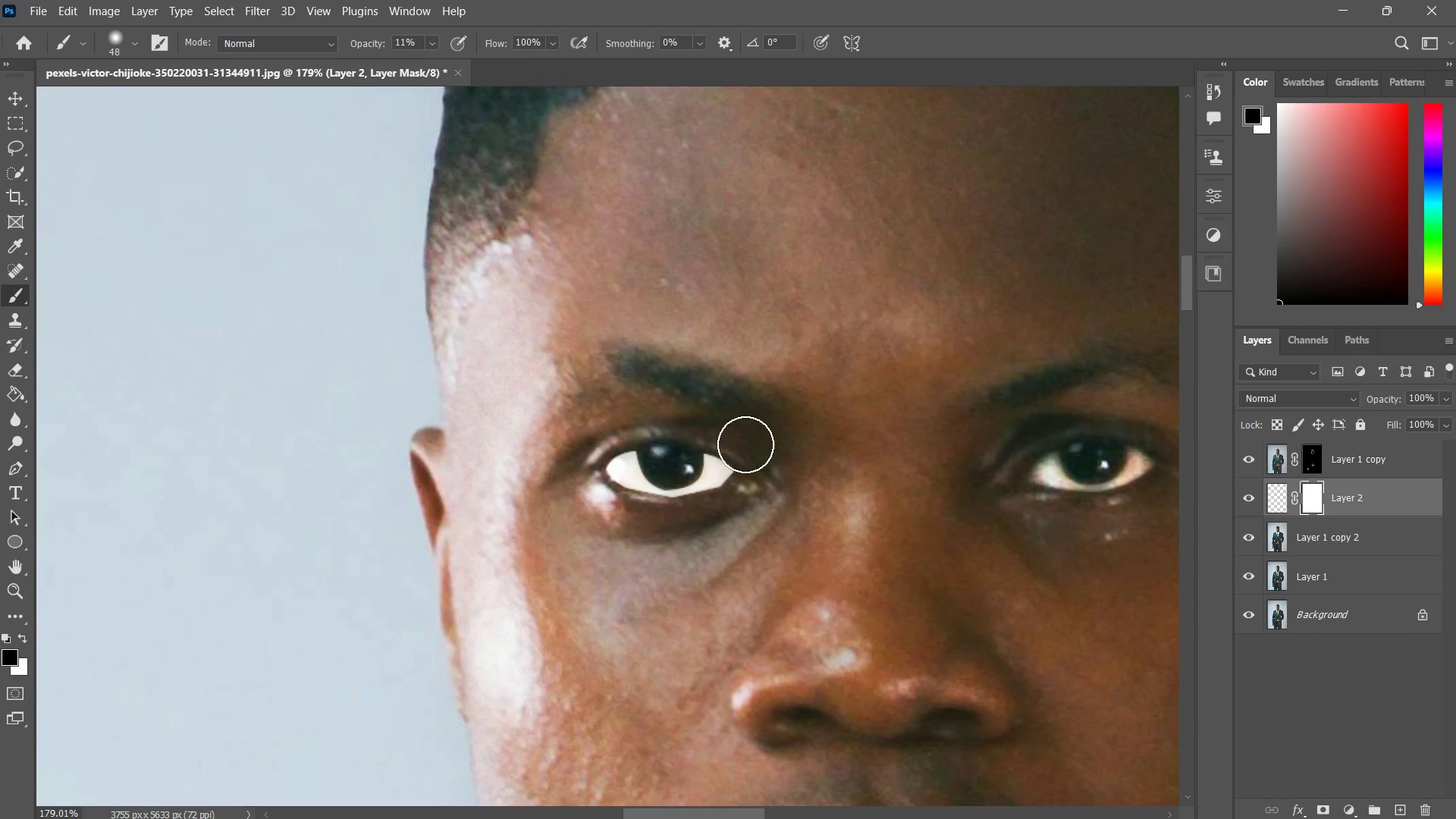 
left_click_drag(start_coordinate=[726, 440], to_coordinate=[750, 452])
 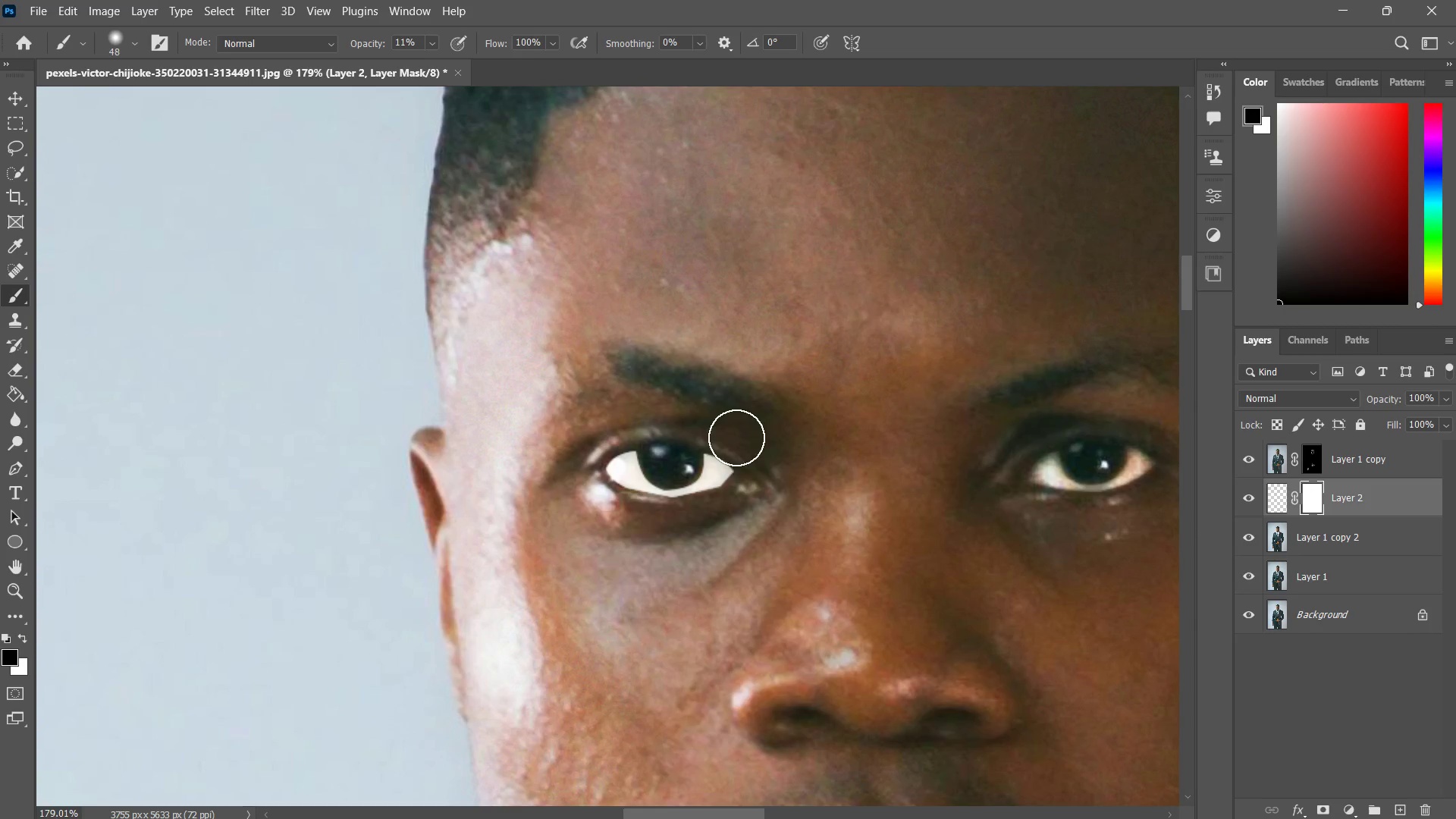 
left_click_drag(start_coordinate=[736, 438], to_coordinate=[754, 459])
 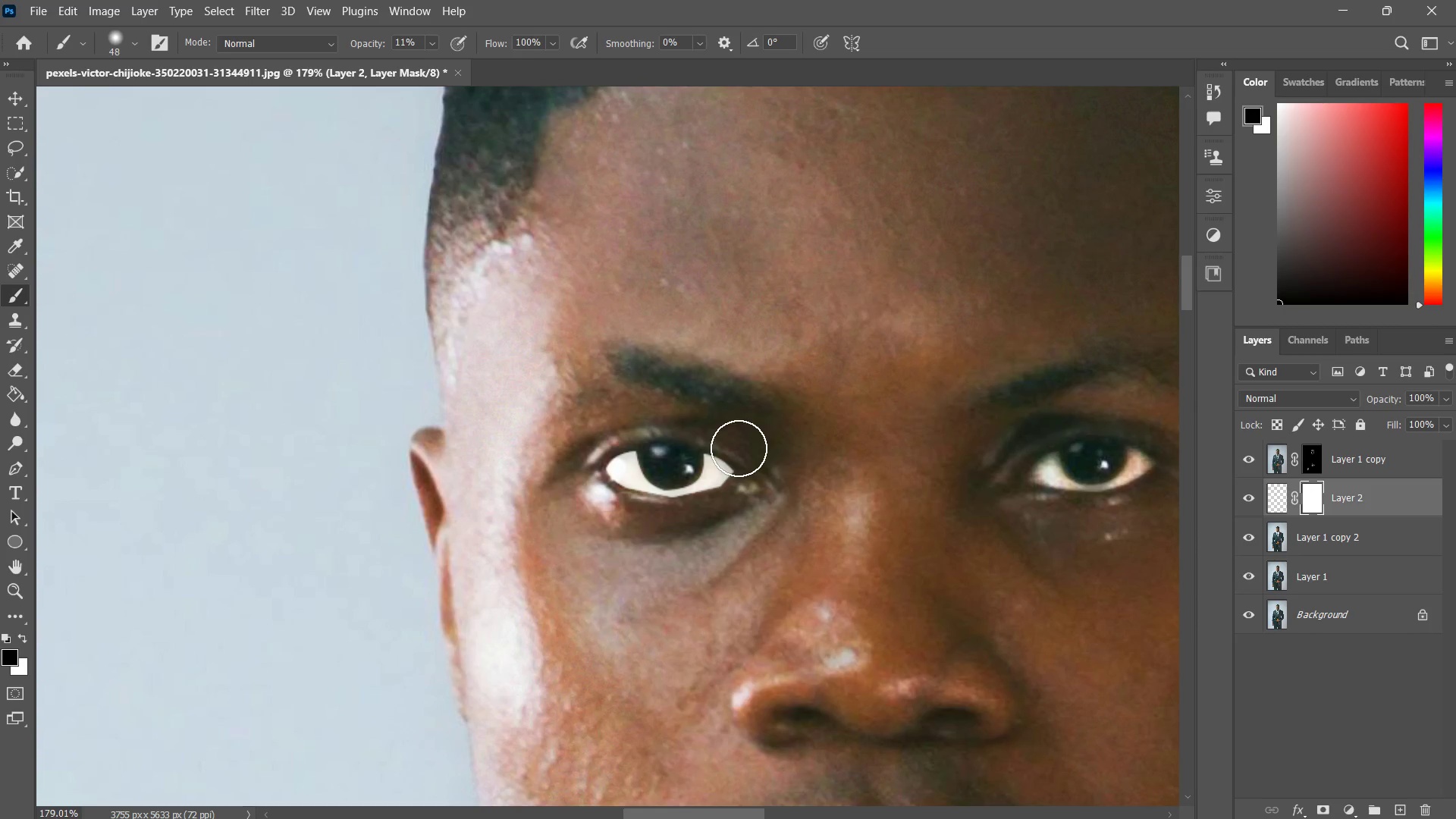 
left_click_drag(start_coordinate=[736, 447], to_coordinate=[752, 455])
 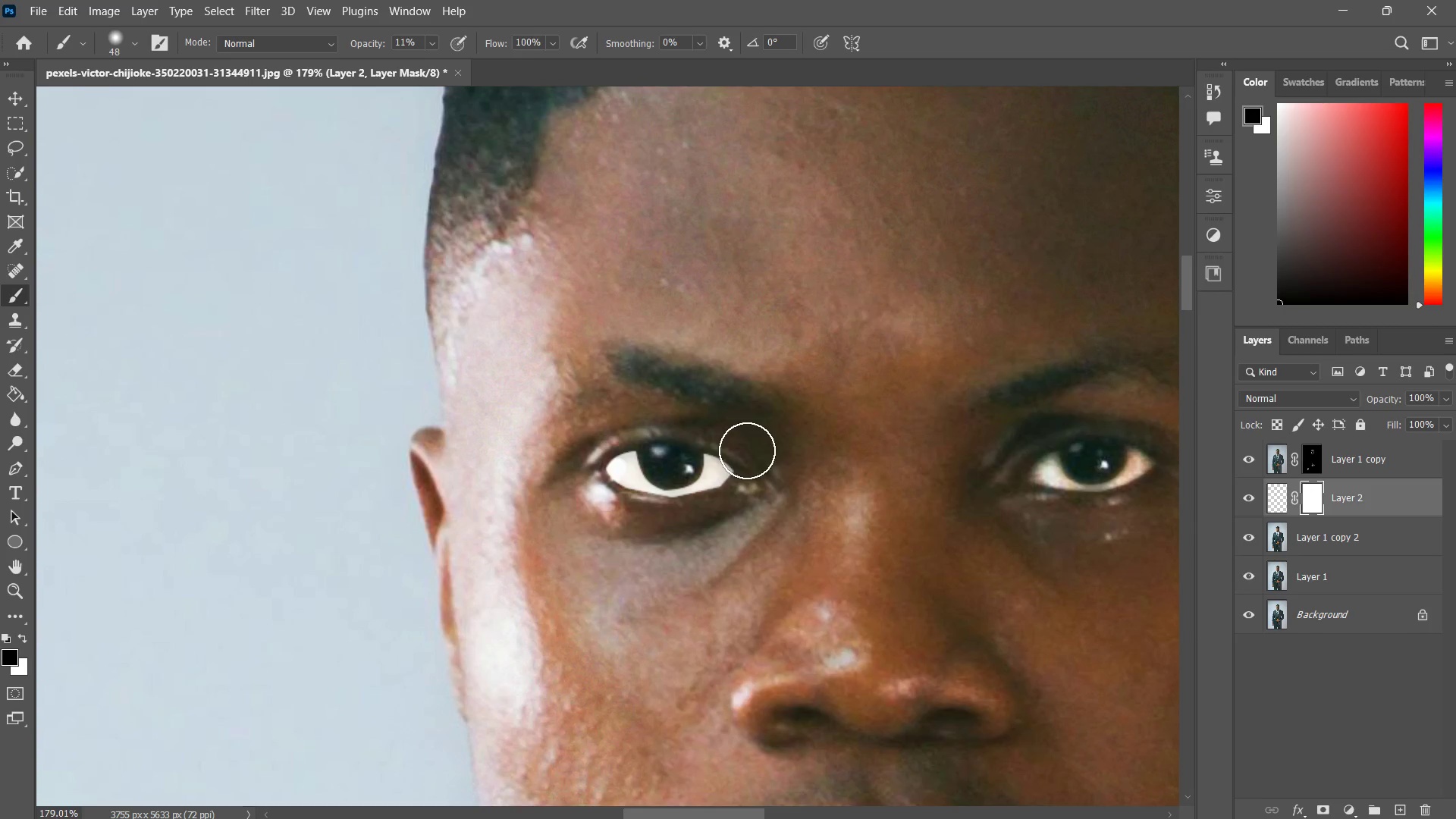 
left_click_drag(start_coordinate=[731, 445], to_coordinate=[735, 453])
 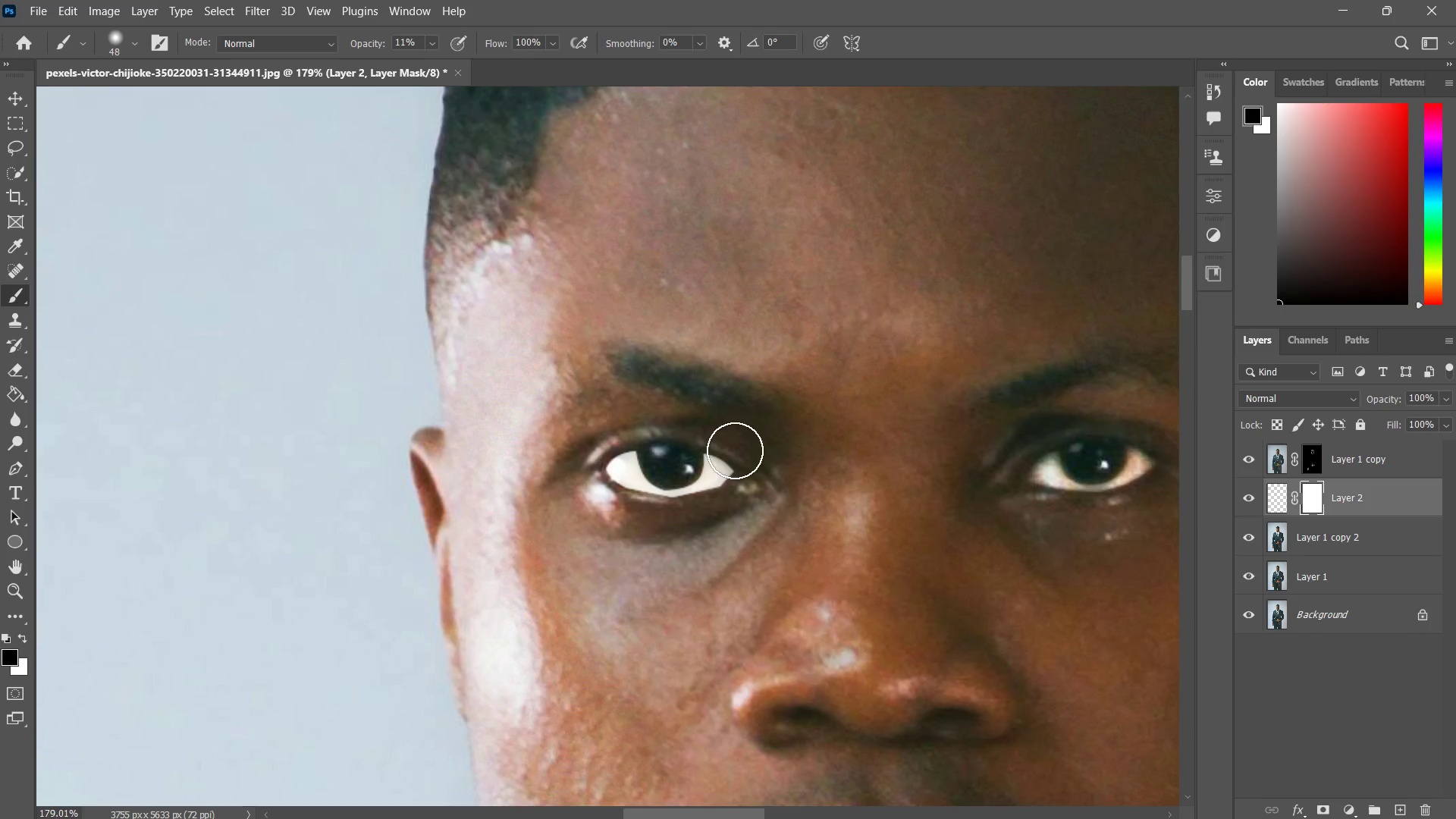 
left_click_drag(start_coordinate=[735, 450], to_coordinate=[745, 460])
 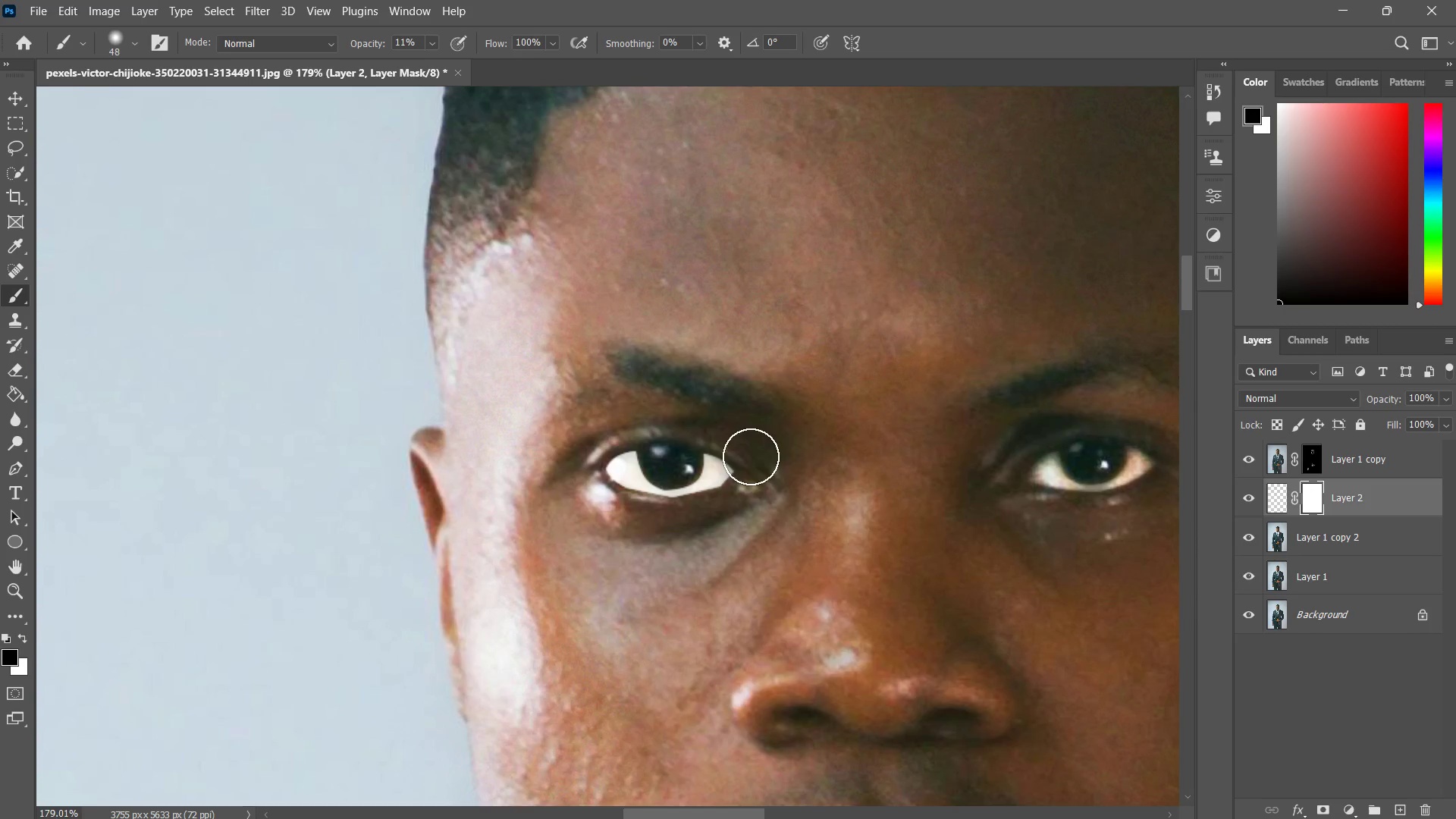 
left_click_drag(start_coordinate=[748, 452], to_coordinate=[752, 460])
 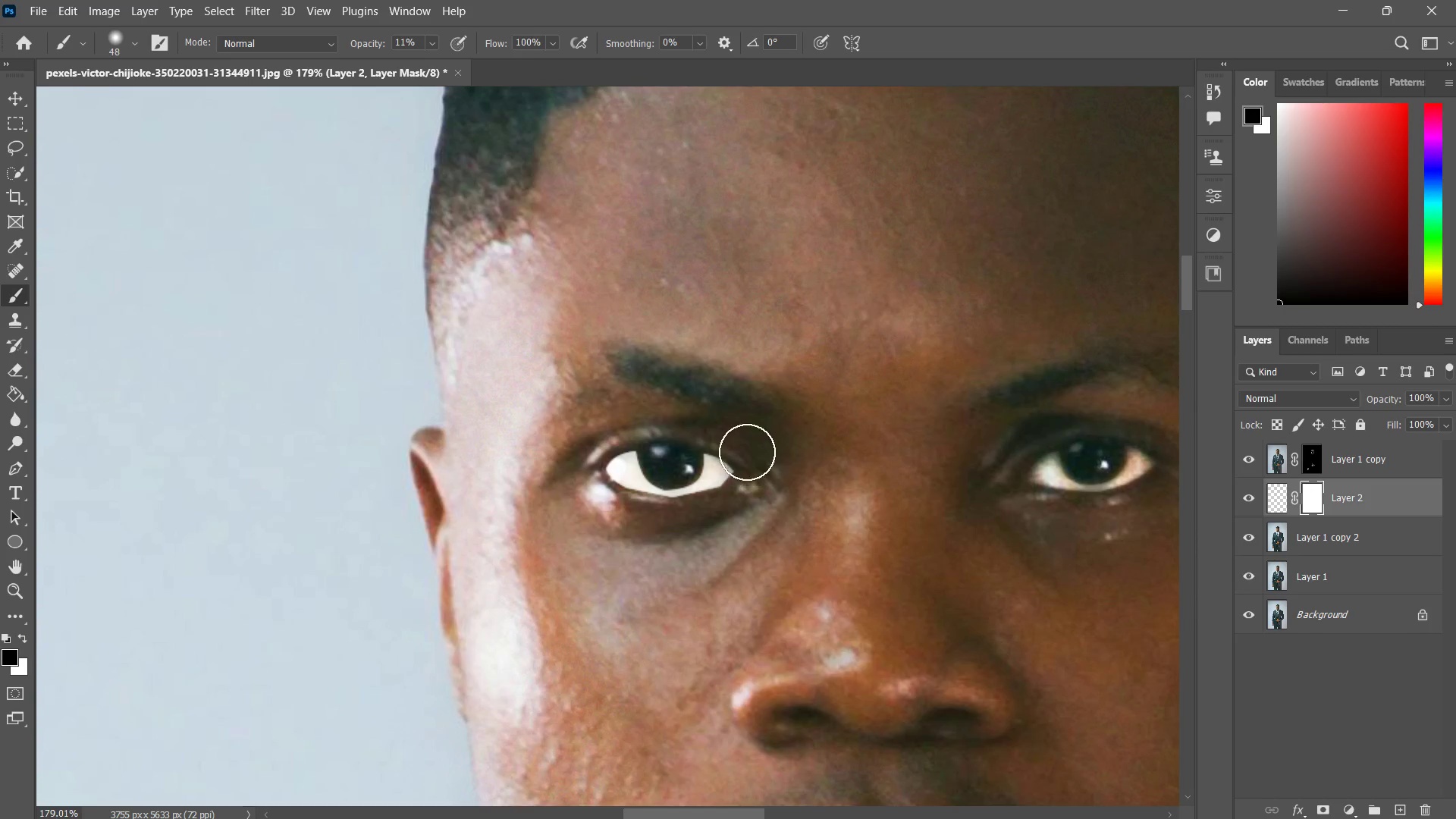 
left_click_drag(start_coordinate=[747, 452], to_coordinate=[752, 463])
 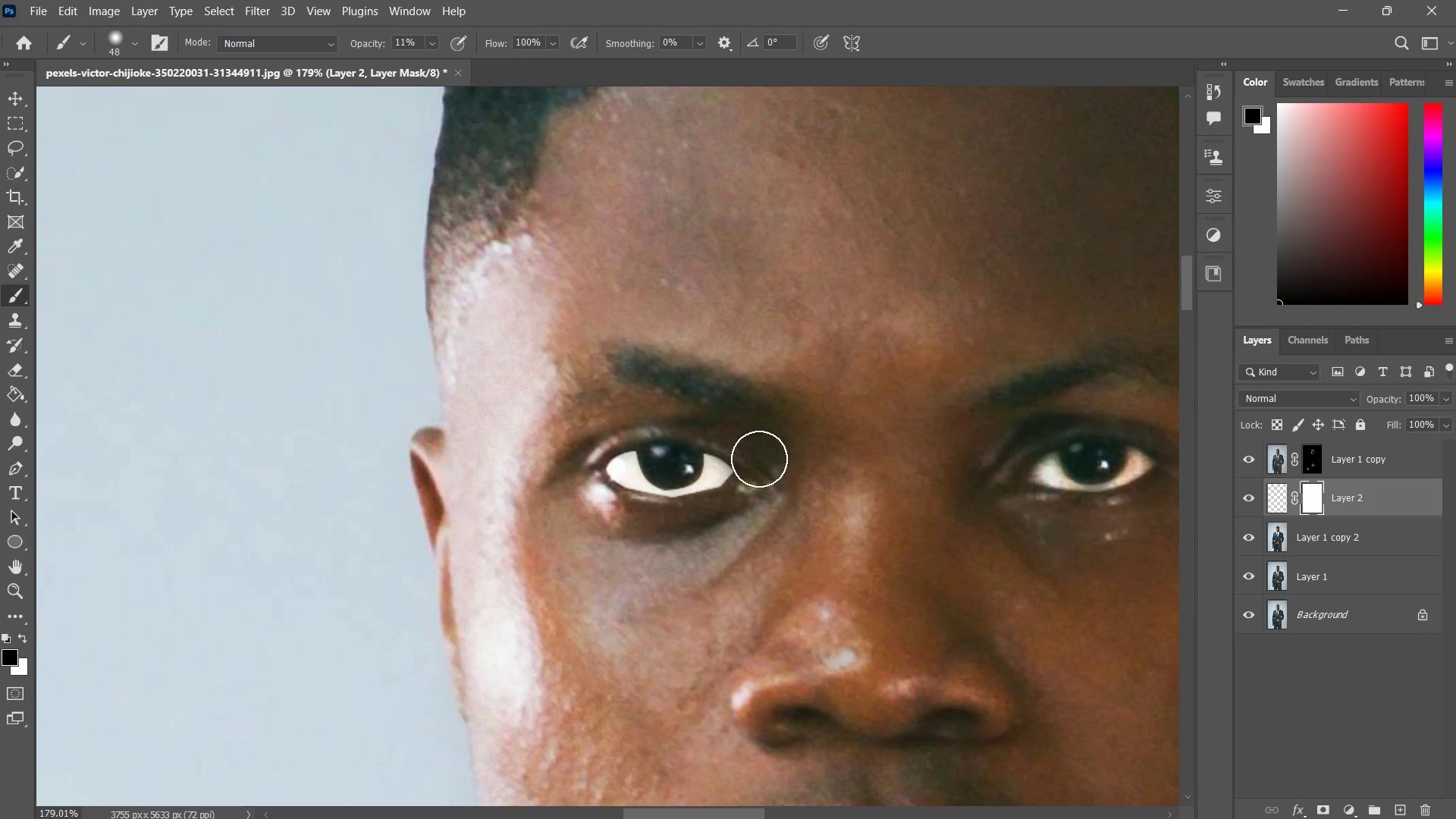 
left_click_drag(start_coordinate=[759, 460], to_coordinate=[761, 464])
 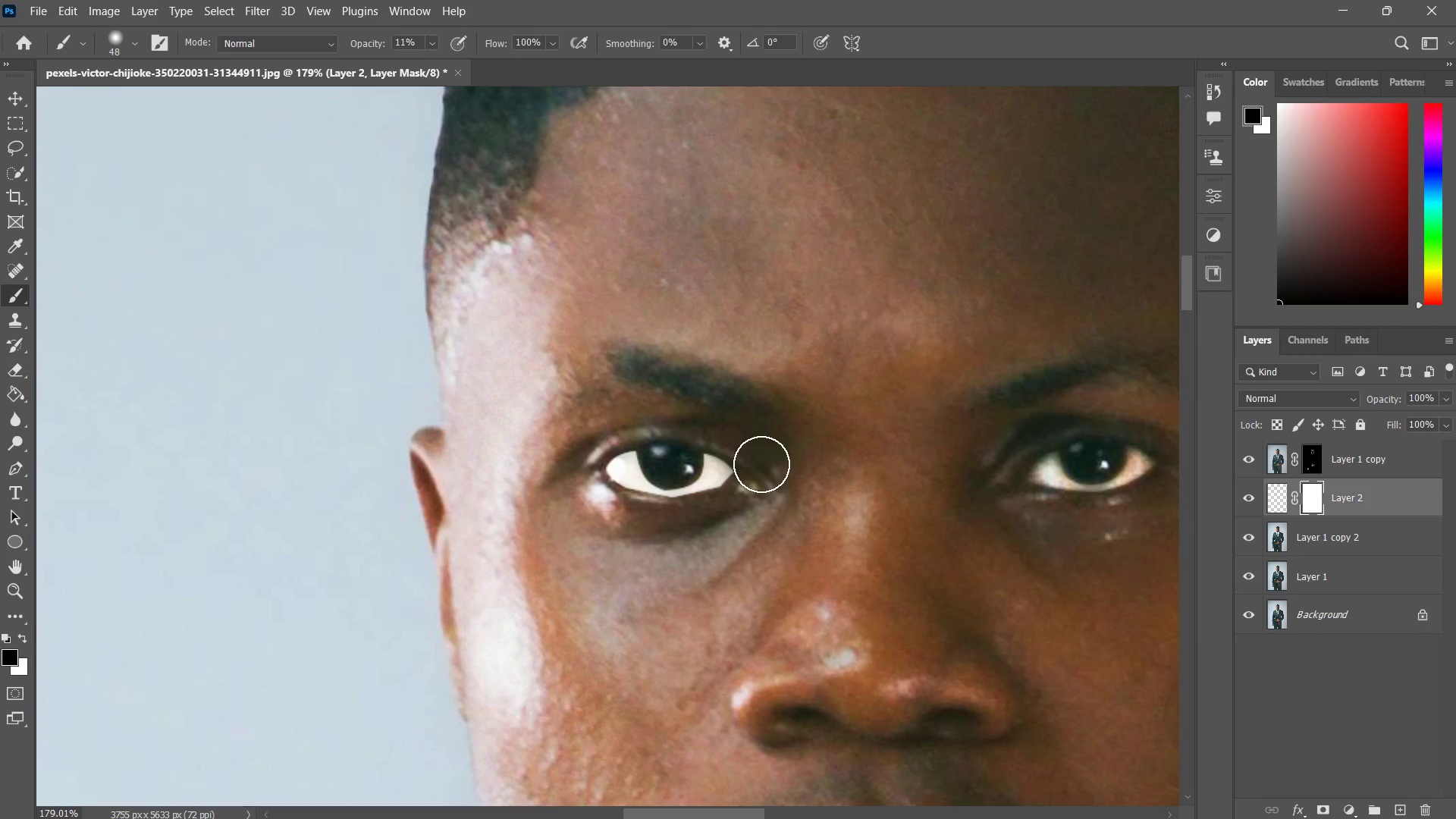 
hold_key(key=AltLeft, duration=0.69)
 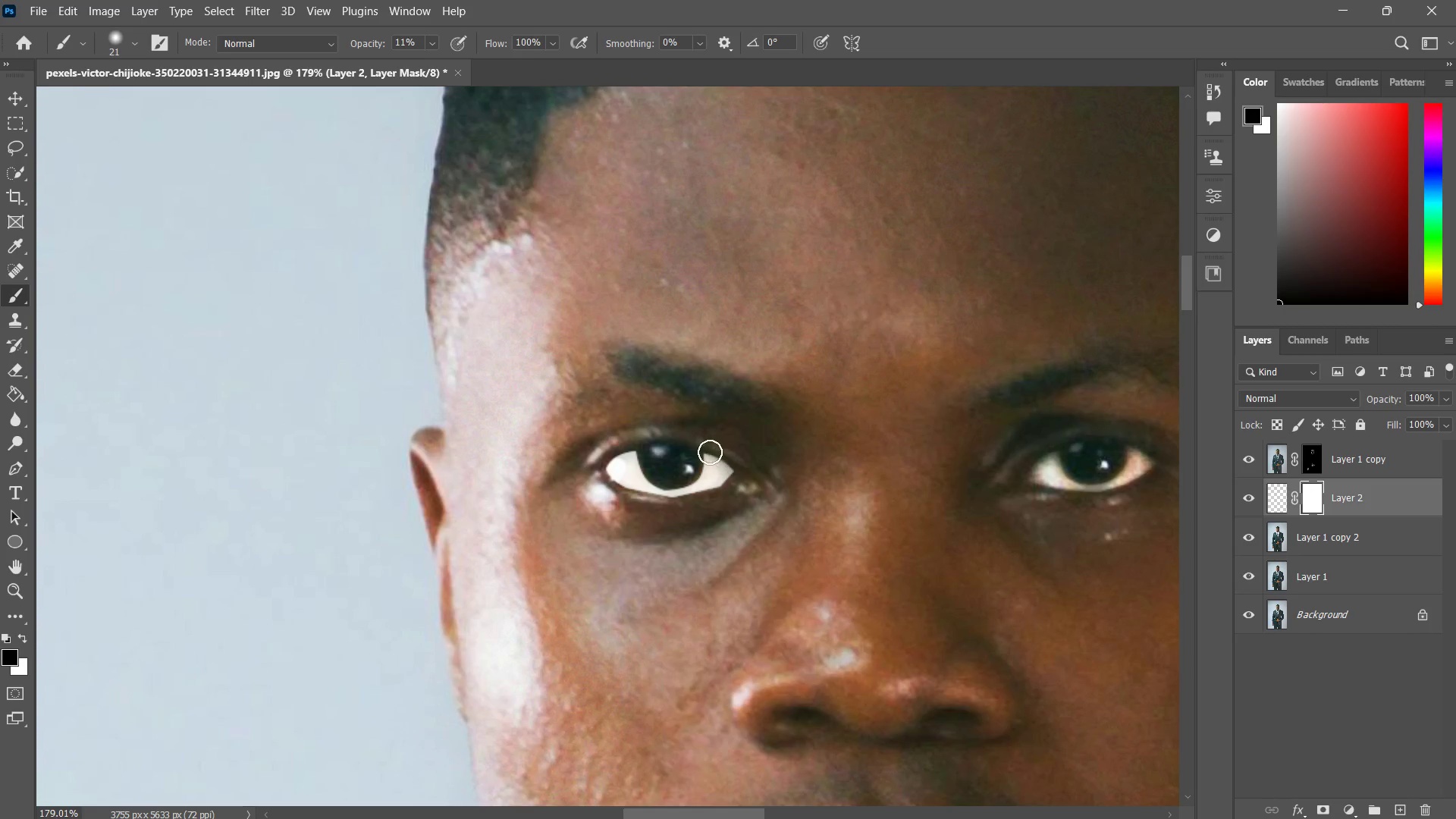 
left_click_drag(start_coordinate=[712, 453], to_coordinate=[745, 463])
 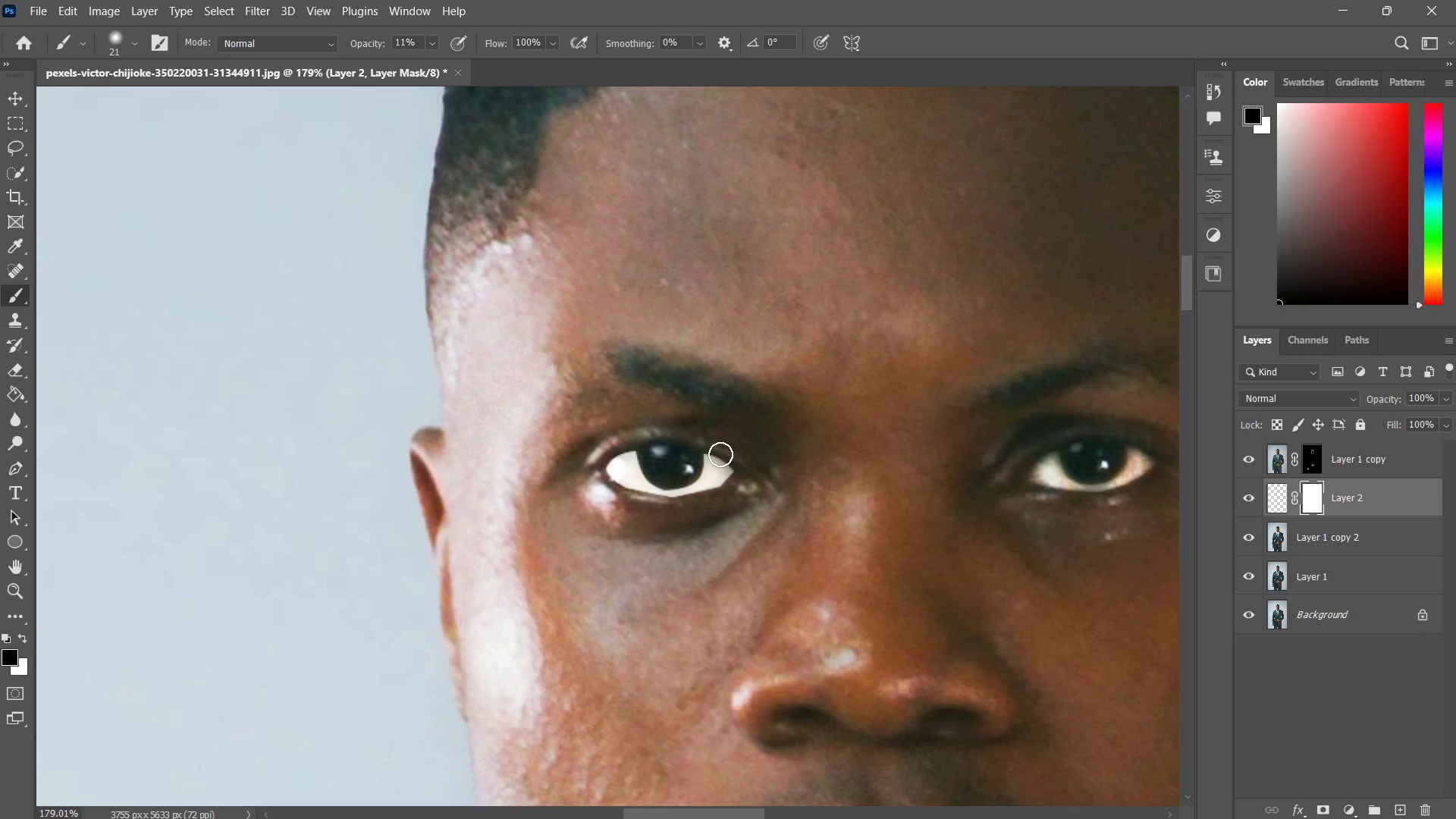 
left_click_drag(start_coordinate=[720, 454], to_coordinate=[738, 465])
 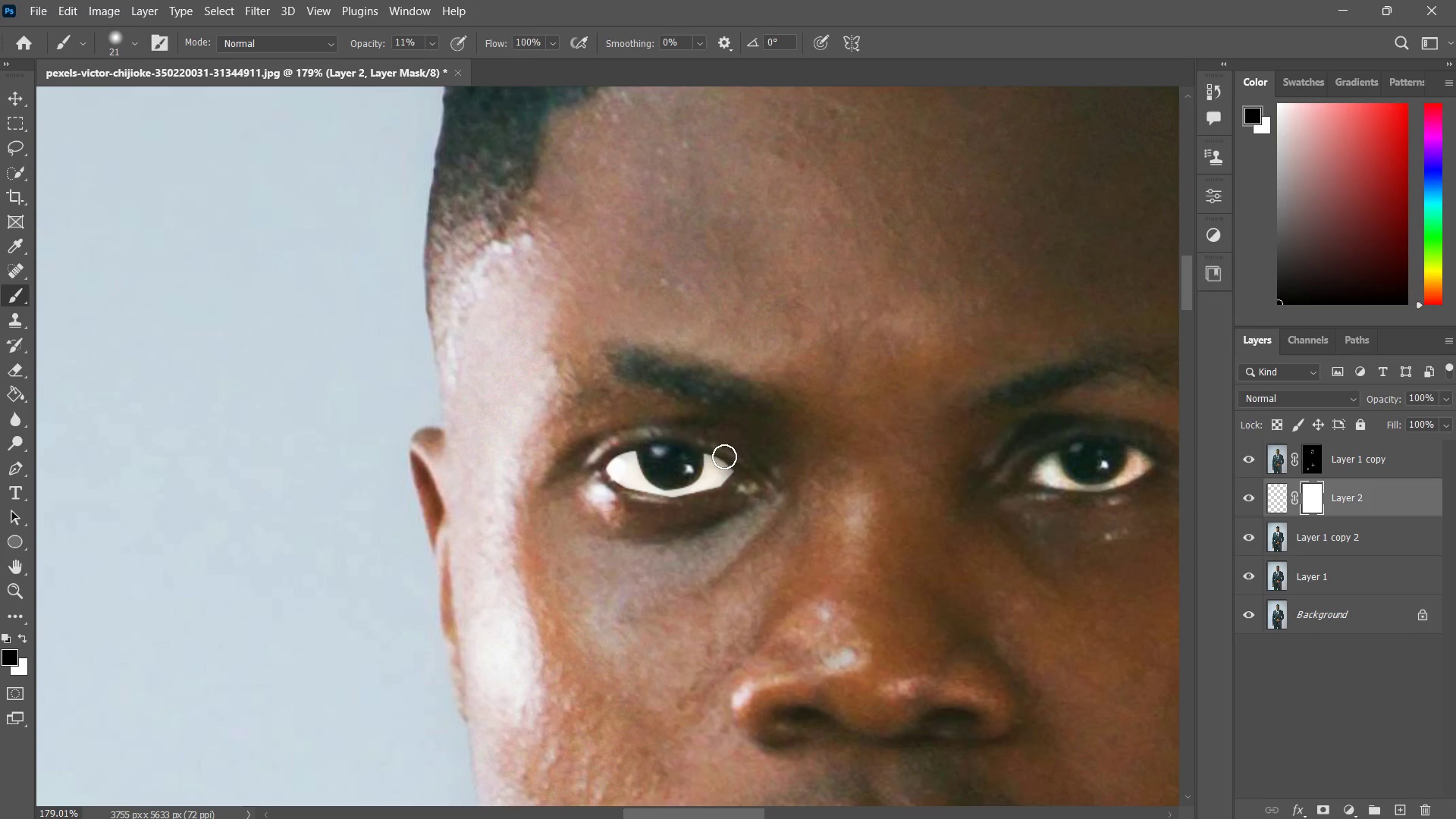 
left_click_drag(start_coordinate=[711, 453], to_coordinate=[739, 467])
 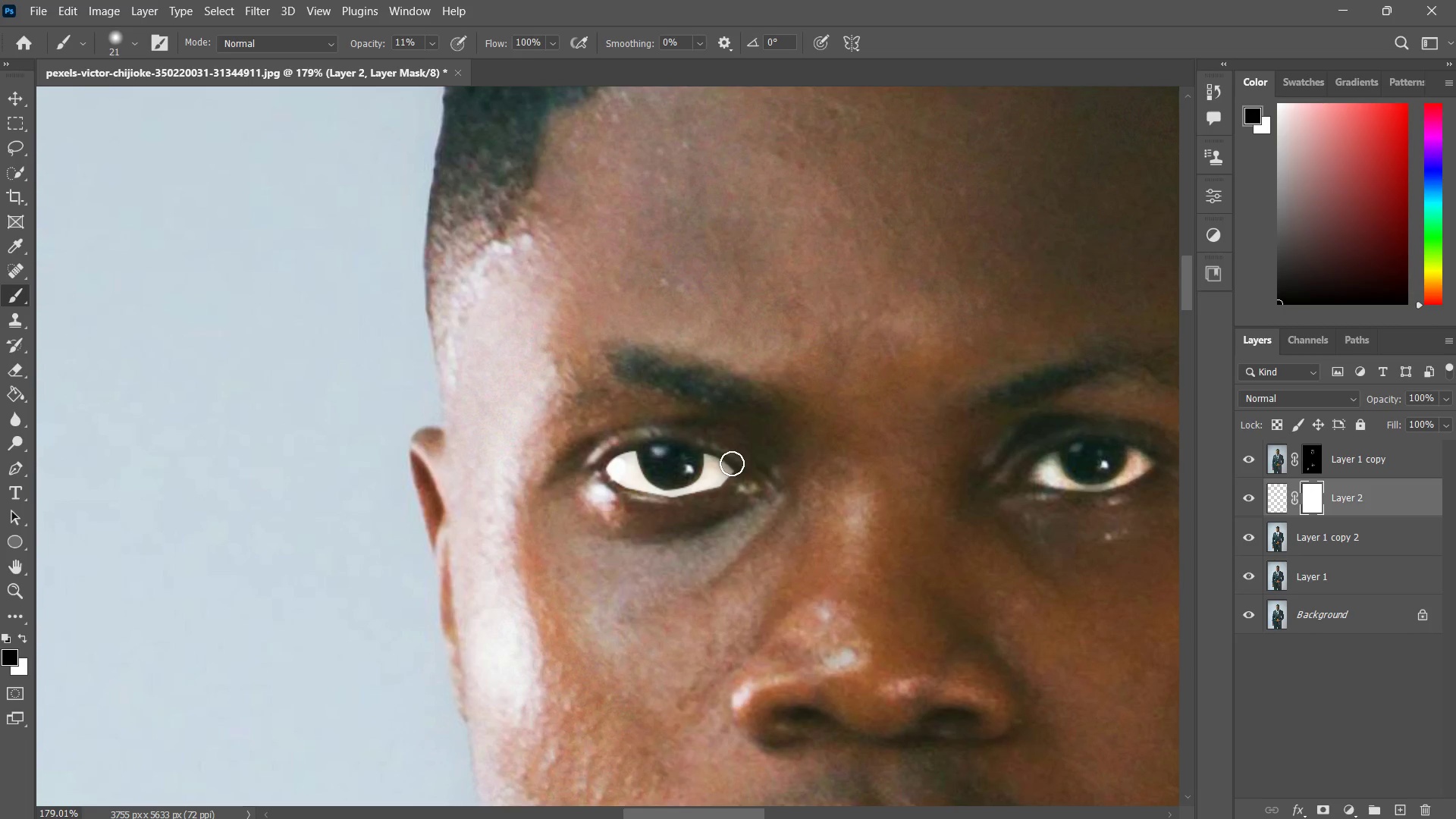 
left_click_drag(start_coordinate=[738, 463], to_coordinate=[733, 463])
 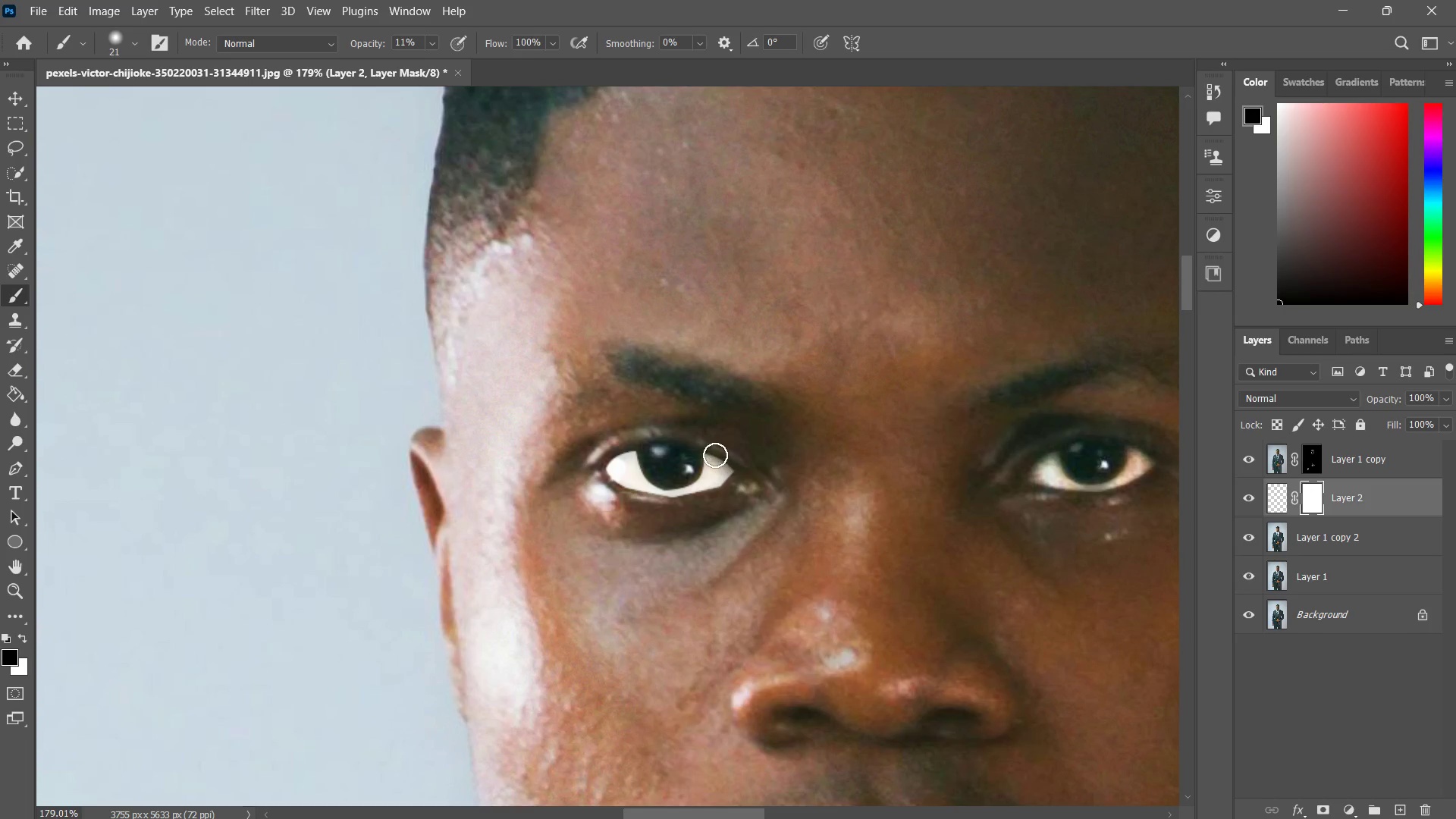 
left_click_drag(start_coordinate=[720, 459], to_coordinate=[739, 469])
 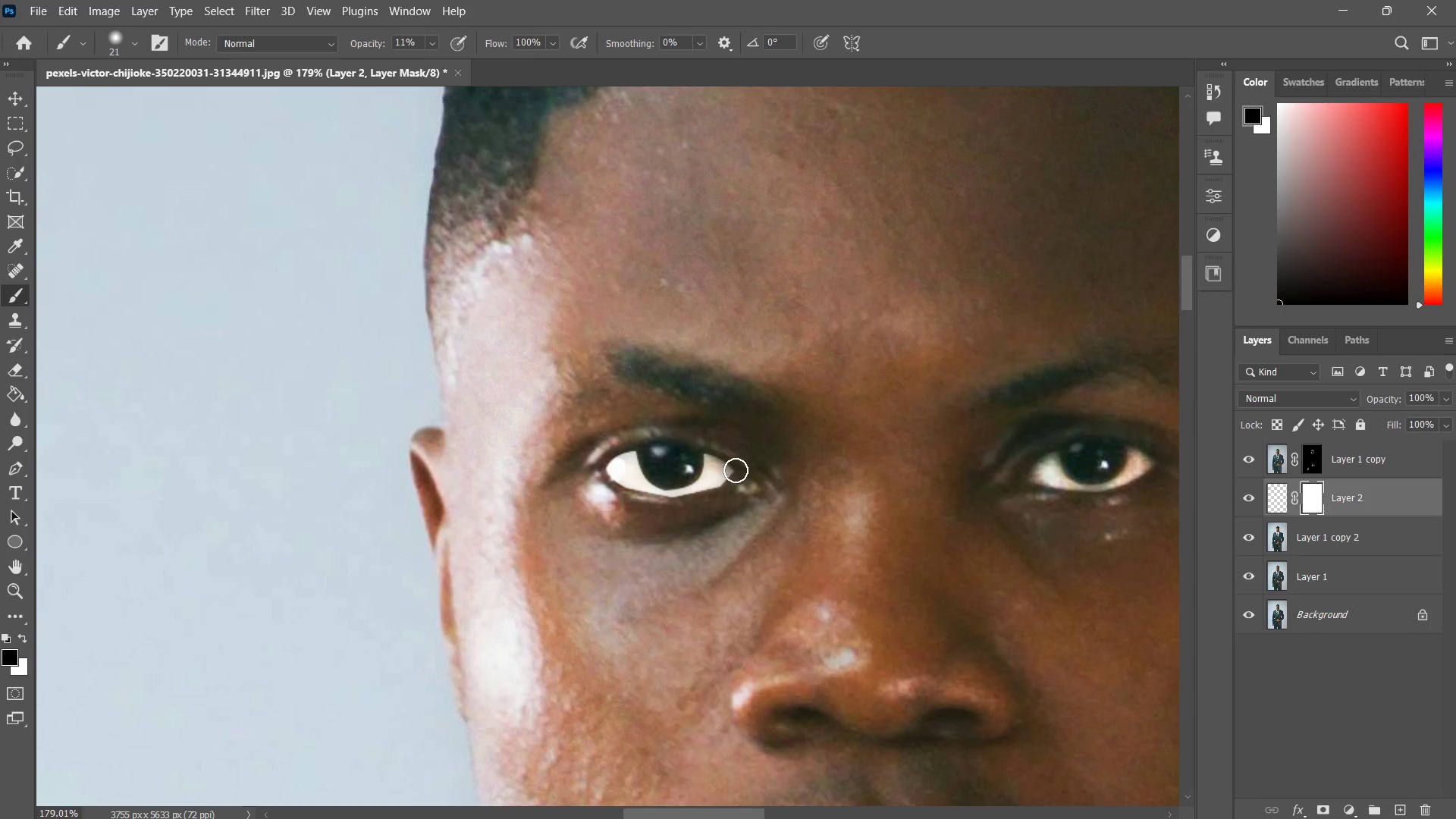 
left_click_drag(start_coordinate=[717, 450], to_coordinate=[731, 464])
 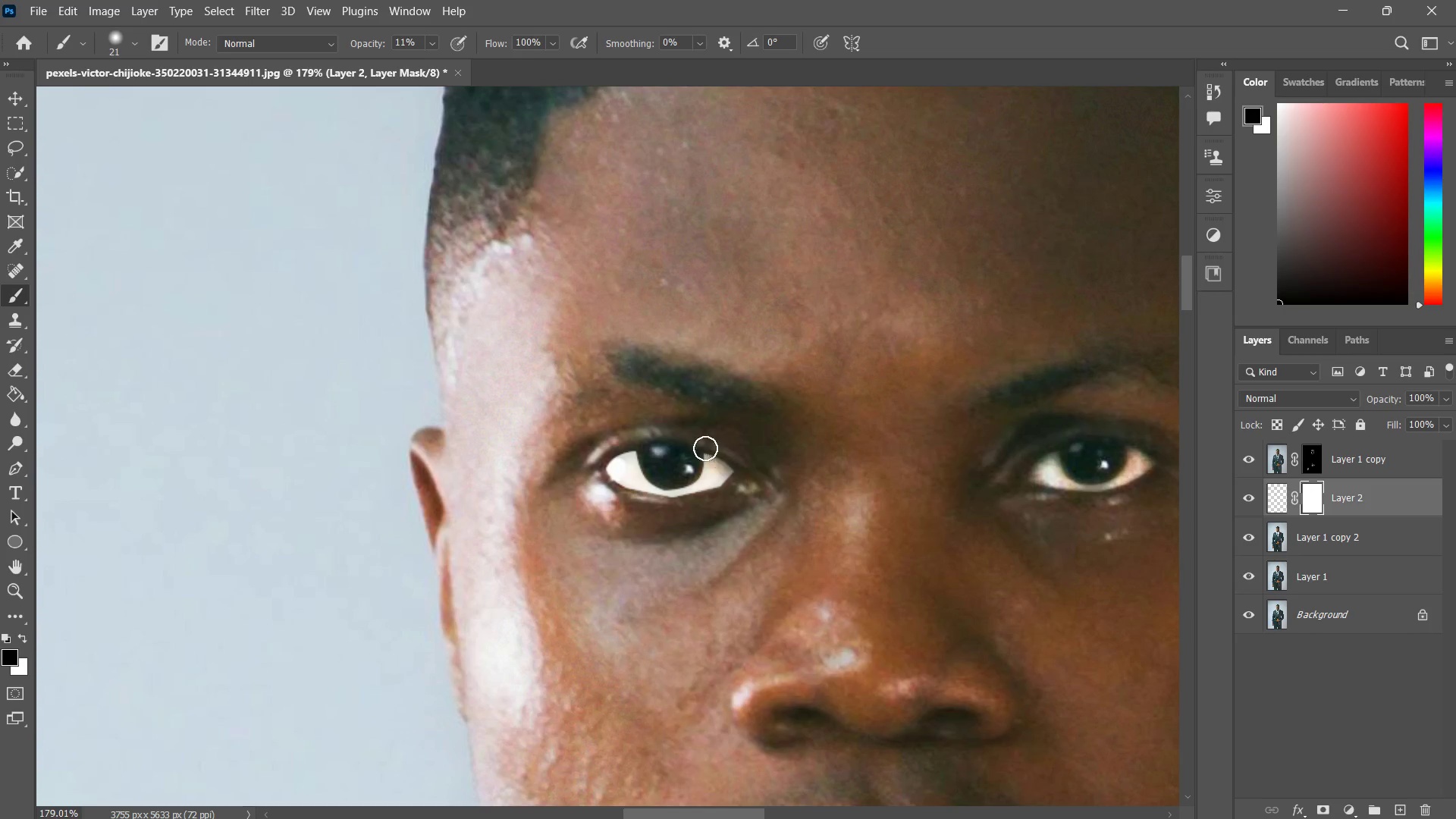 
left_click_drag(start_coordinate=[705, 448], to_coordinate=[730, 466])
 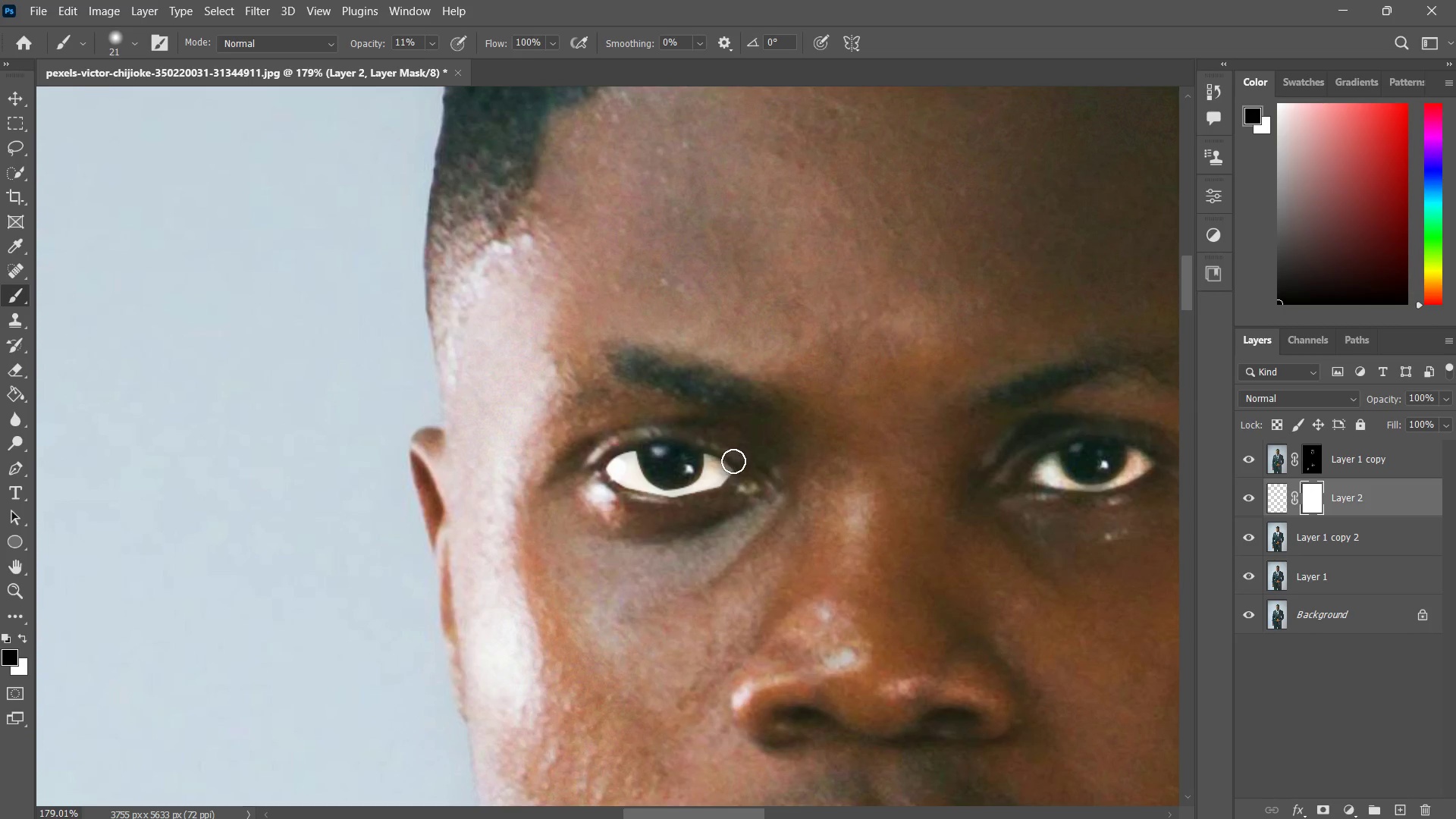 
left_click_drag(start_coordinate=[734, 461], to_coordinate=[736, 472])
 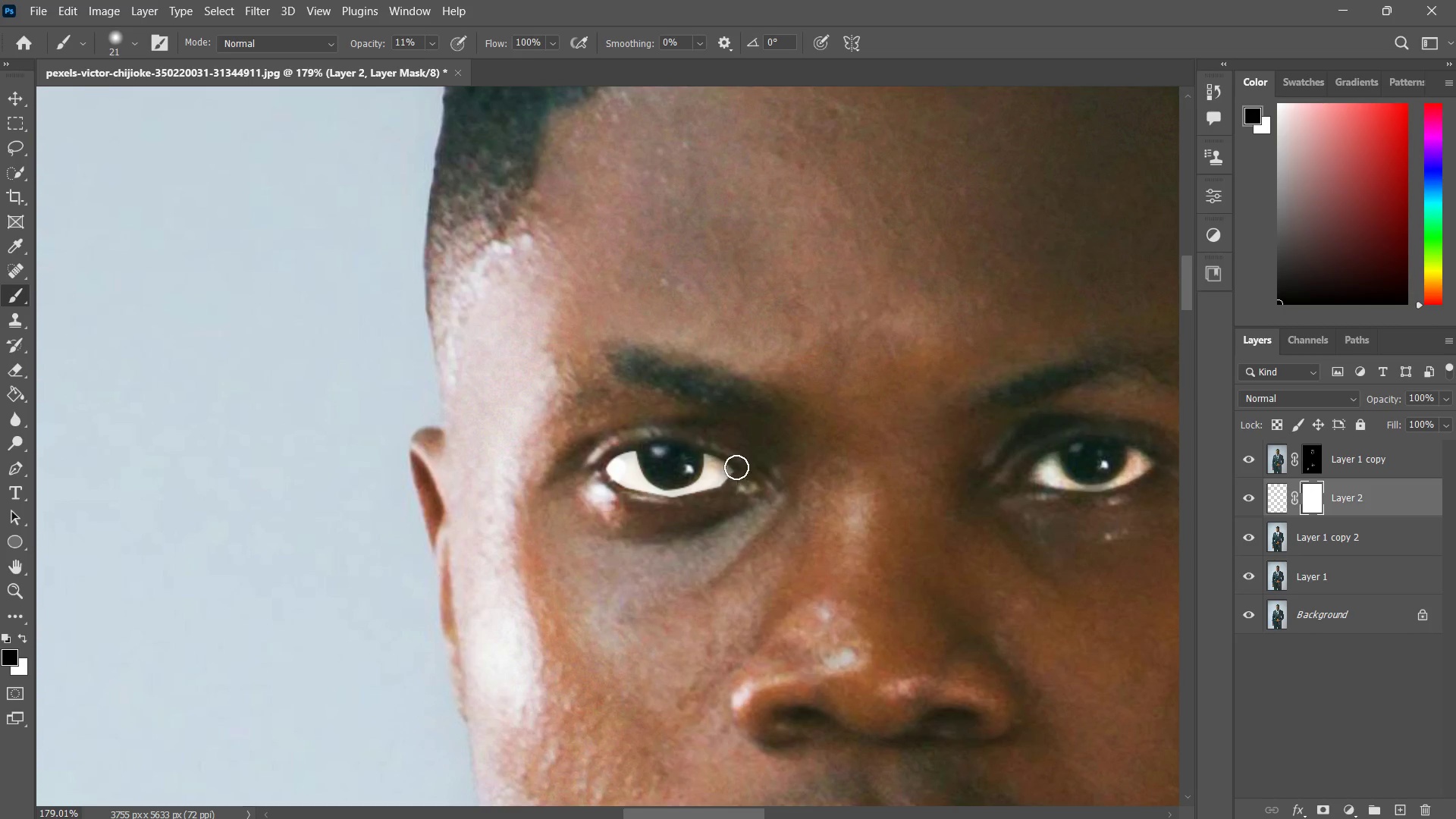 
left_click_drag(start_coordinate=[737, 467], to_coordinate=[729, 479])
 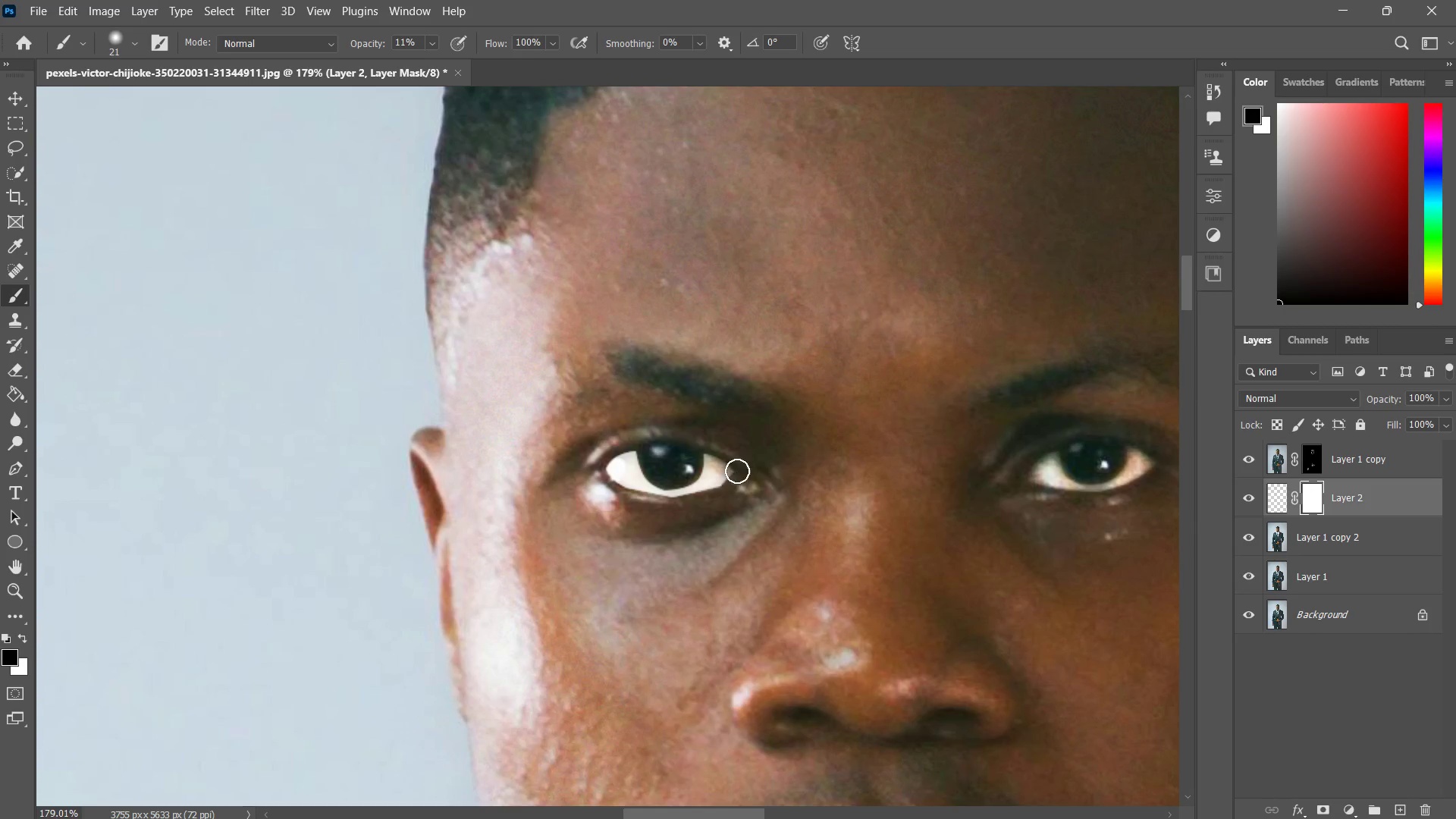 
left_click_drag(start_coordinate=[739, 473], to_coordinate=[721, 494])
 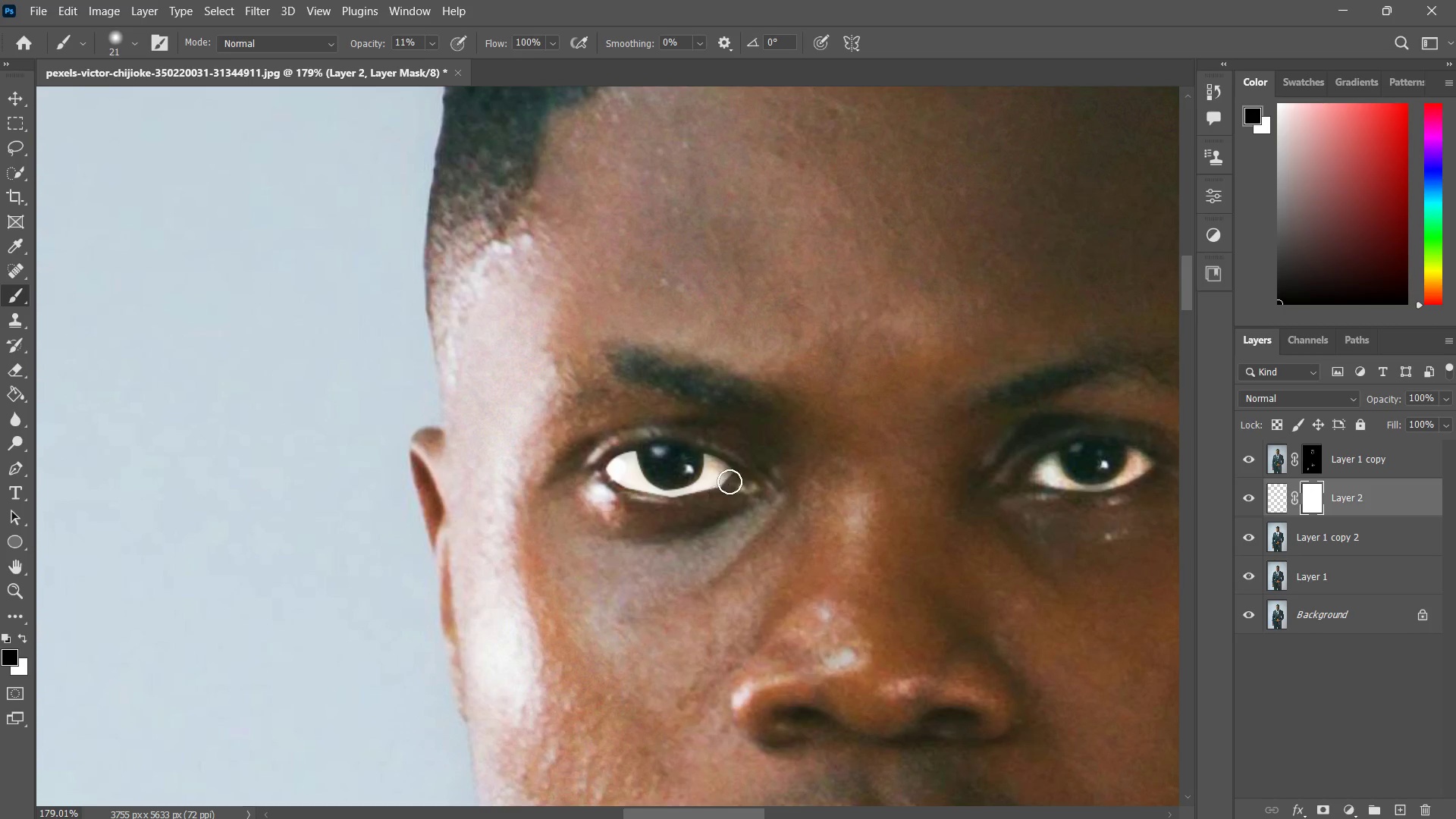 
left_click_drag(start_coordinate=[734, 480], to_coordinate=[720, 495])
 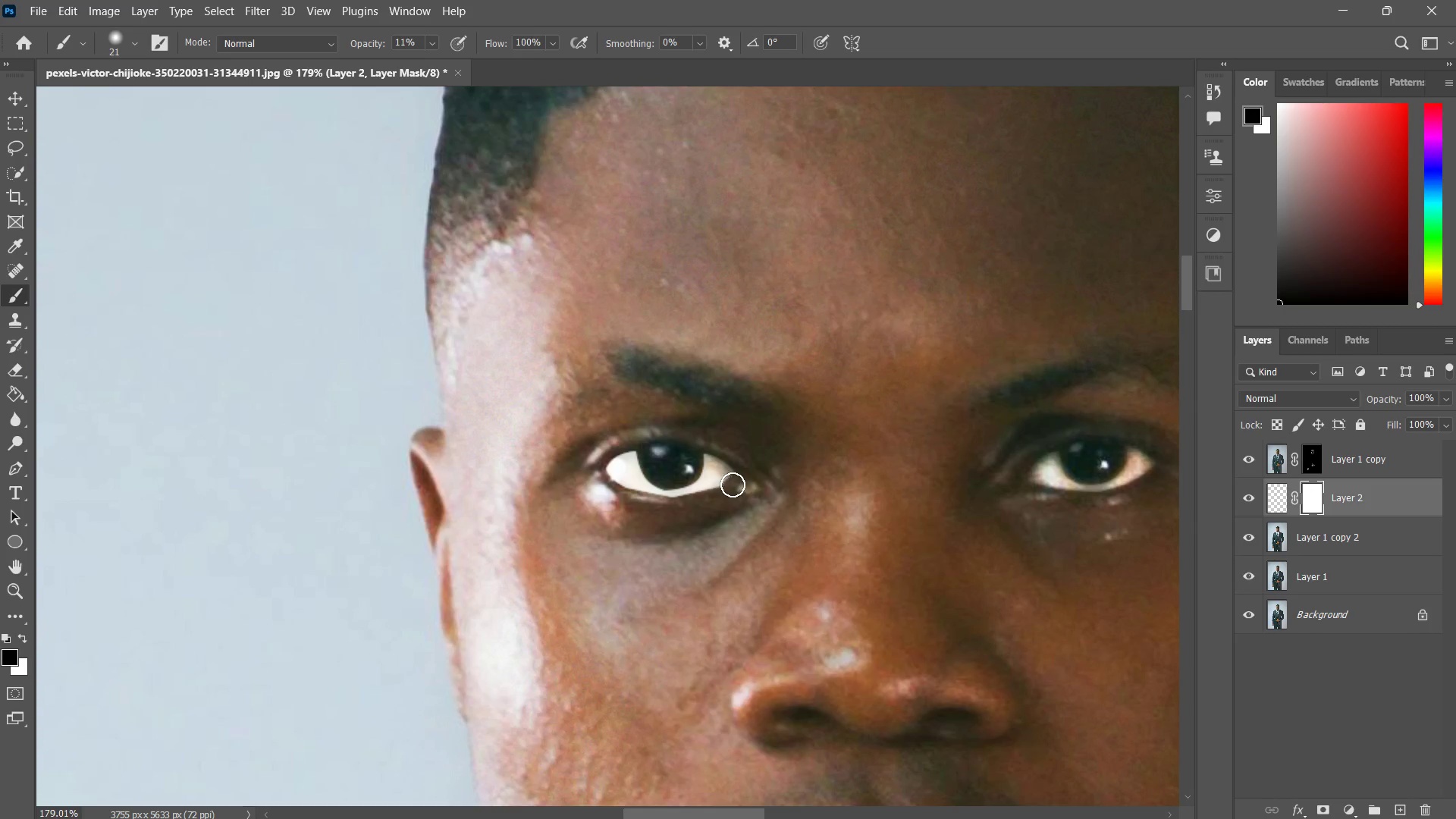 
left_click_drag(start_coordinate=[734, 482], to_coordinate=[720, 500])
 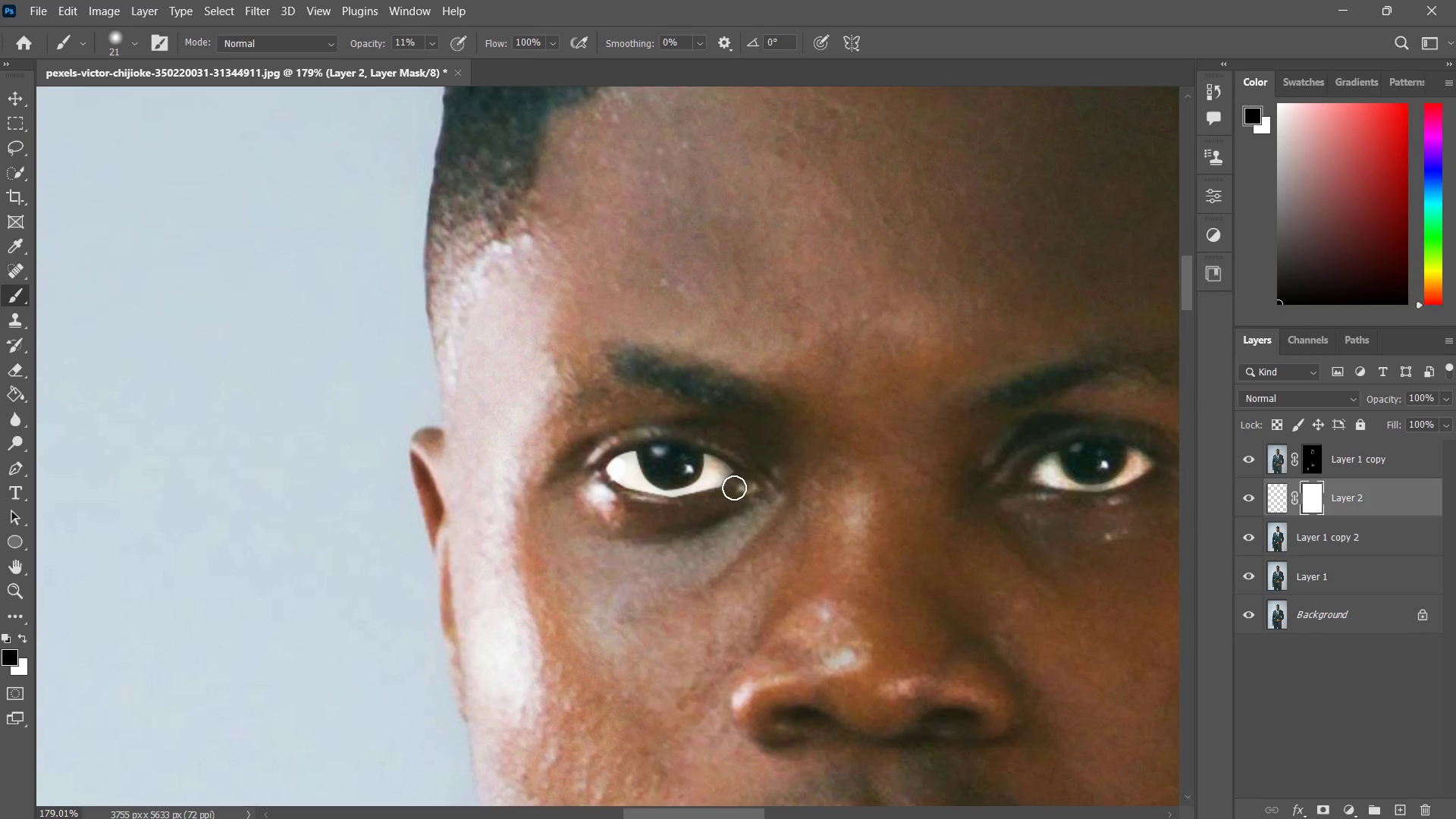 
left_click_drag(start_coordinate=[735, 485], to_coordinate=[718, 503])
 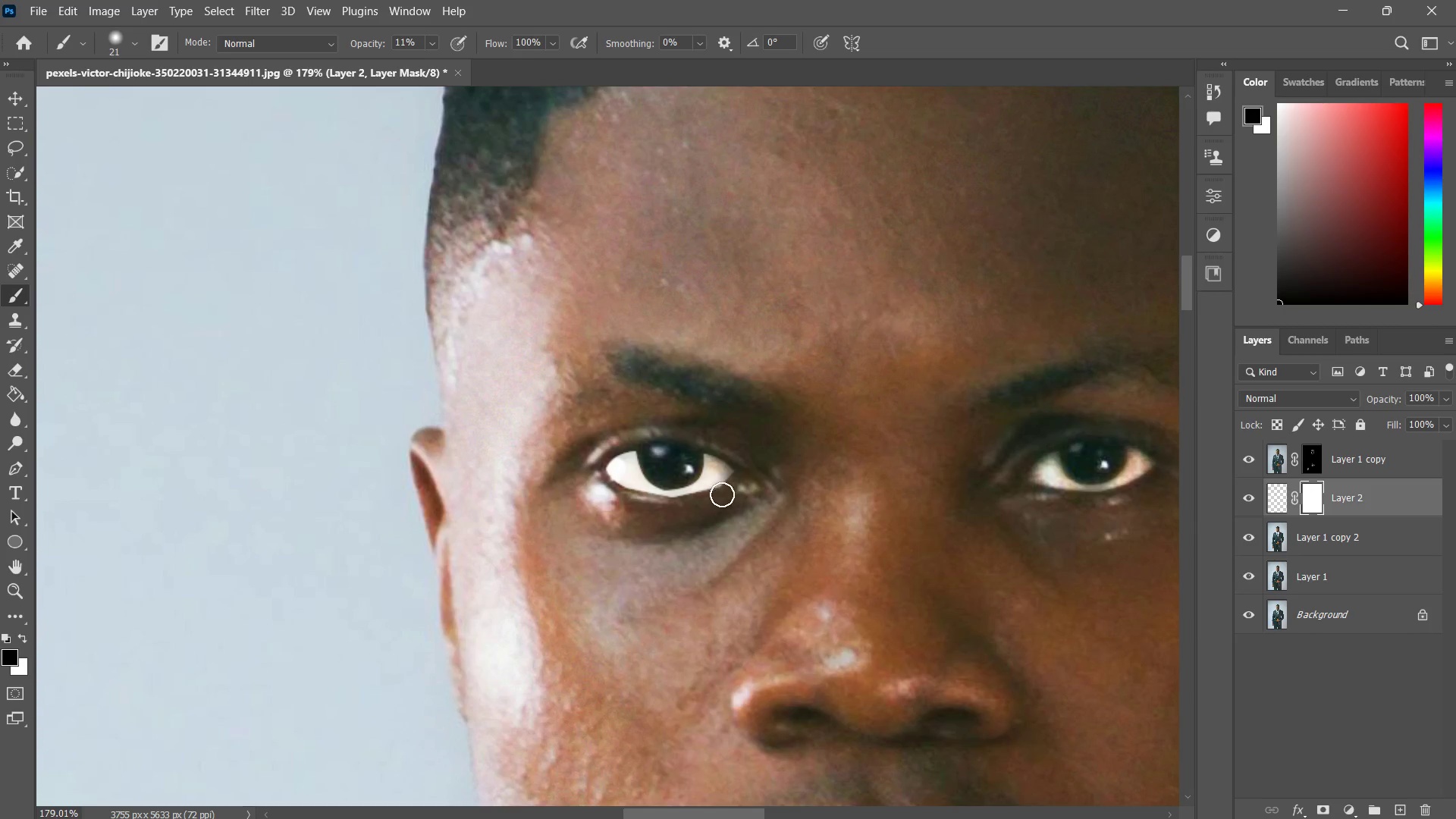 
left_click_drag(start_coordinate=[723, 494], to_coordinate=[694, 503])
 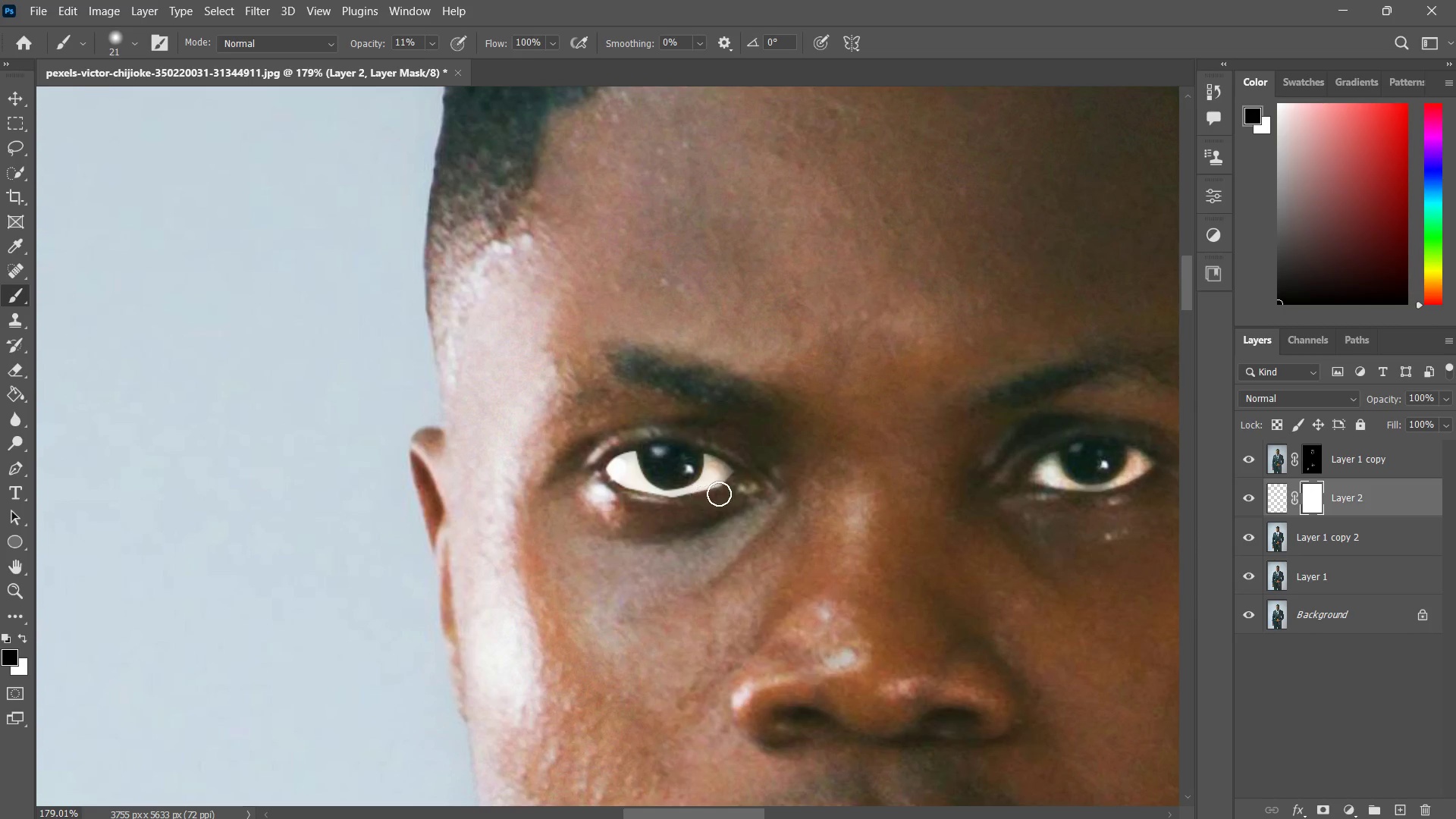 
left_click_drag(start_coordinate=[719, 494], to_coordinate=[689, 506])
 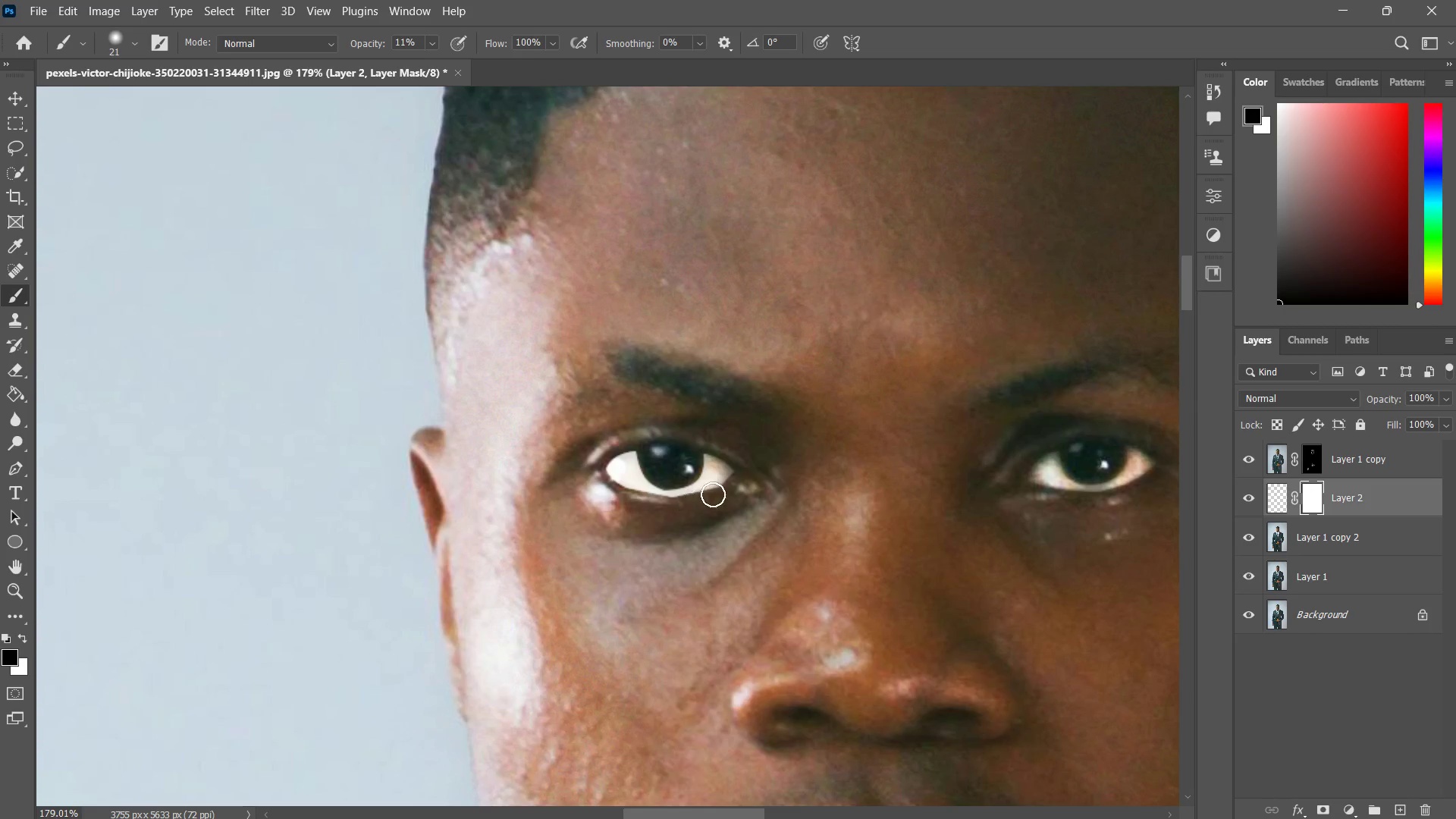 
left_click_drag(start_coordinate=[713, 494], to_coordinate=[699, 504])
 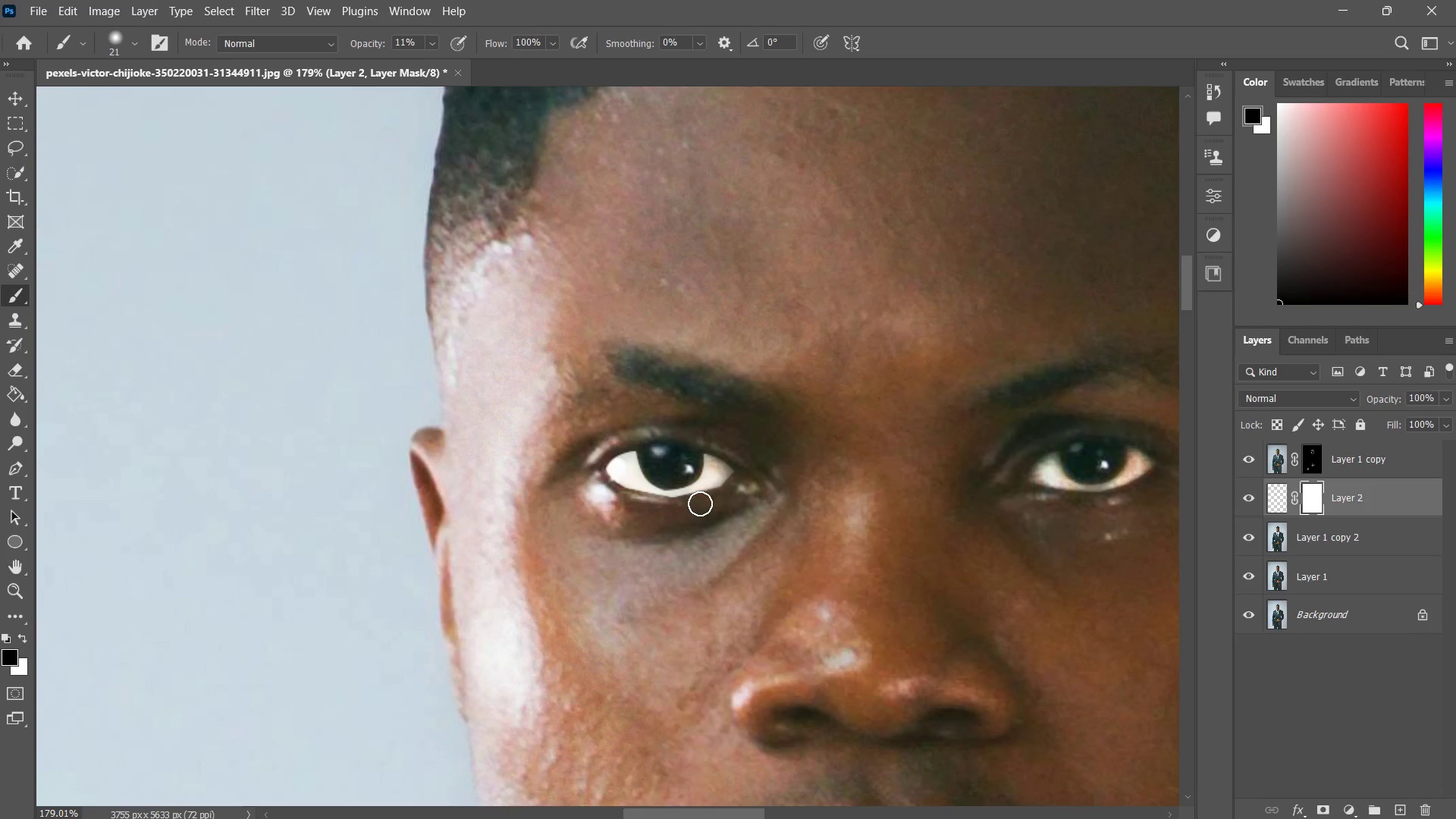 
left_click_drag(start_coordinate=[721, 492], to_coordinate=[701, 504])
 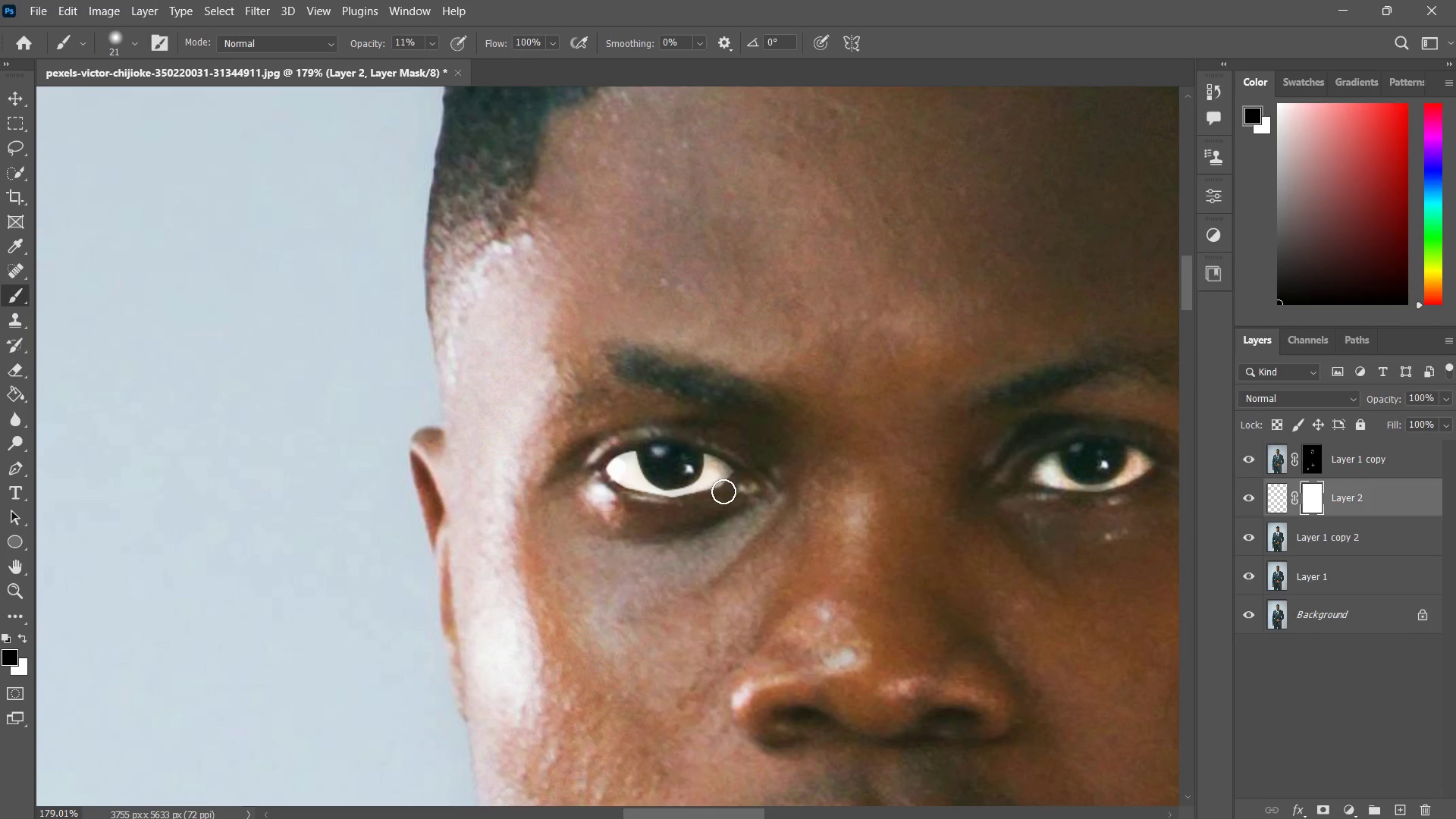 
left_click_drag(start_coordinate=[723, 491], to_coordinate=[703, 504])
 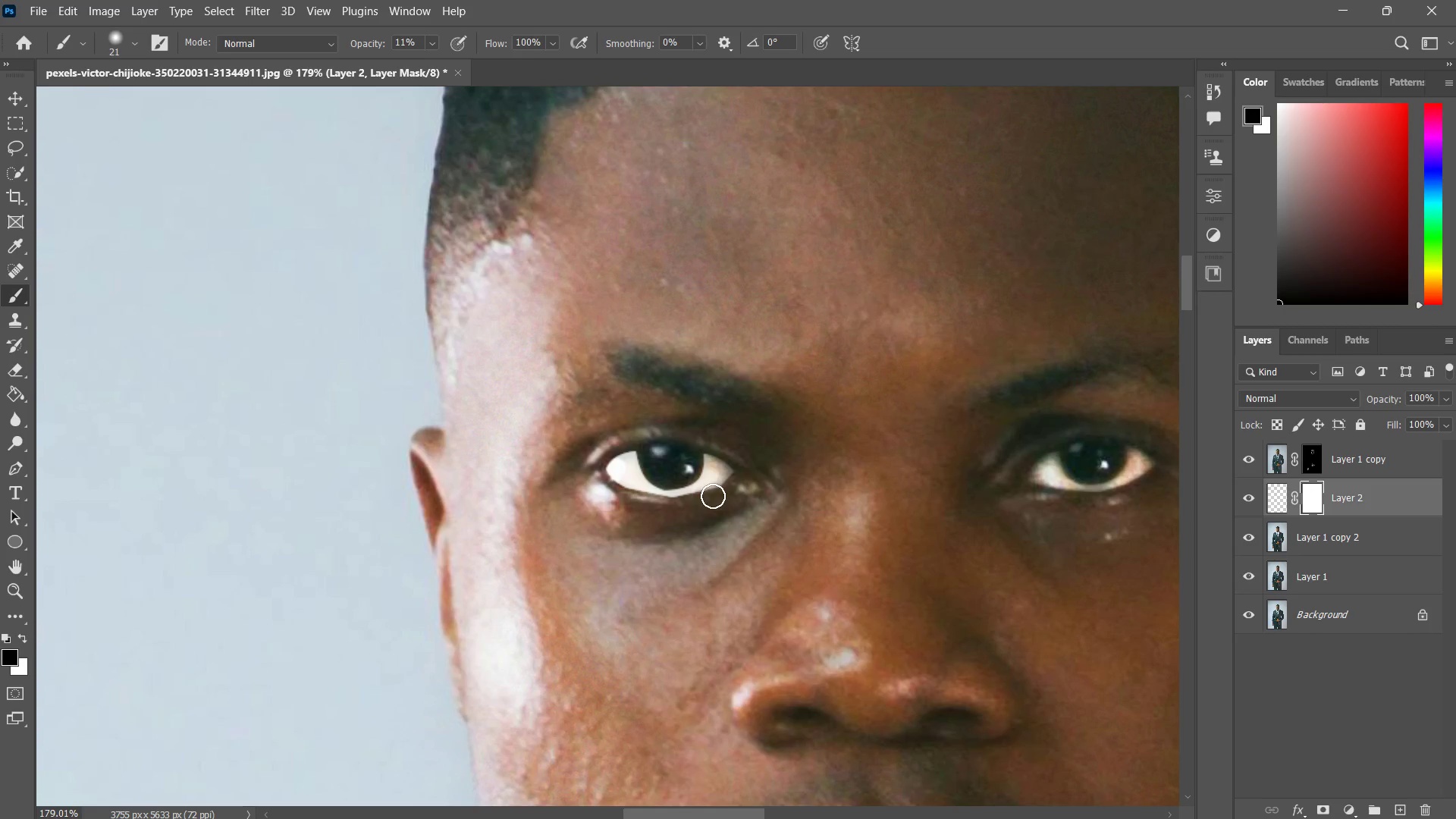 
left_click_drag(start_coordinate=[715, 494], to_coordinate=[706, 502])
 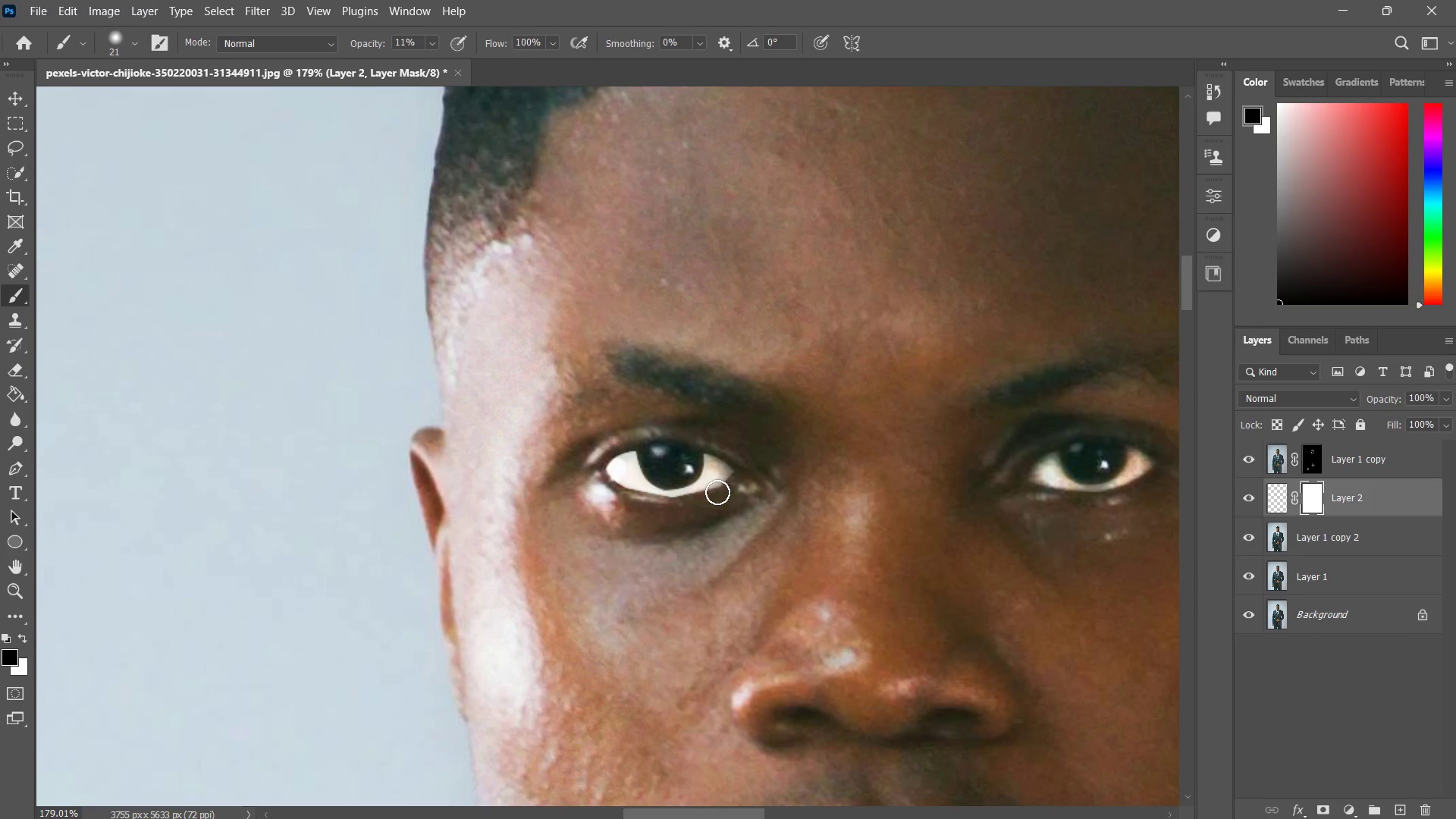 
left_click_drag(start_coordinate=[718, 491], to_coordinate=[704, 503])
 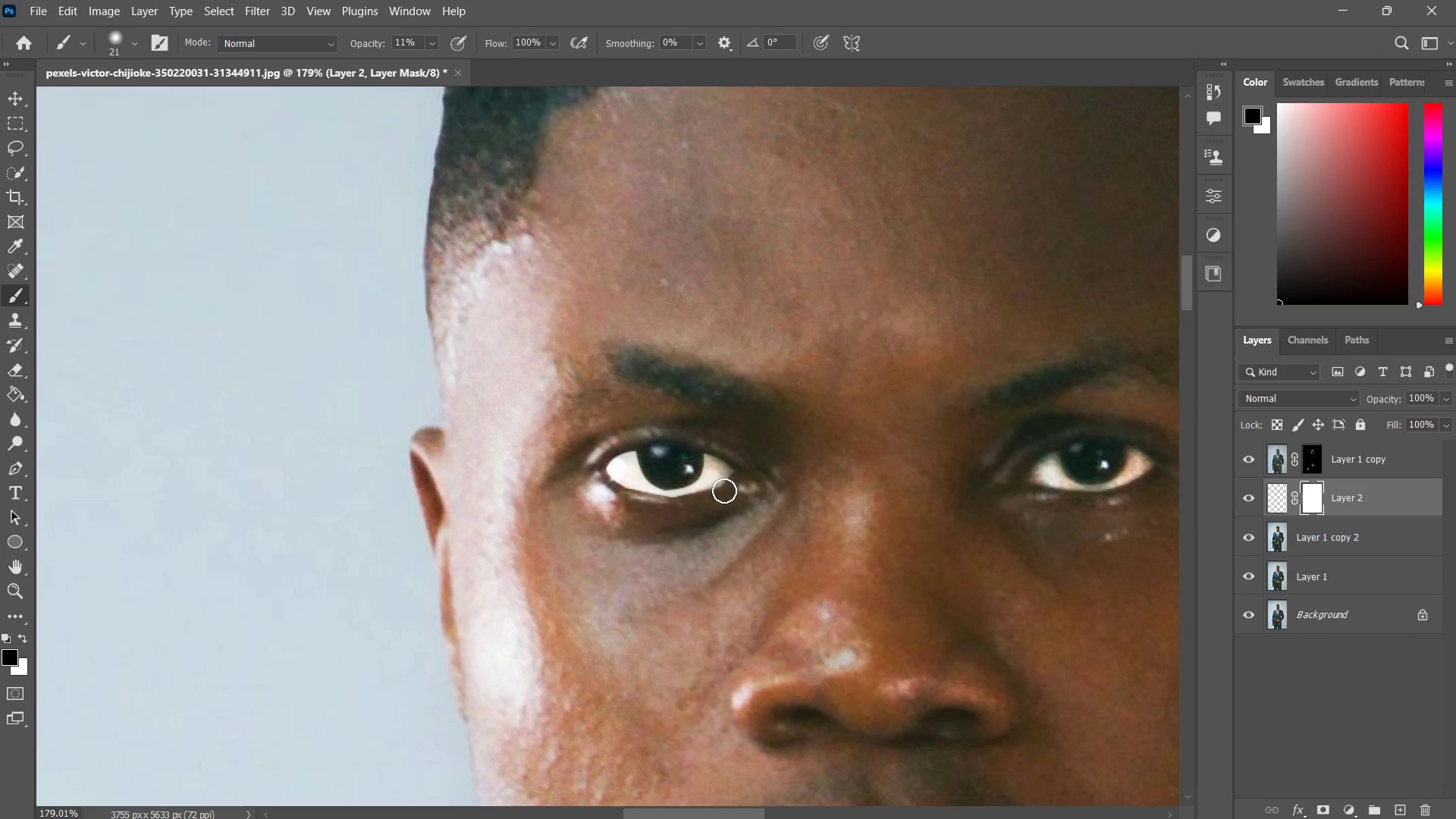 
left_click_drag(start_coordinate=[728, 488], to_coordinate=[707, 500])
 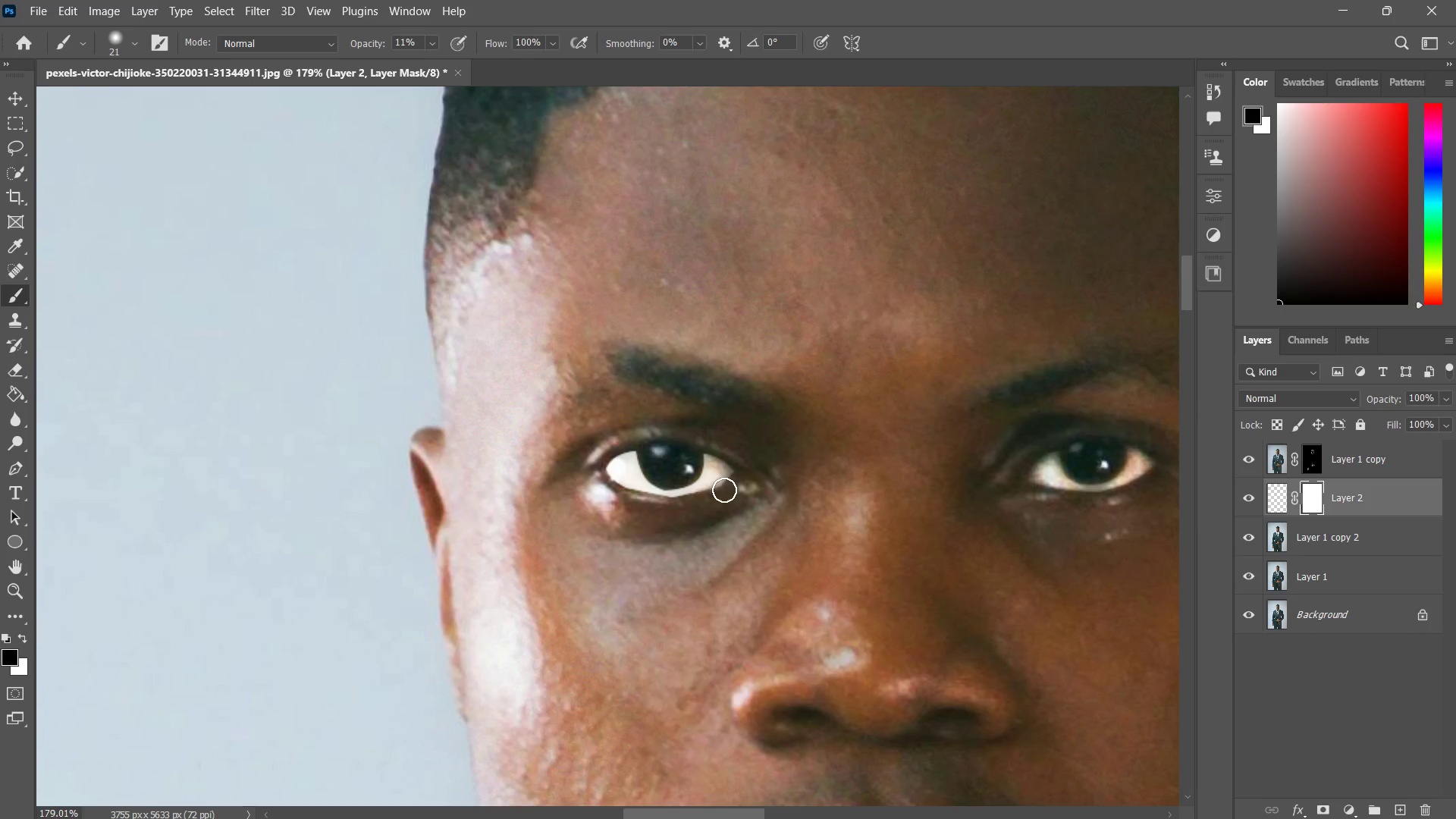 
left_click_drag(start_coordinate=[725, 489], to_coordinate=[713, 502])
 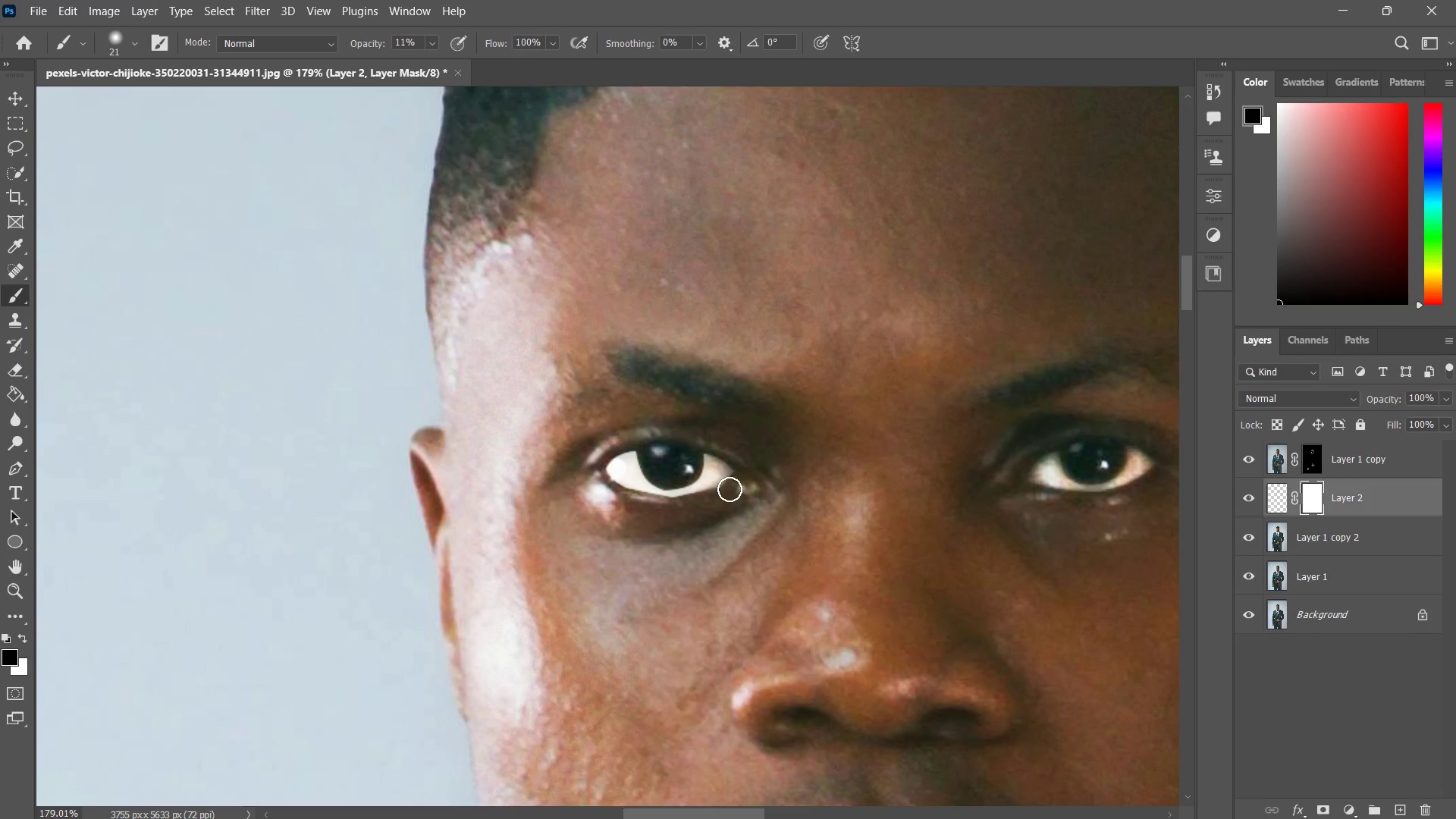 
left_click_drag(start_coordinate=[731, 489], to_coordinate=[717, 501])
 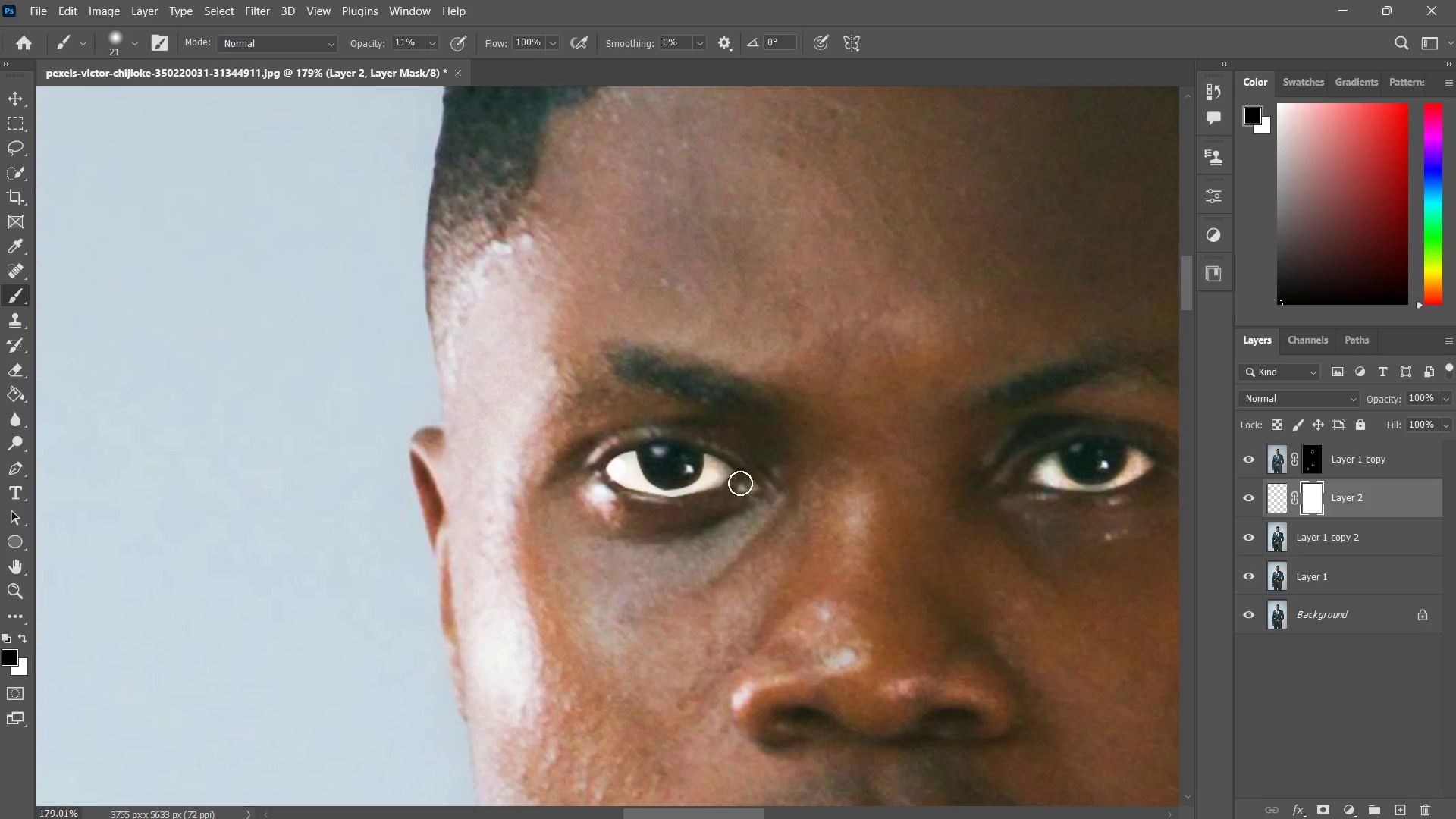 
left_click_drag(start_coordinate=[742, 483], to_coordinate=[726, 497])
 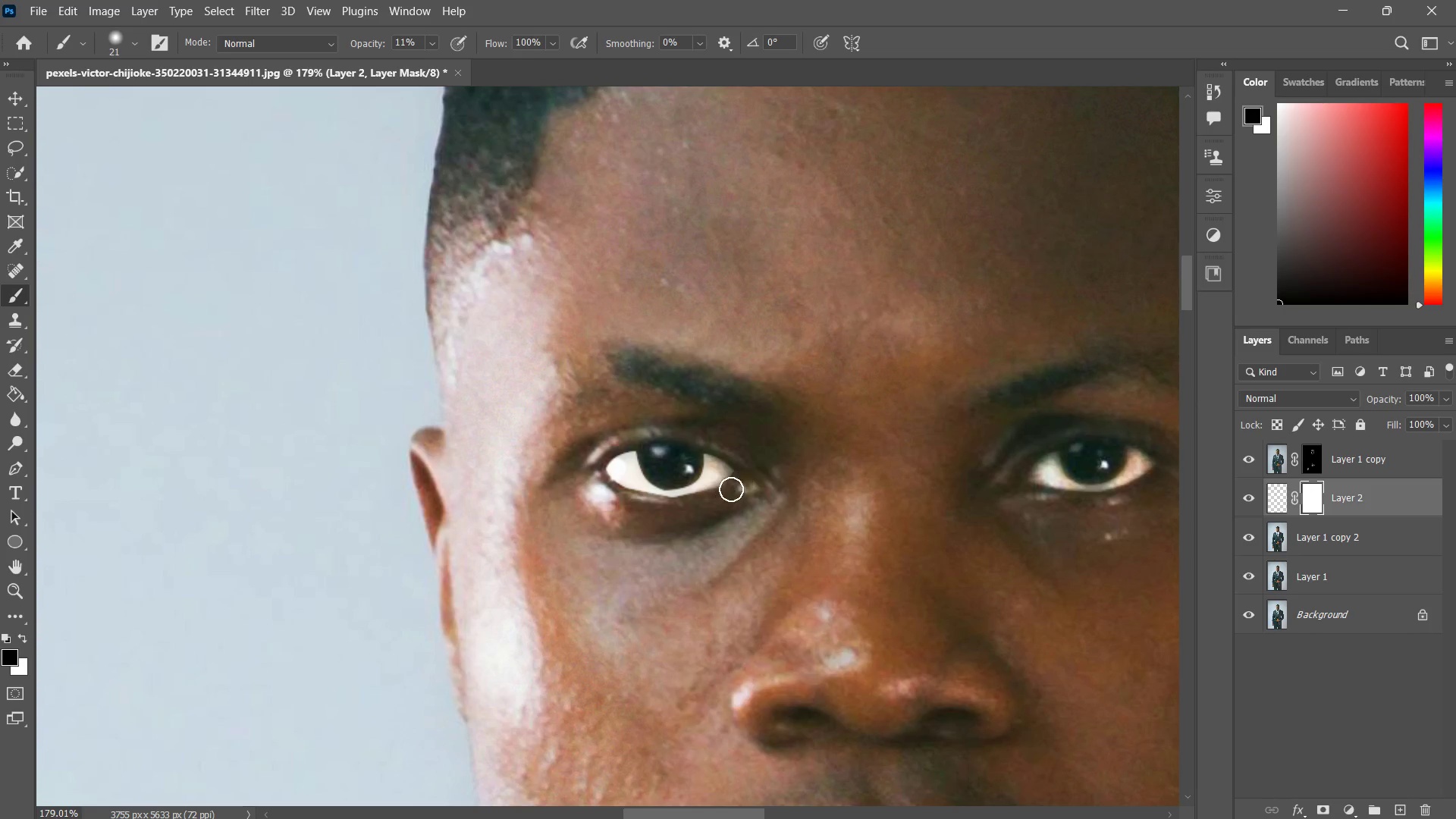 
left_click_drag(start_coordinate=[741, 479], to_coordinate=[731, 486])
 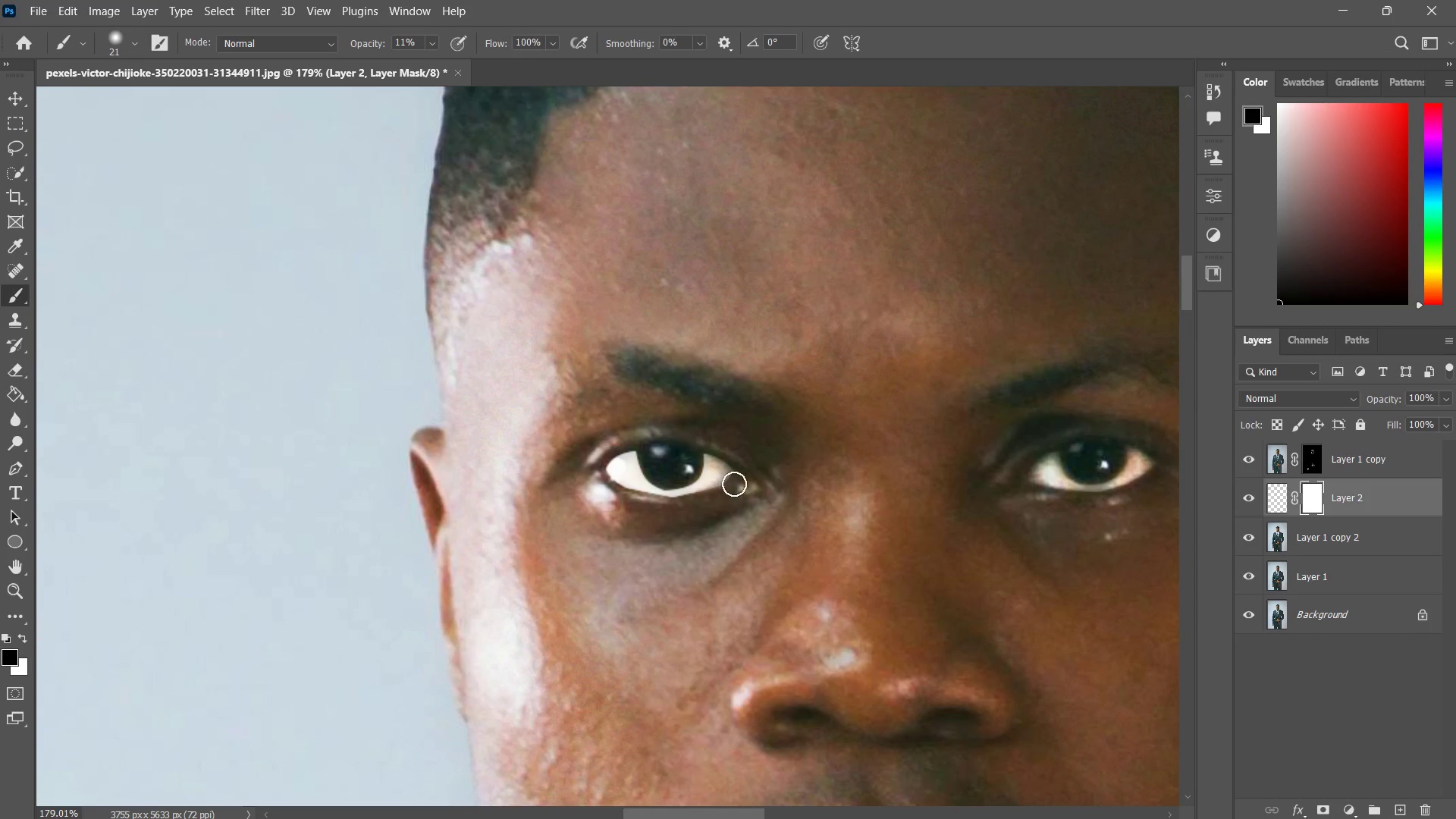 
left_click_drag(start_coordinate=[745, 476], to_coordinate=[723, 494])
 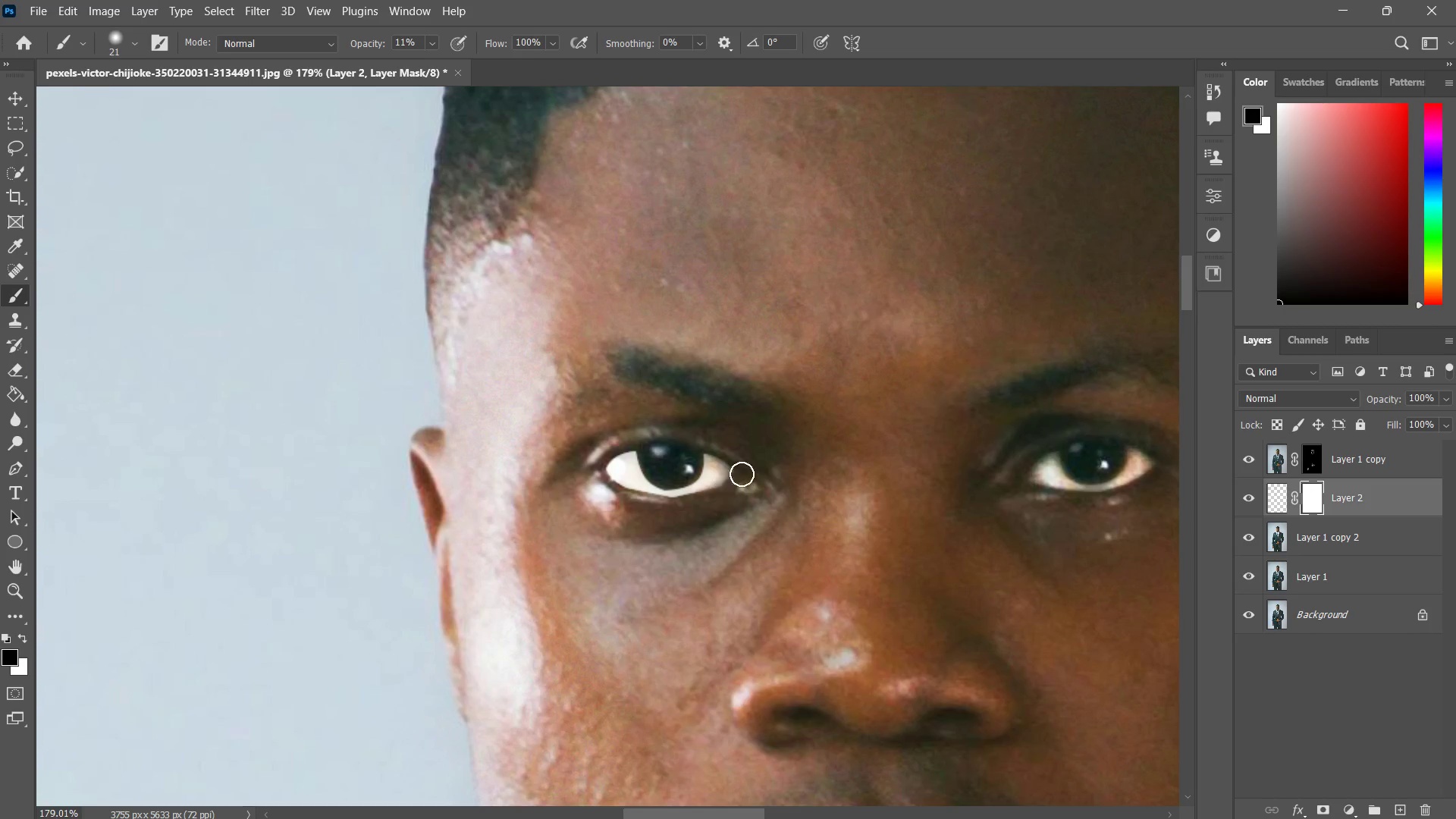 
left_click_drag(start_coordinate=[742, 474], to_coordinate=[728, 488])
 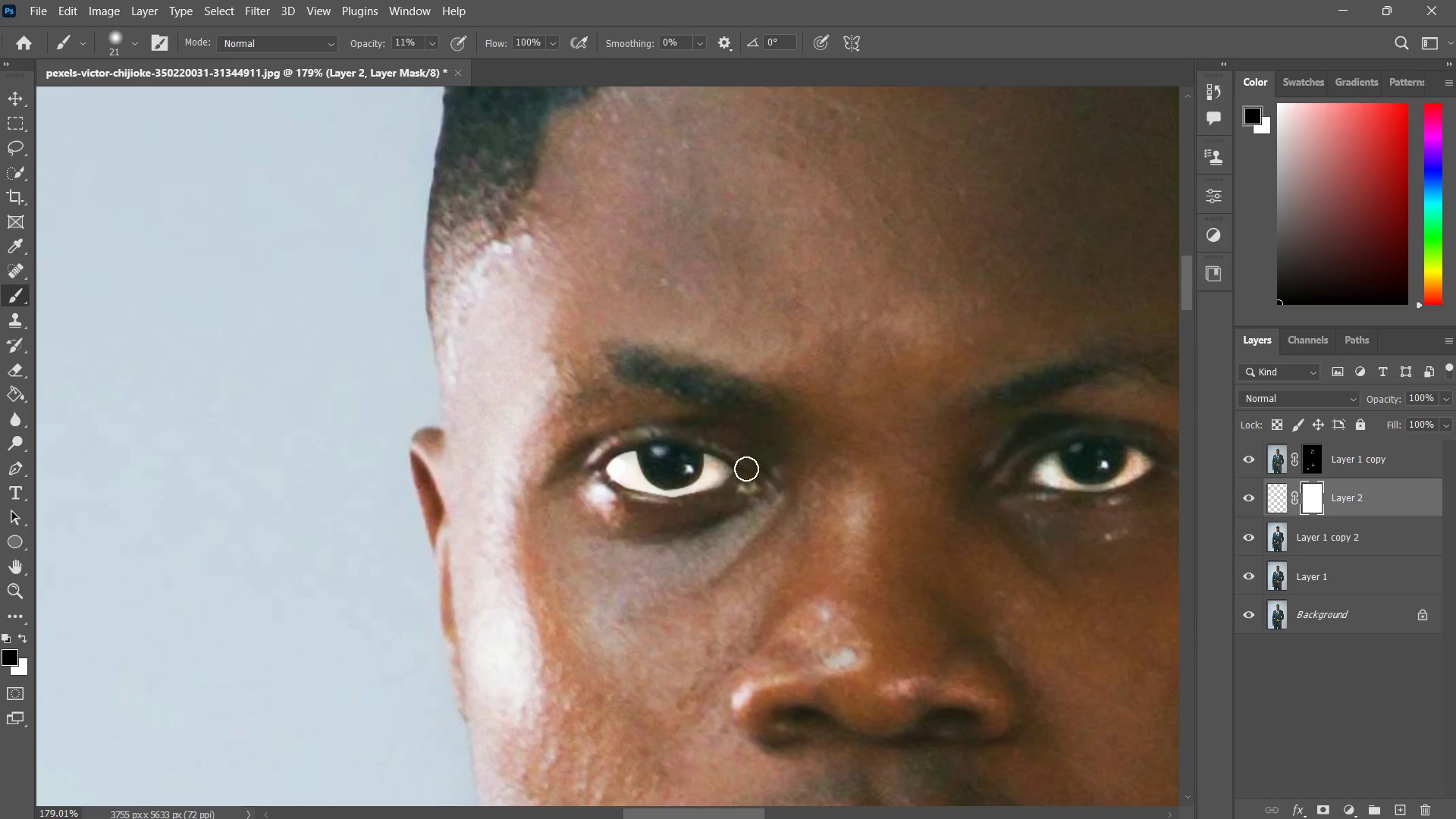 
left_click_drag(start_coordinate=[746, 469], to_coordinate=[721, 490])
 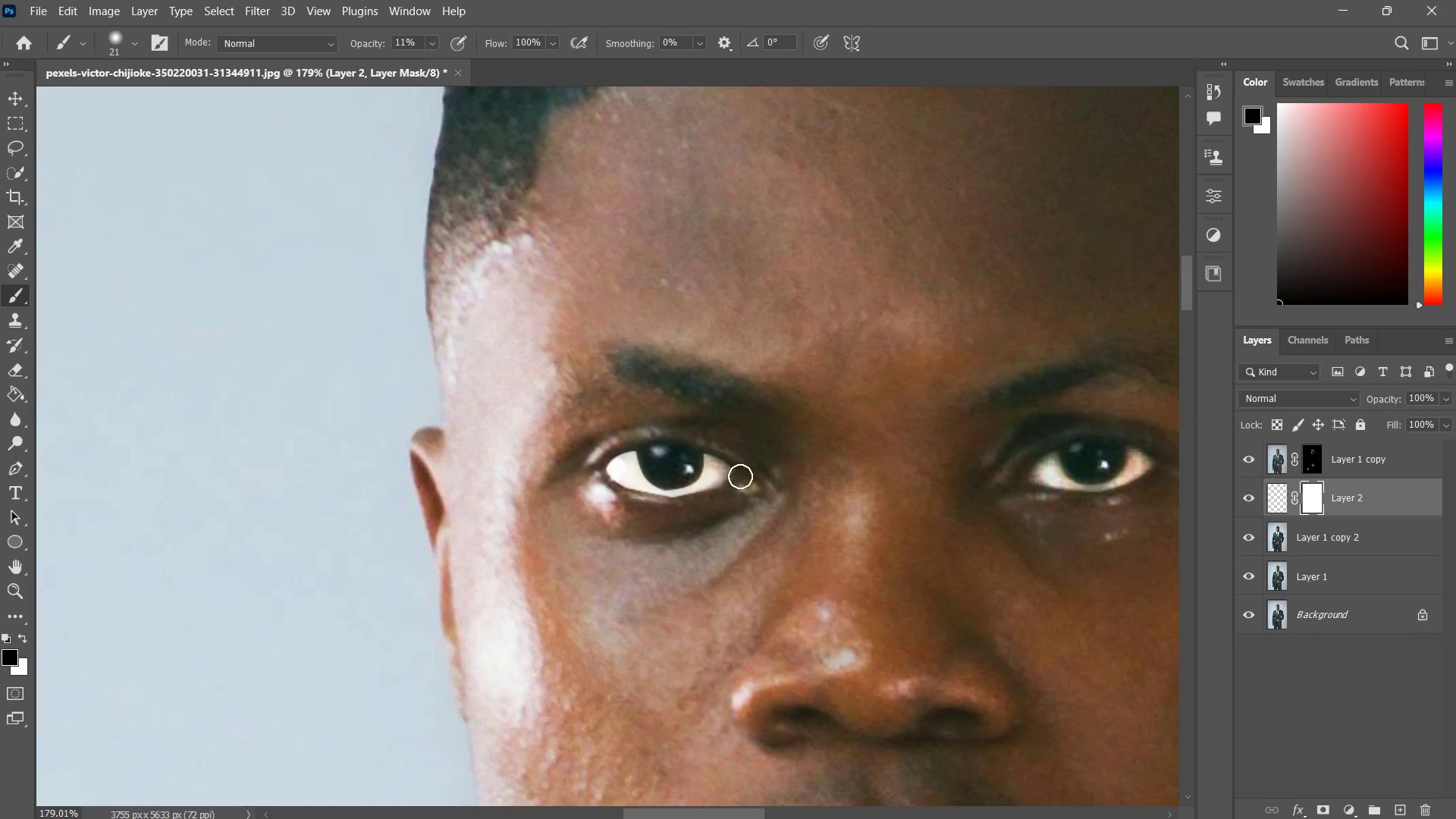 
left_click_drag(start_coordinate=[742, 475], to_coordinate=[727, 488])
 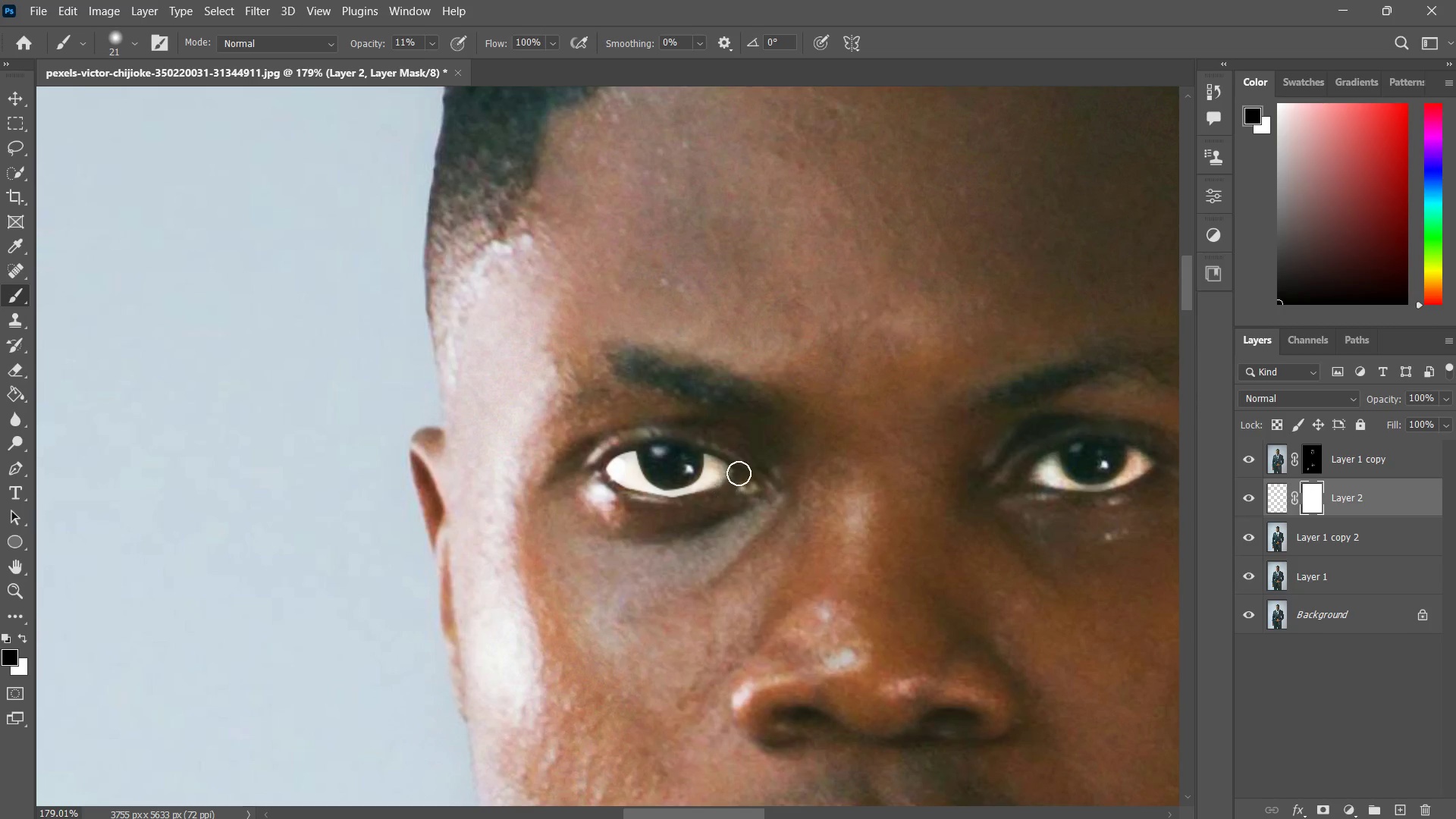 
left_click_drag(start_coordinate=[740, 472], to_coordinate=[738, 480])
 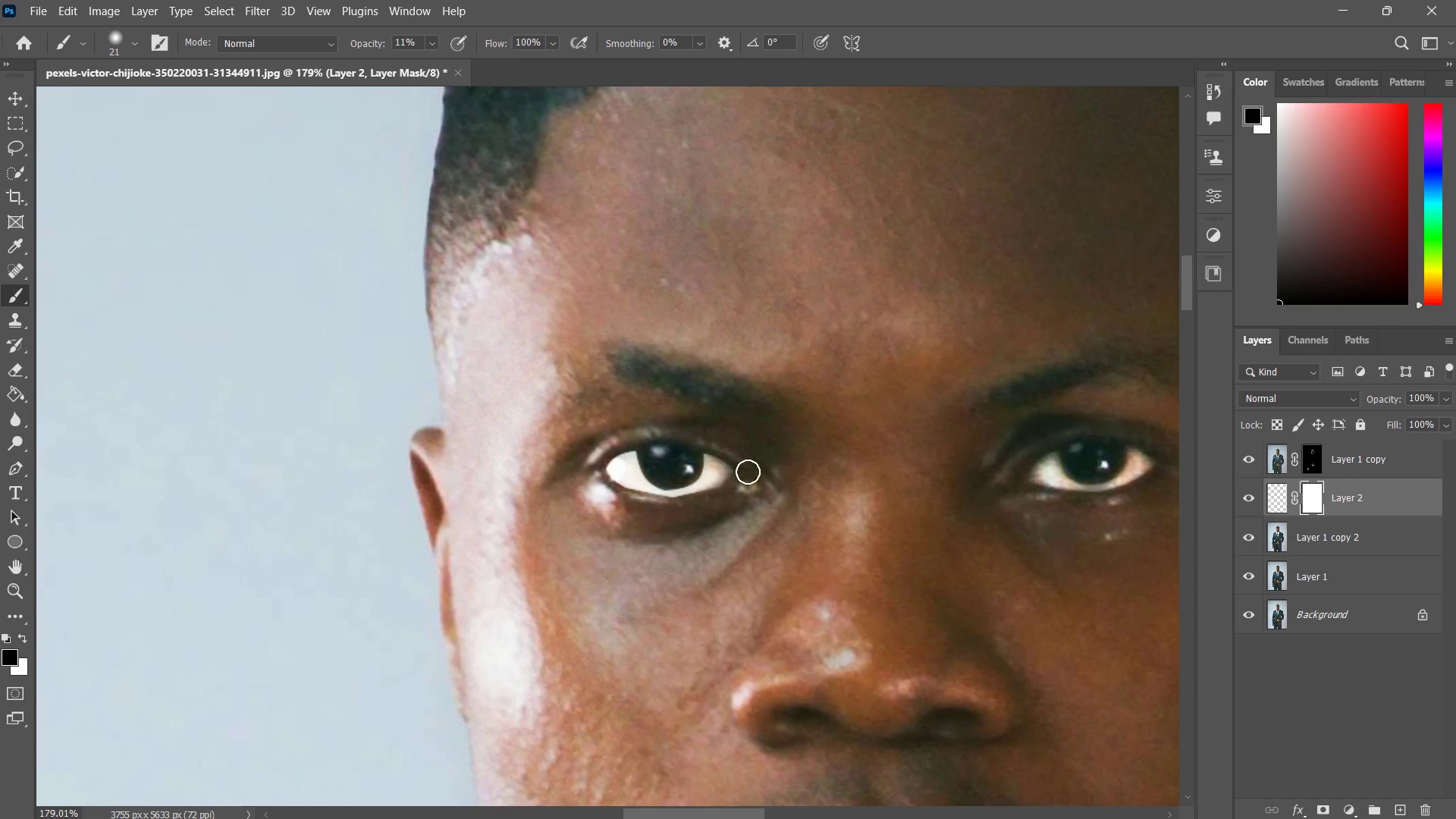 
left_click_drag(start_coordinate=[748, 472], to_coordinate=[731, 464])
 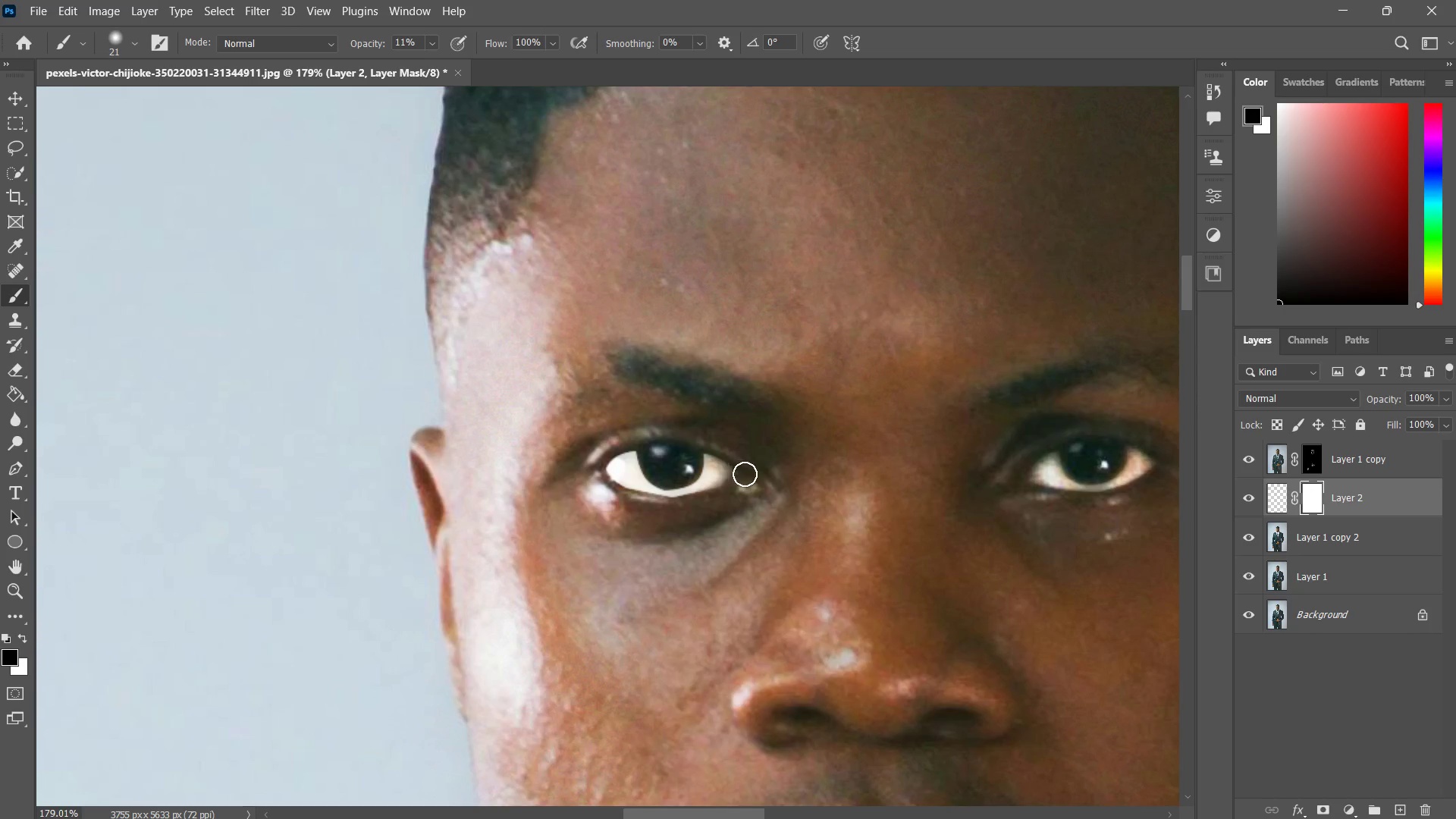 
left_click_drag(start_coordinate=[745, 474], to_coordinate=[731, 464])
 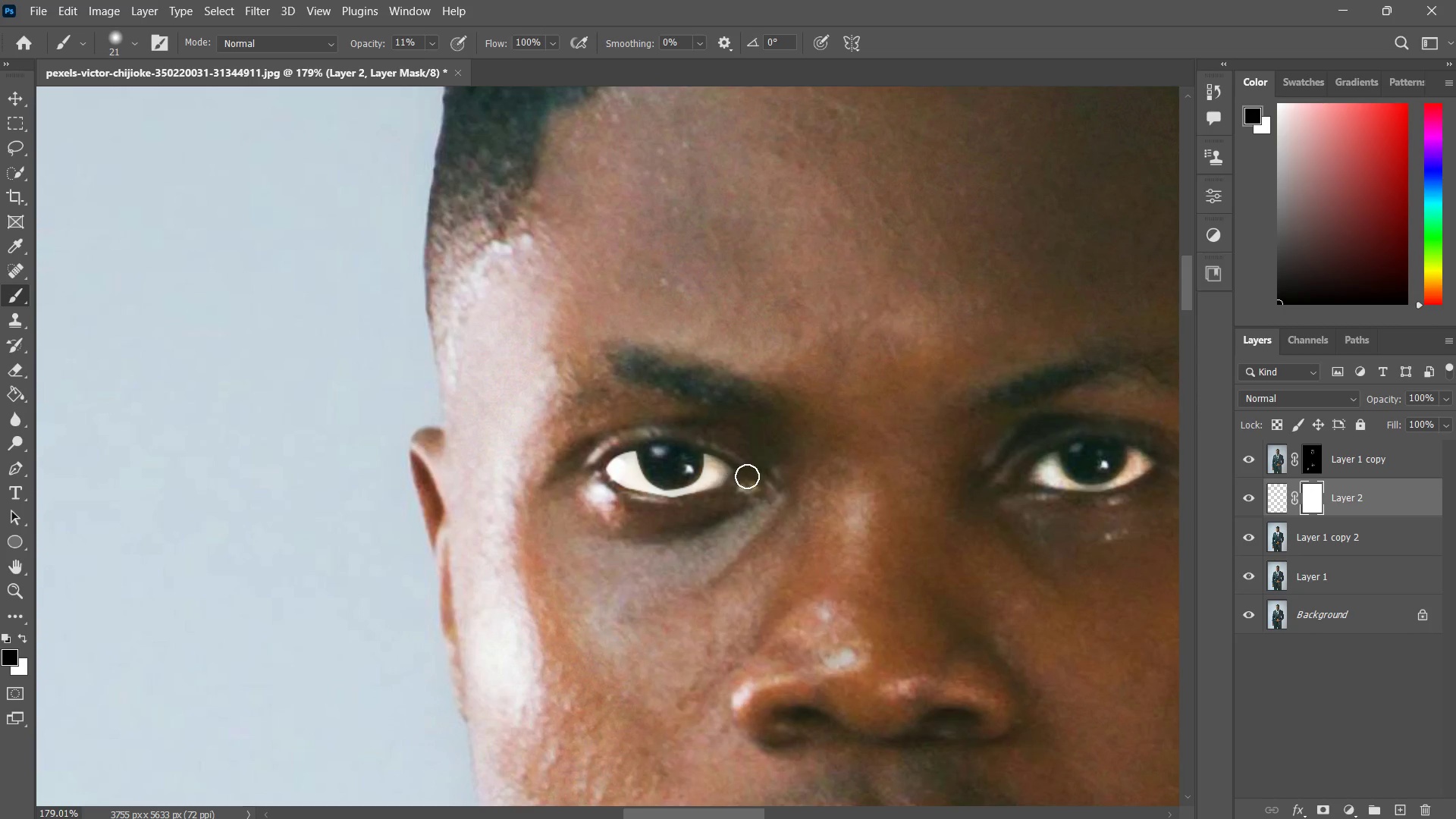 
left_click_drag(start_coordinate=[747, 476], to_coordinate=[721, 460])
 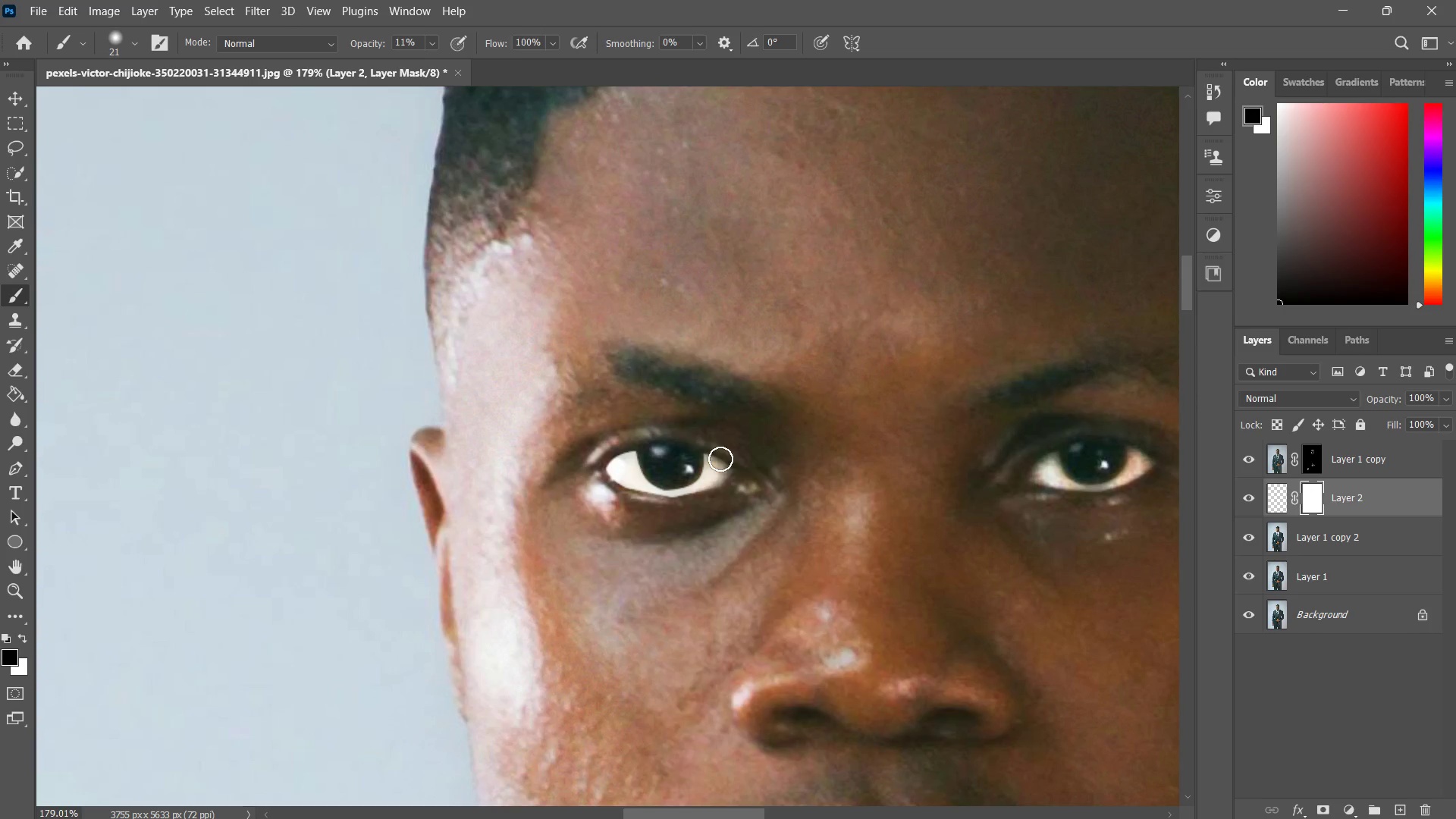 
left_click_drag(start_coordinate=[730, 466], to_coordinate=[720, 456])
 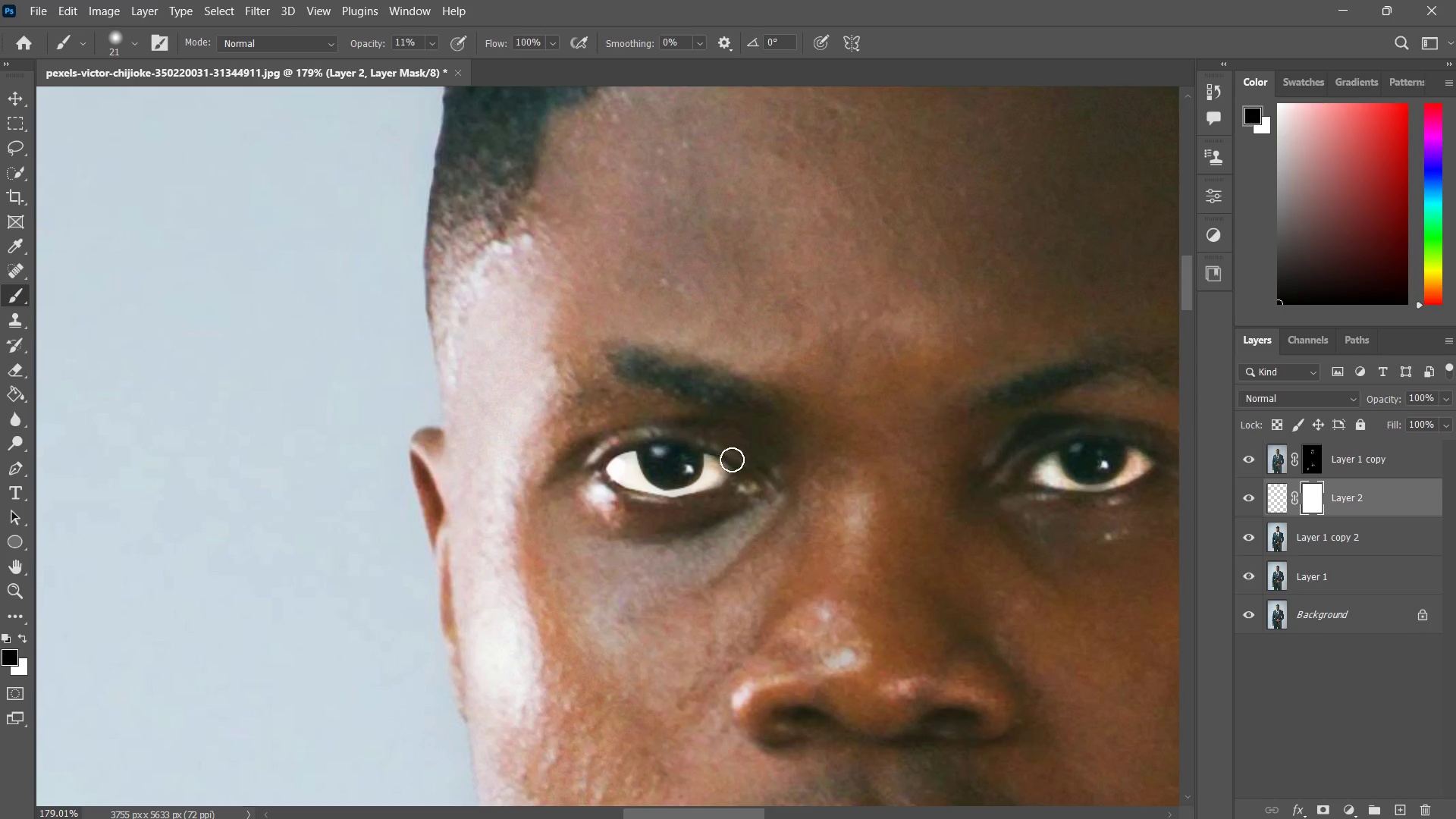 
left_click_drag(start_coordinate=[711, 441], to_coordinate=[719, 455])
 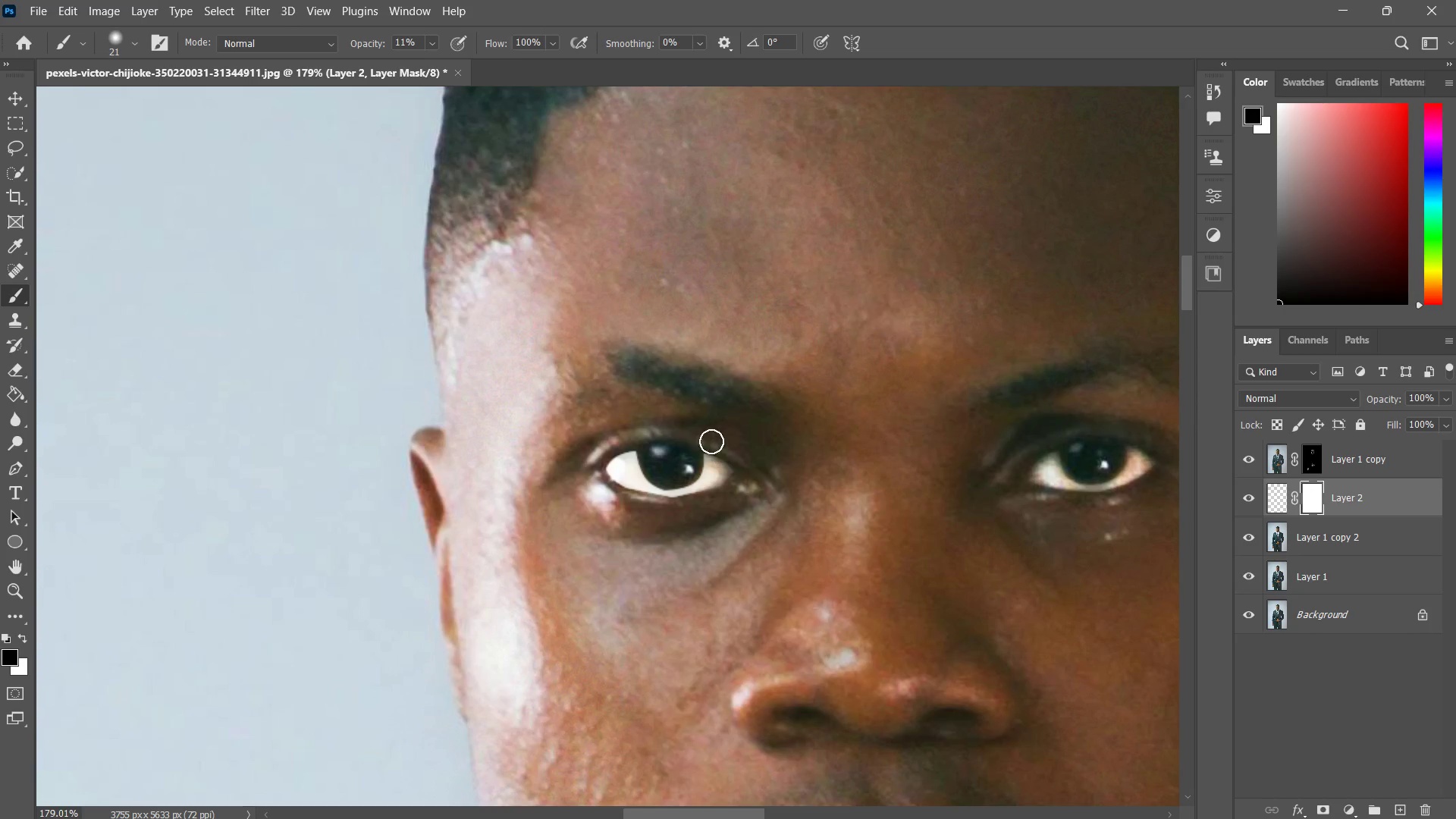 
left_click_drag(start_coordinate=[711, 441], to_coordinate=[714, 446])
 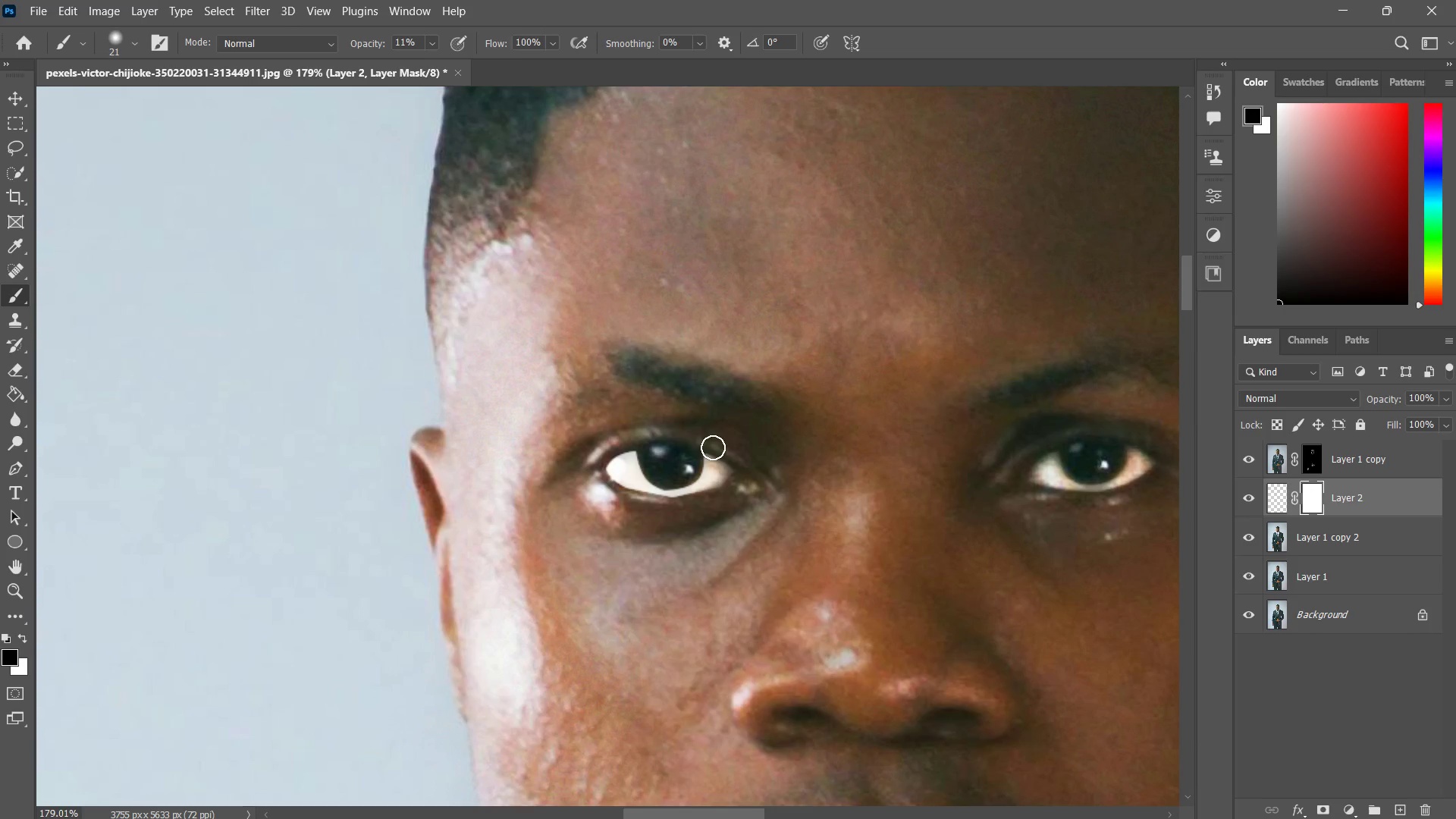 
left_click_drag(start_coordinate=[713, 447], to_coordinate=[731, 459])
 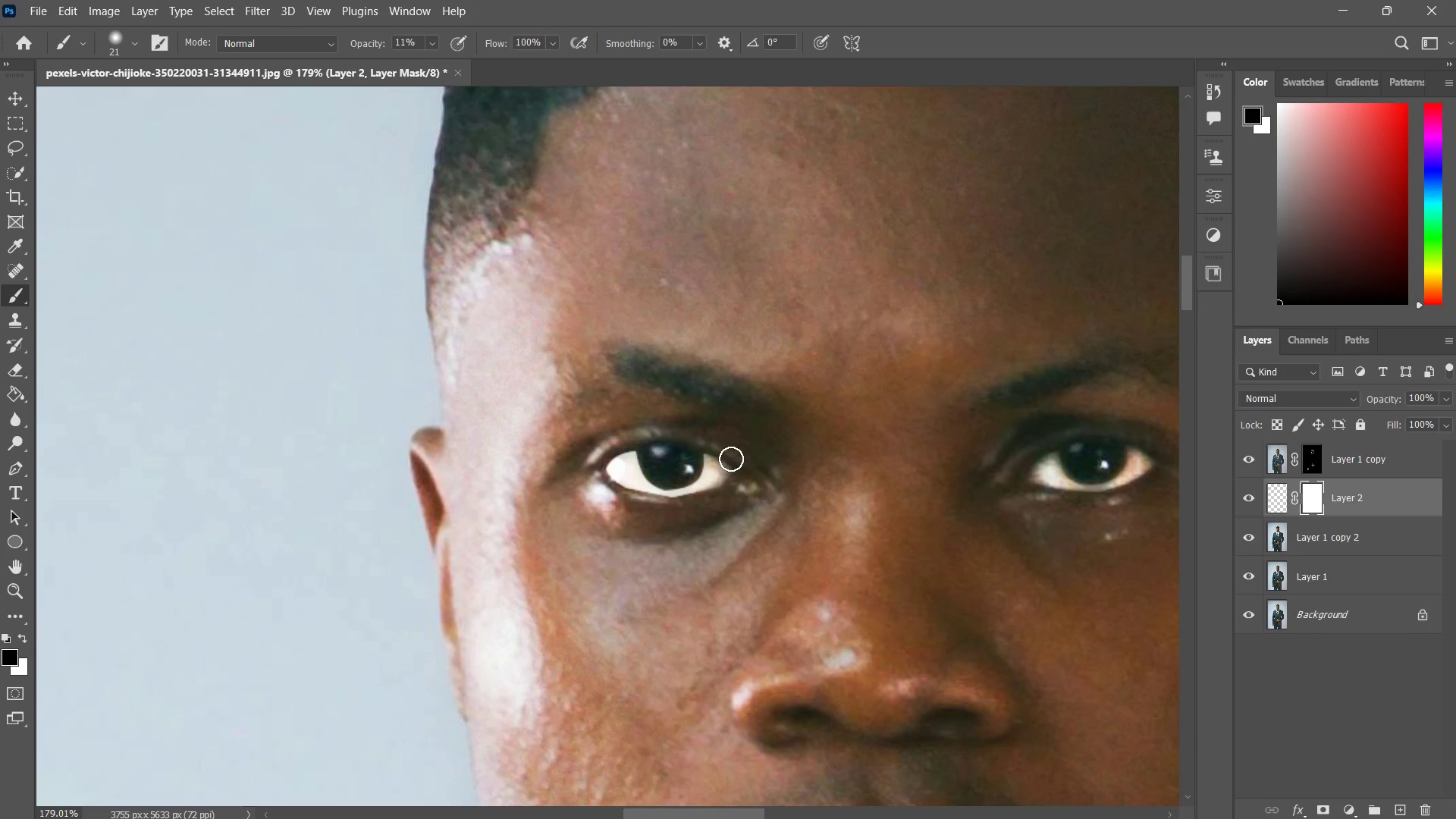 
left_click_drag(start_coordinate=[722, 452], to_coordinate=[743, 464])
 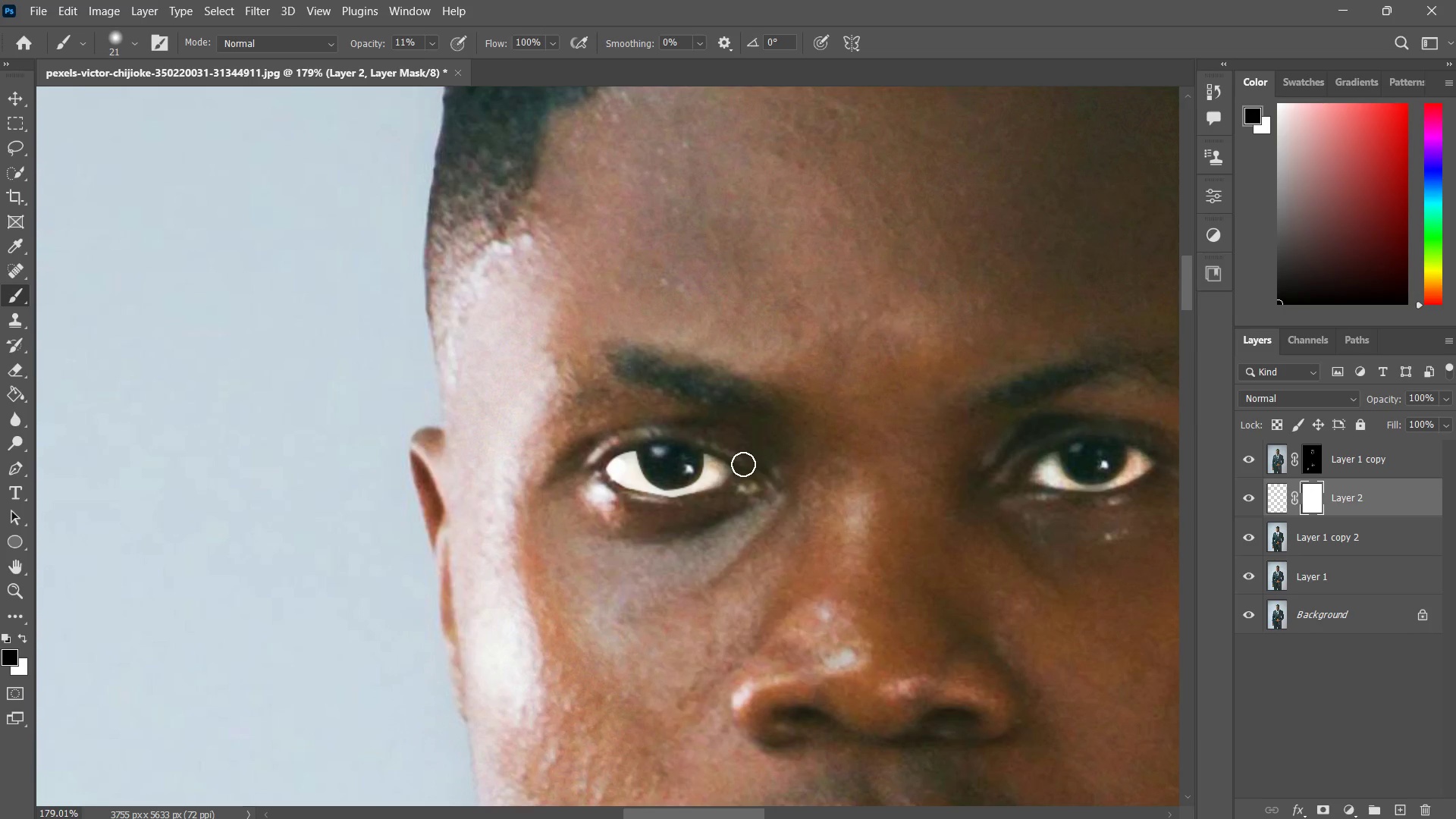 
left_click_drag(start_coordinate=[726, 453], to_coordinate=[743, 463])
 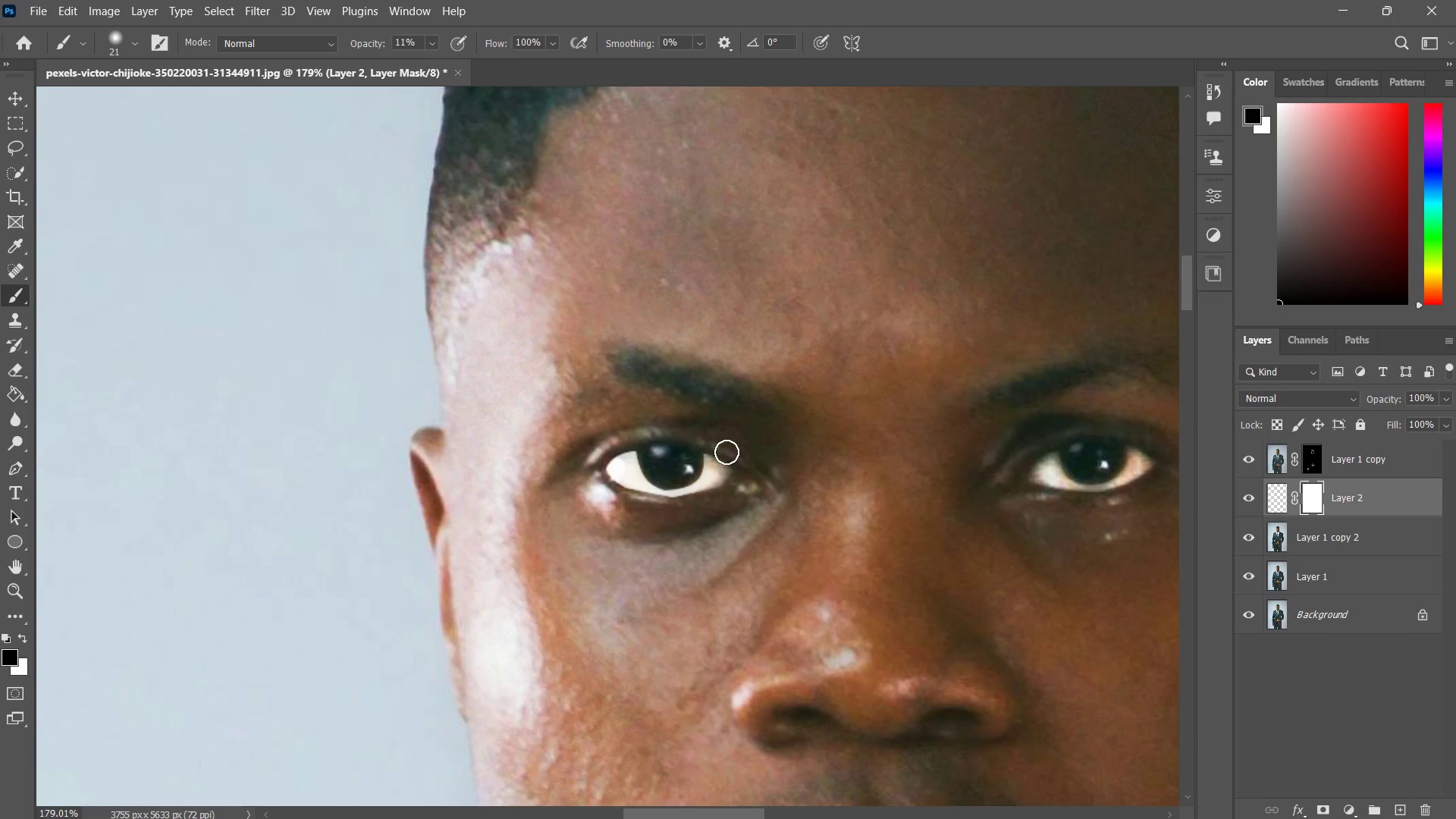 
left_click_drag(start_coordinate=[726, 452], to_coordinate=[747, 482])
 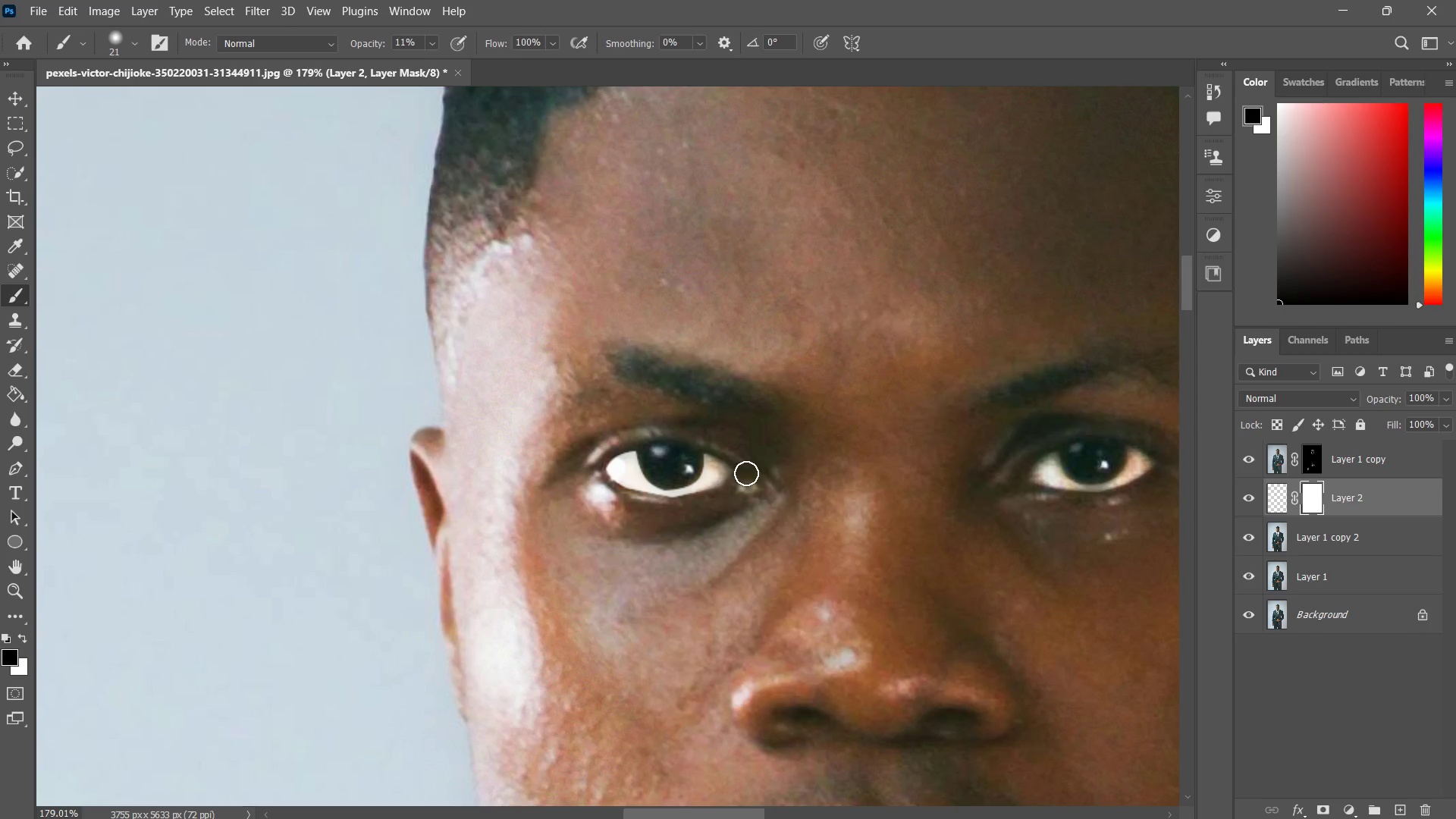 
left_click_drag(start_coordinate=[747, 472], to_coordinate=[728, 494])
 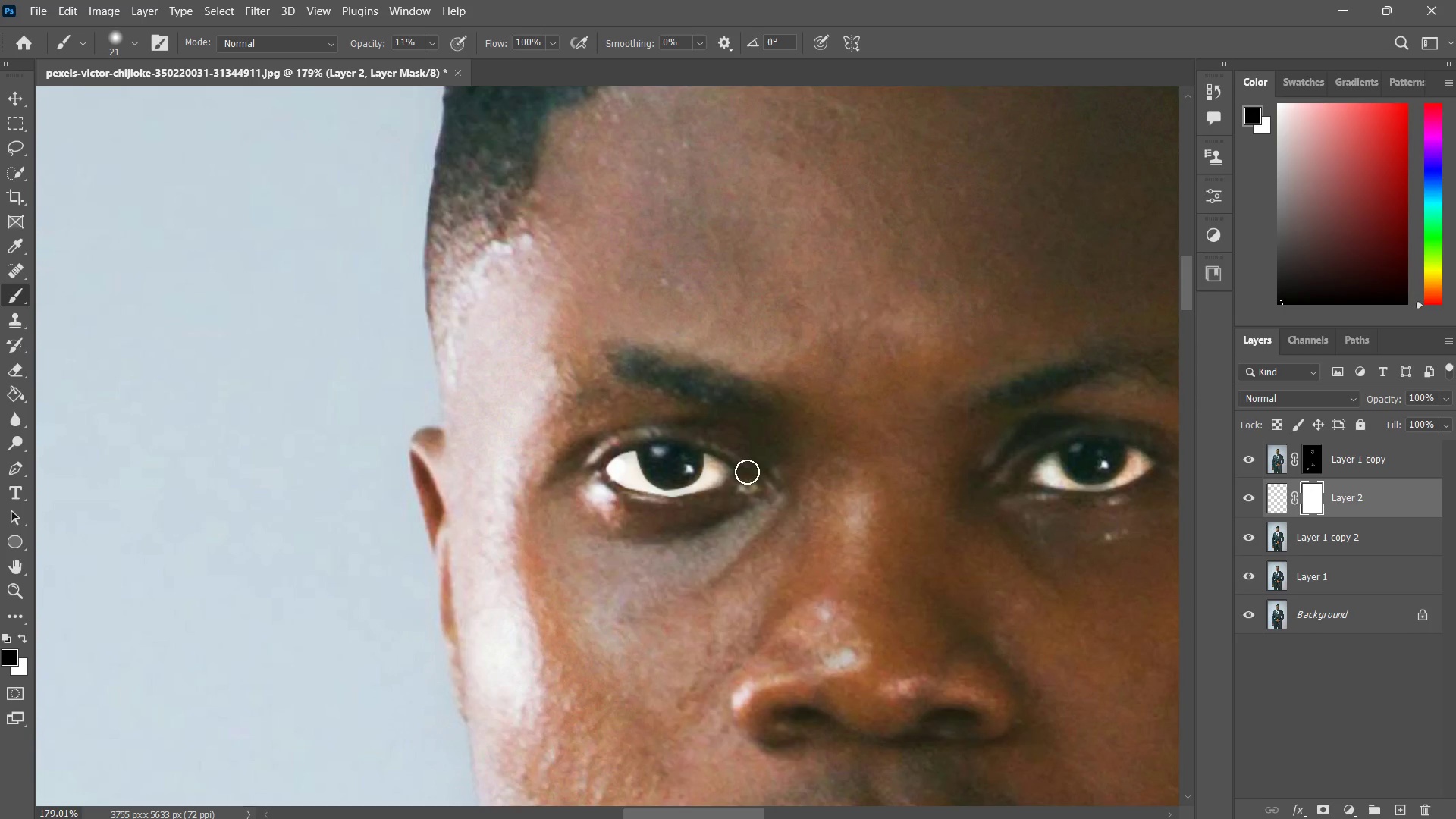 
left_click_drag(start_coordinate=[746, 472], to_coordinate=[717, 500])
 